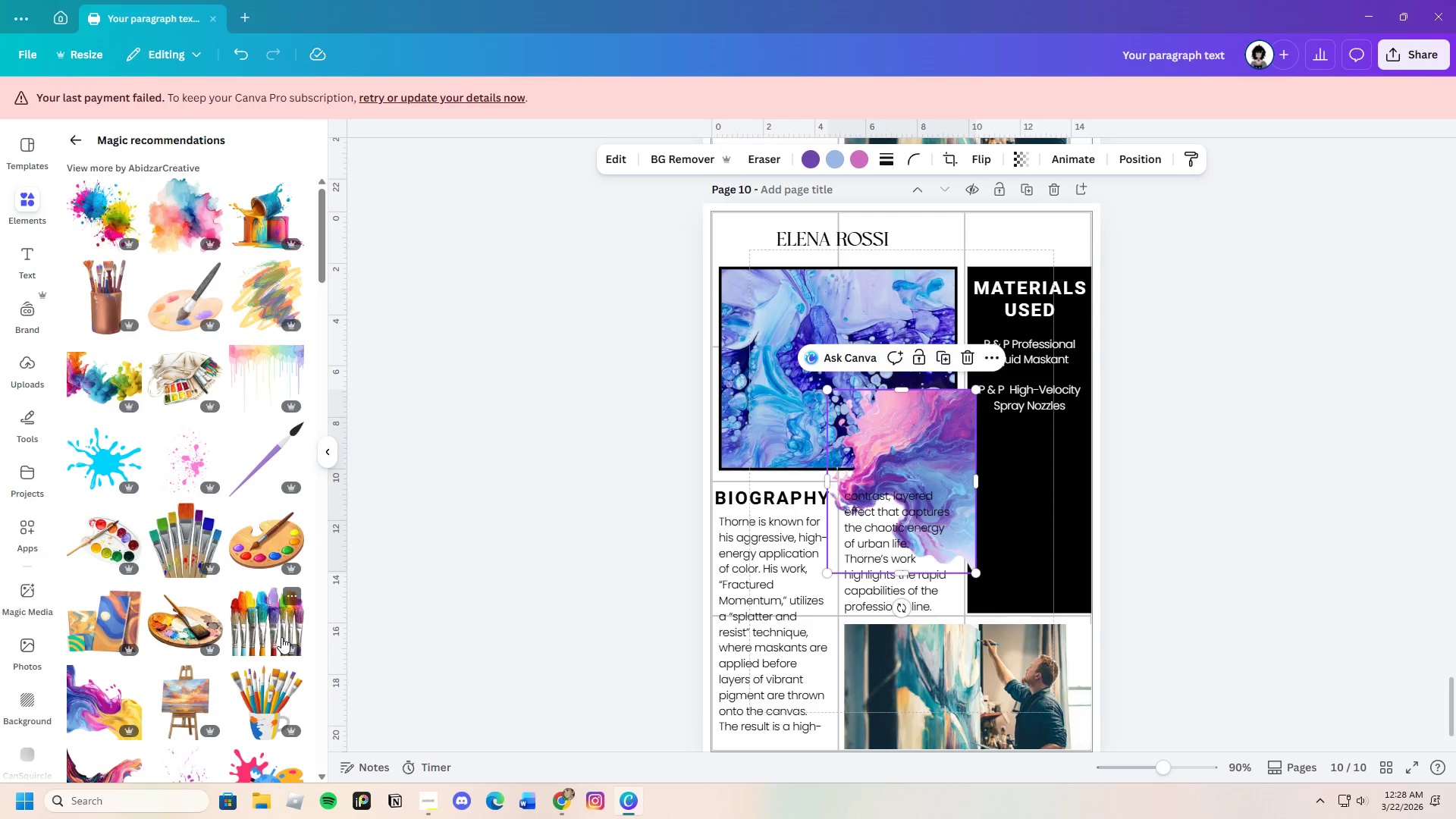 
mouse_move([306, 622])
 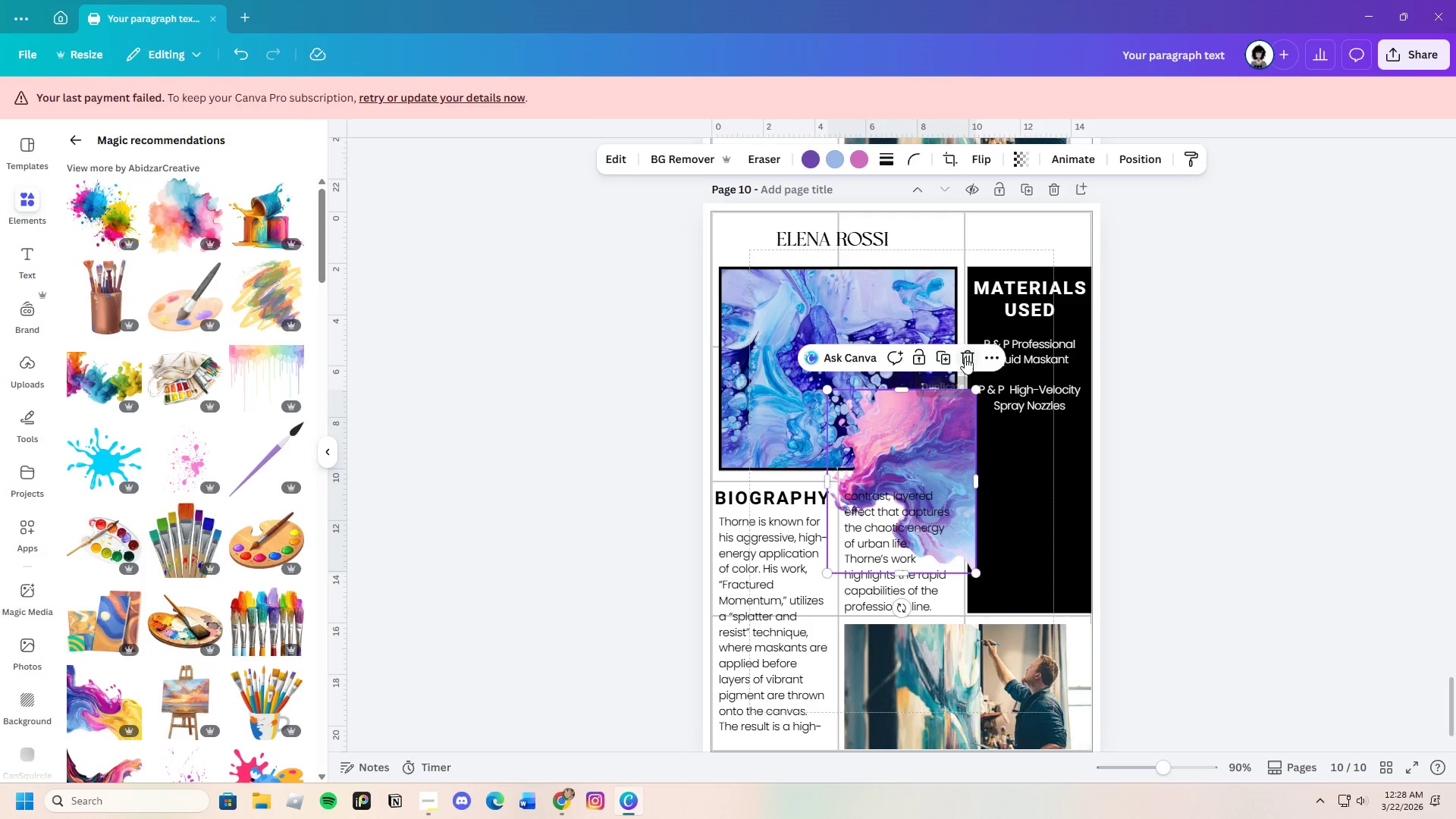 
left_click([969, 357])
 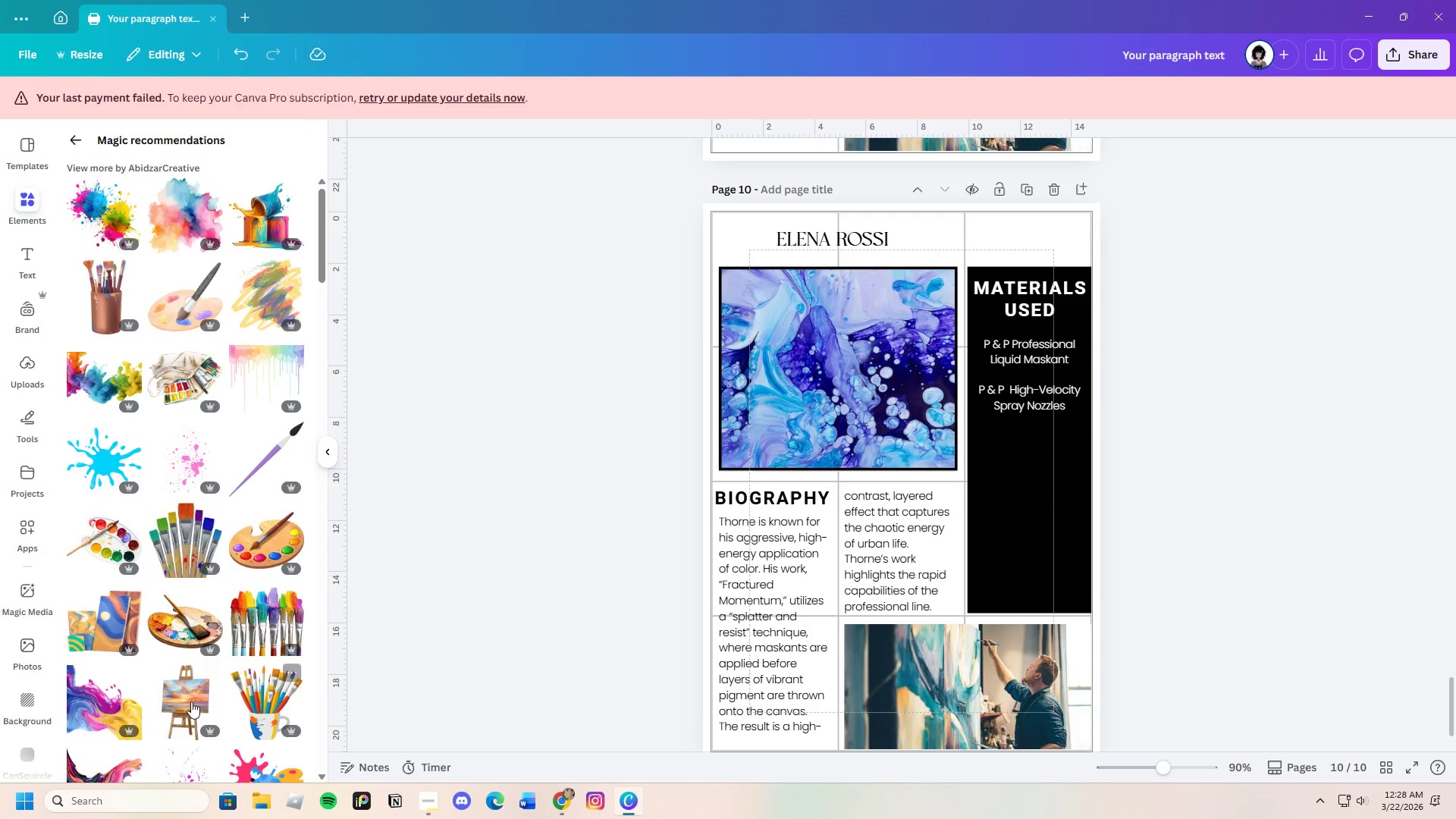 
scroll: coordinate [140, 692], scroll_direction: down, amount: 24.0
 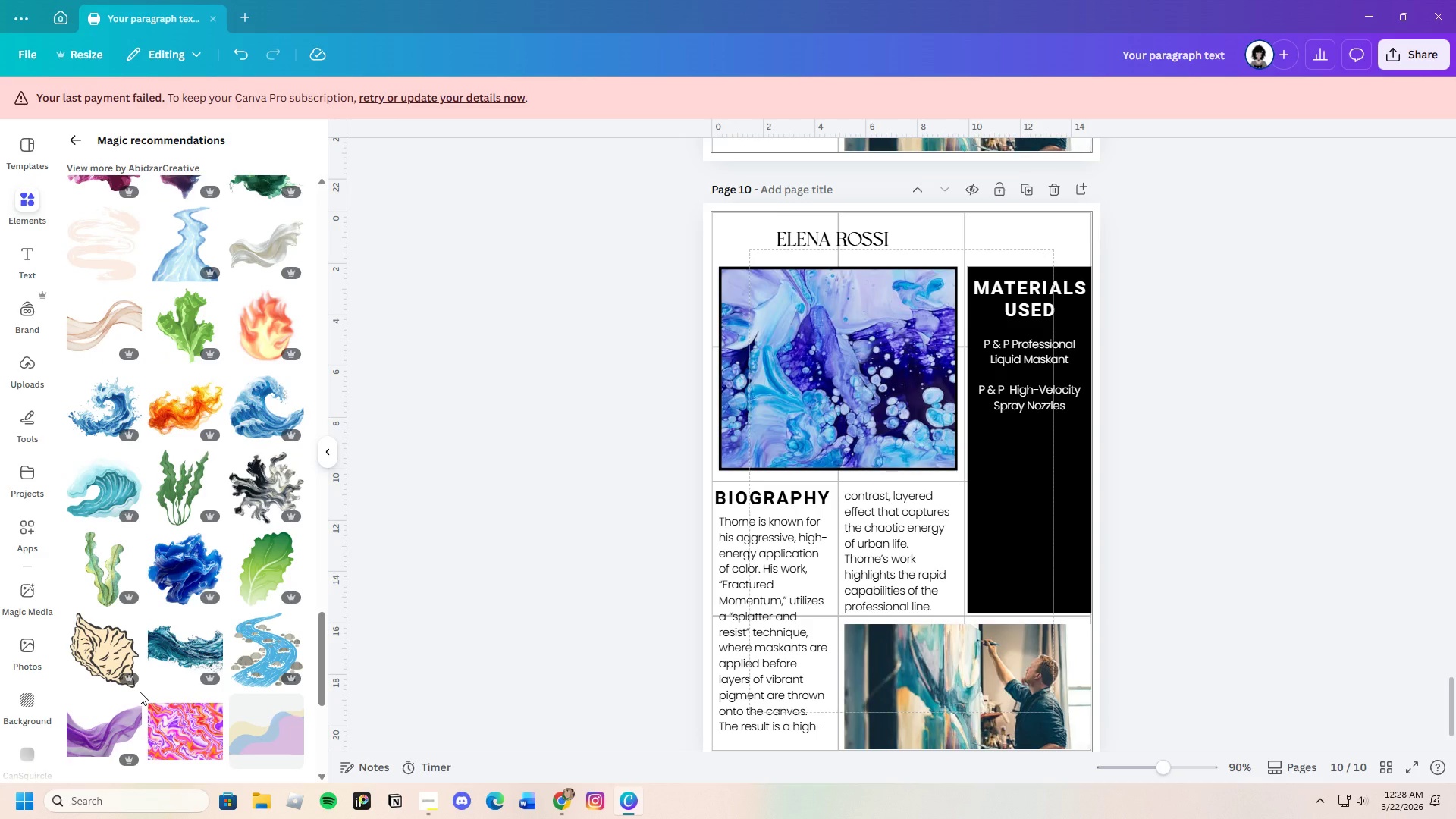 
scroll: coordinate [140, 692], scroll_direction: down, amount: 4.0
 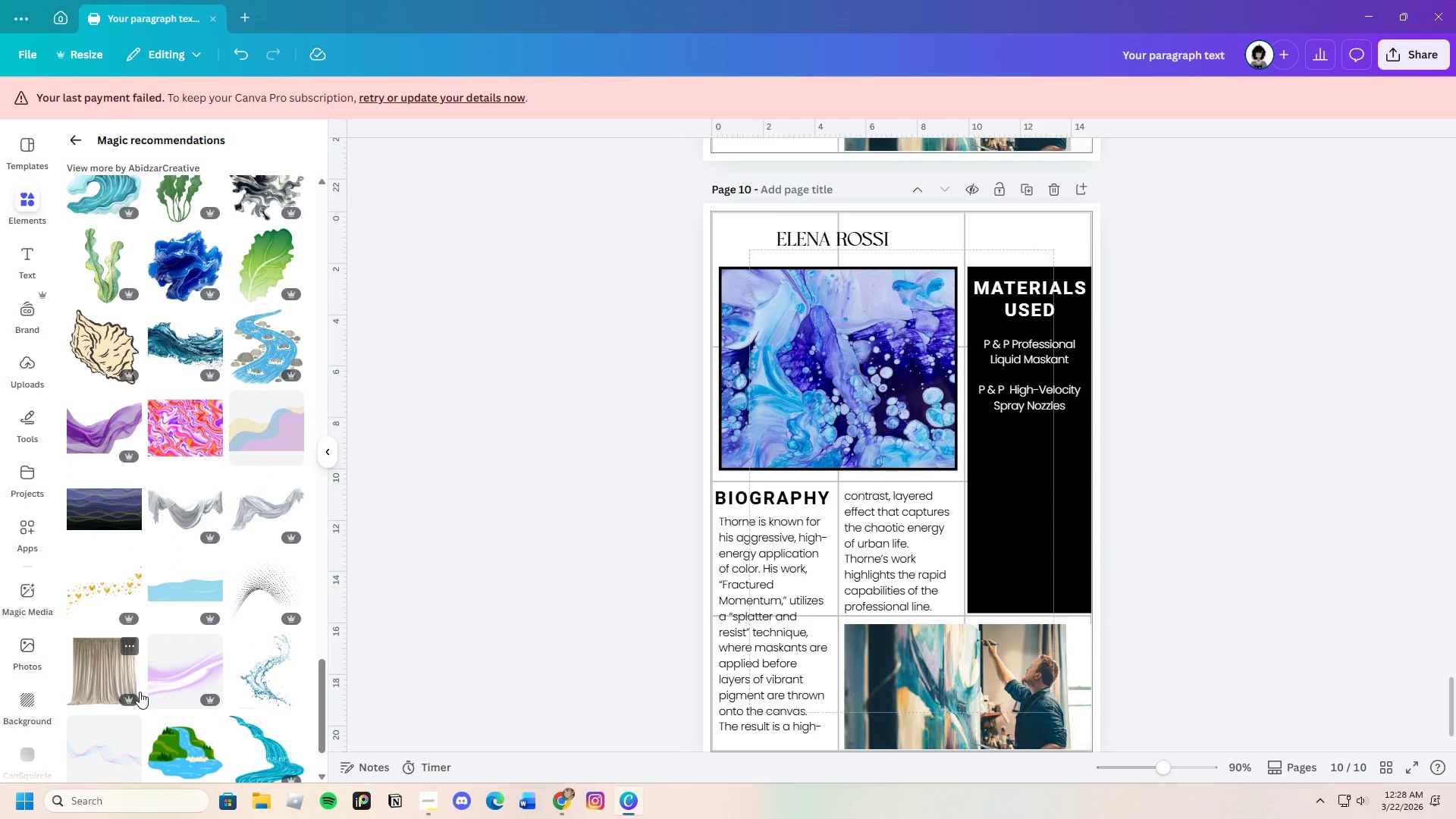 
scroll: coordinate [140, 692], scroll_direction: up, amount: 2.0
 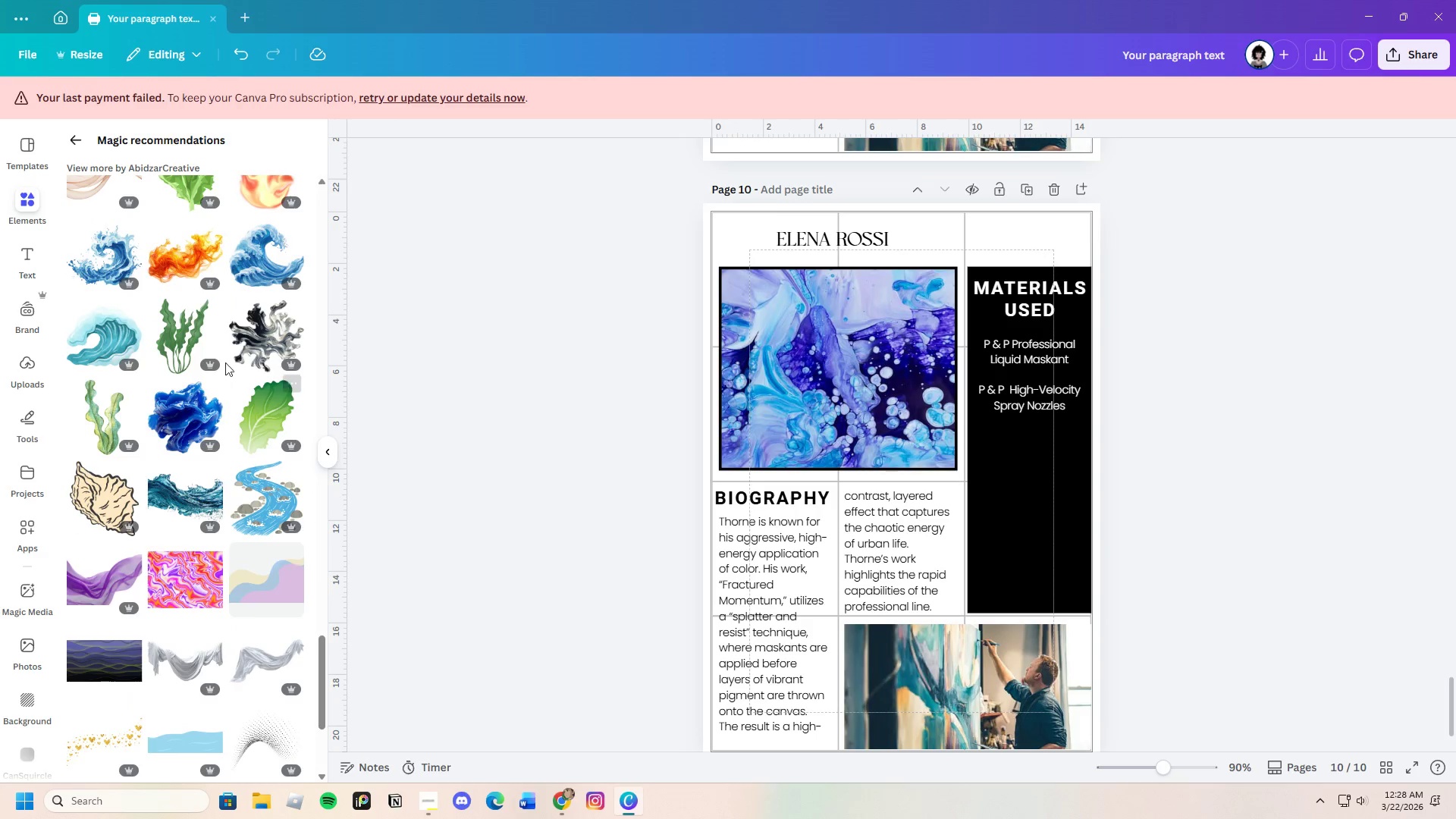 
left_click([242, 348])
 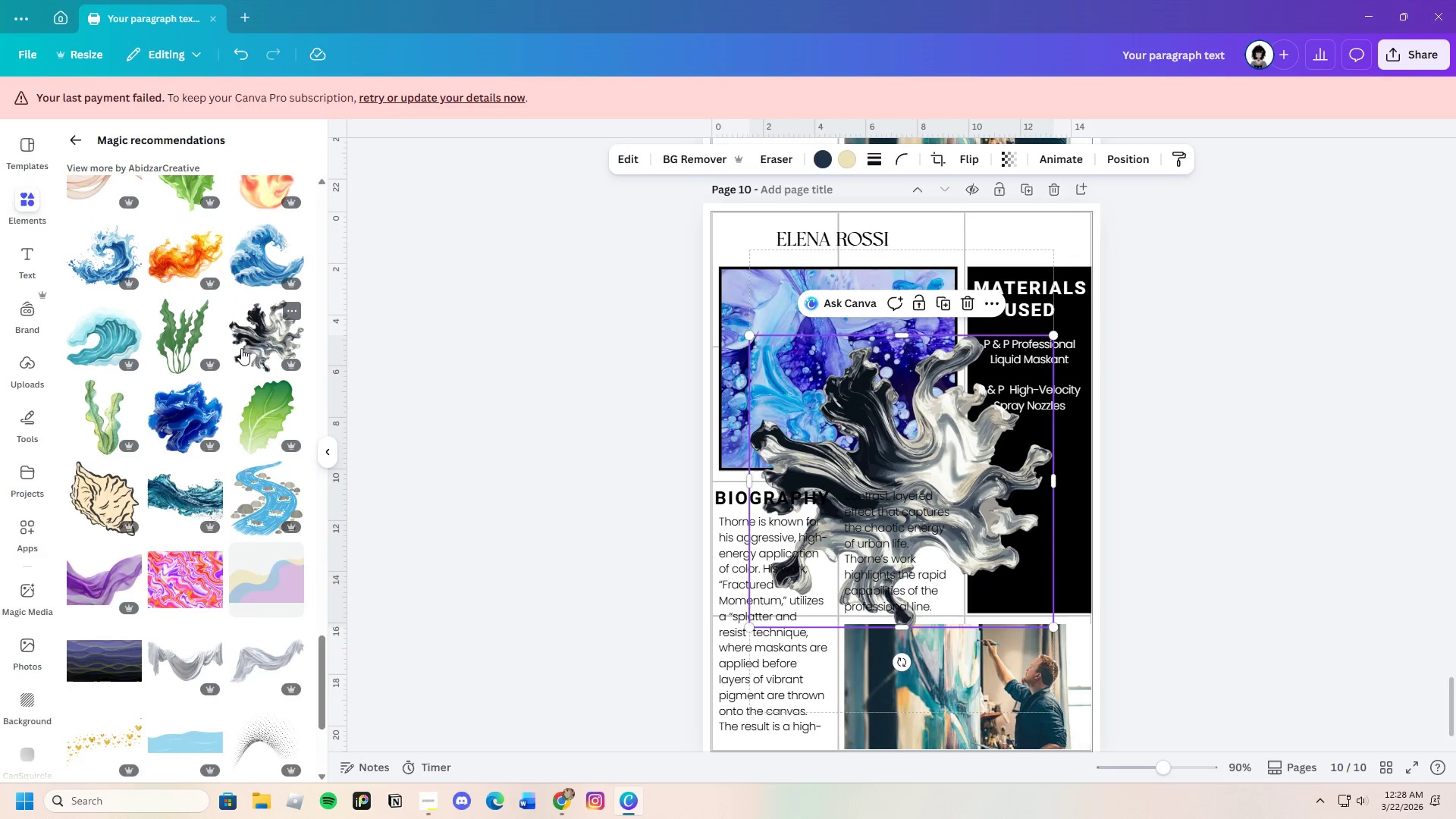 
mouse_move([243, 366])
 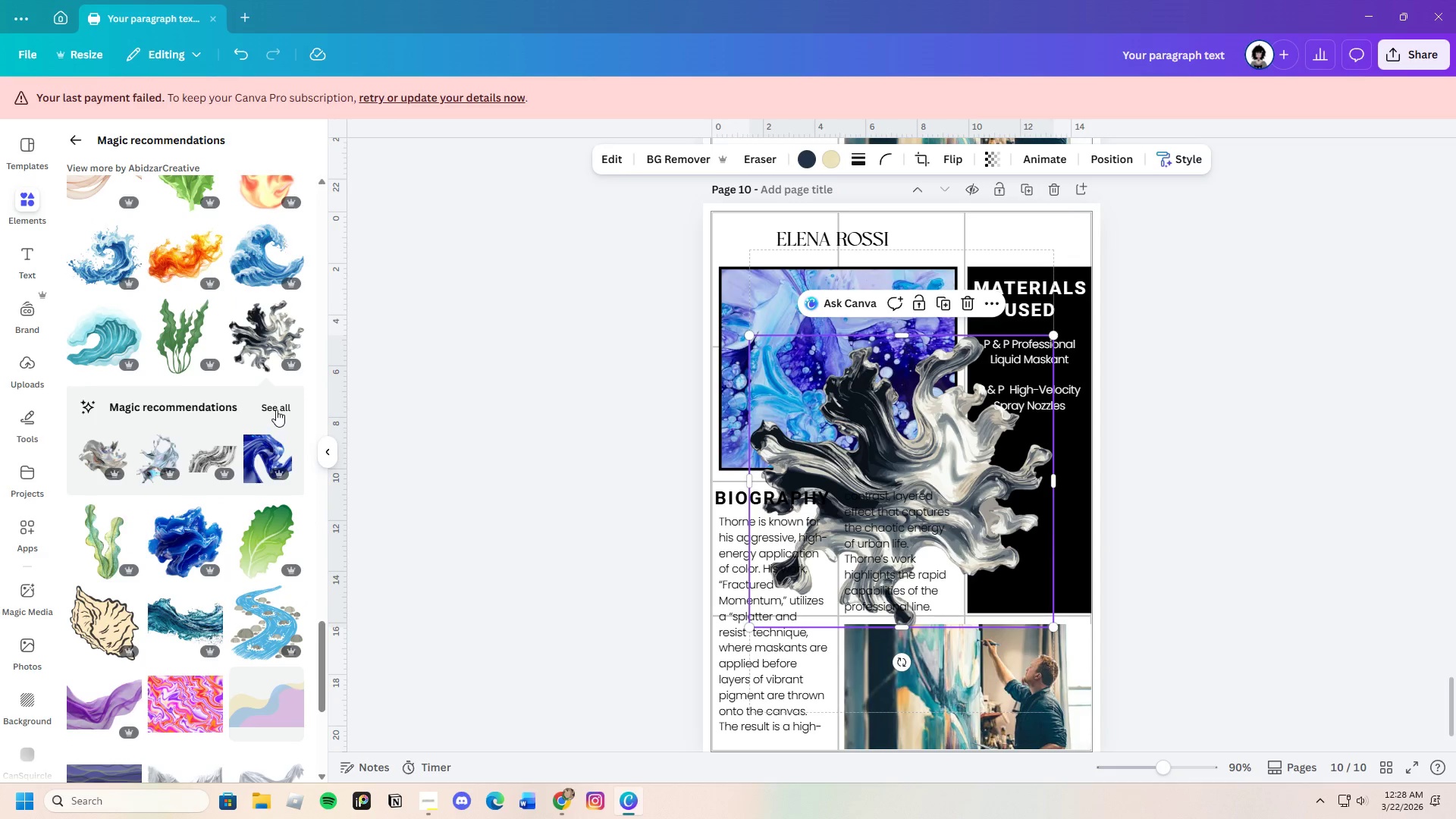 
left_click([276, 410])
 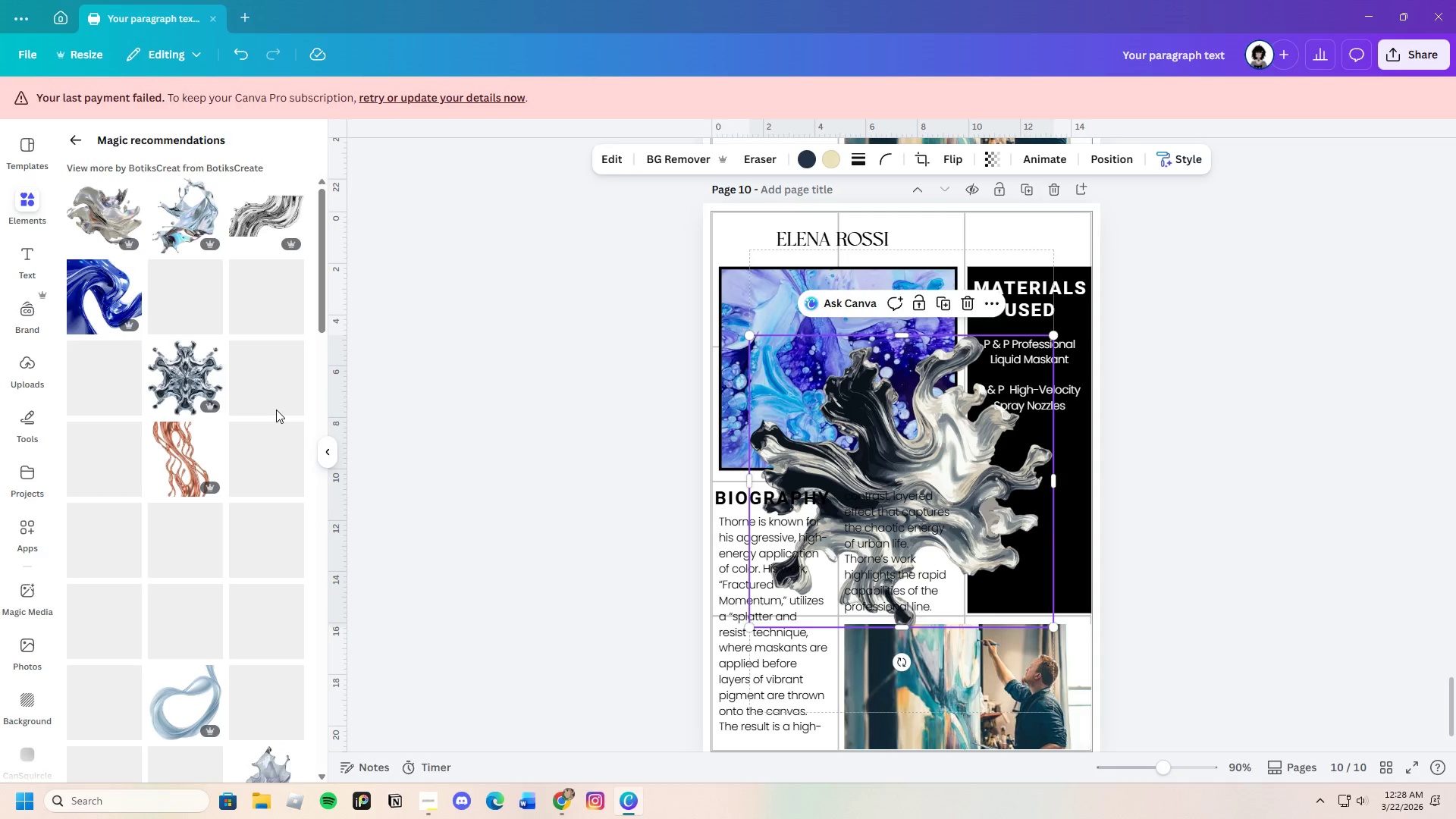 
mouse_move([297, 404])
 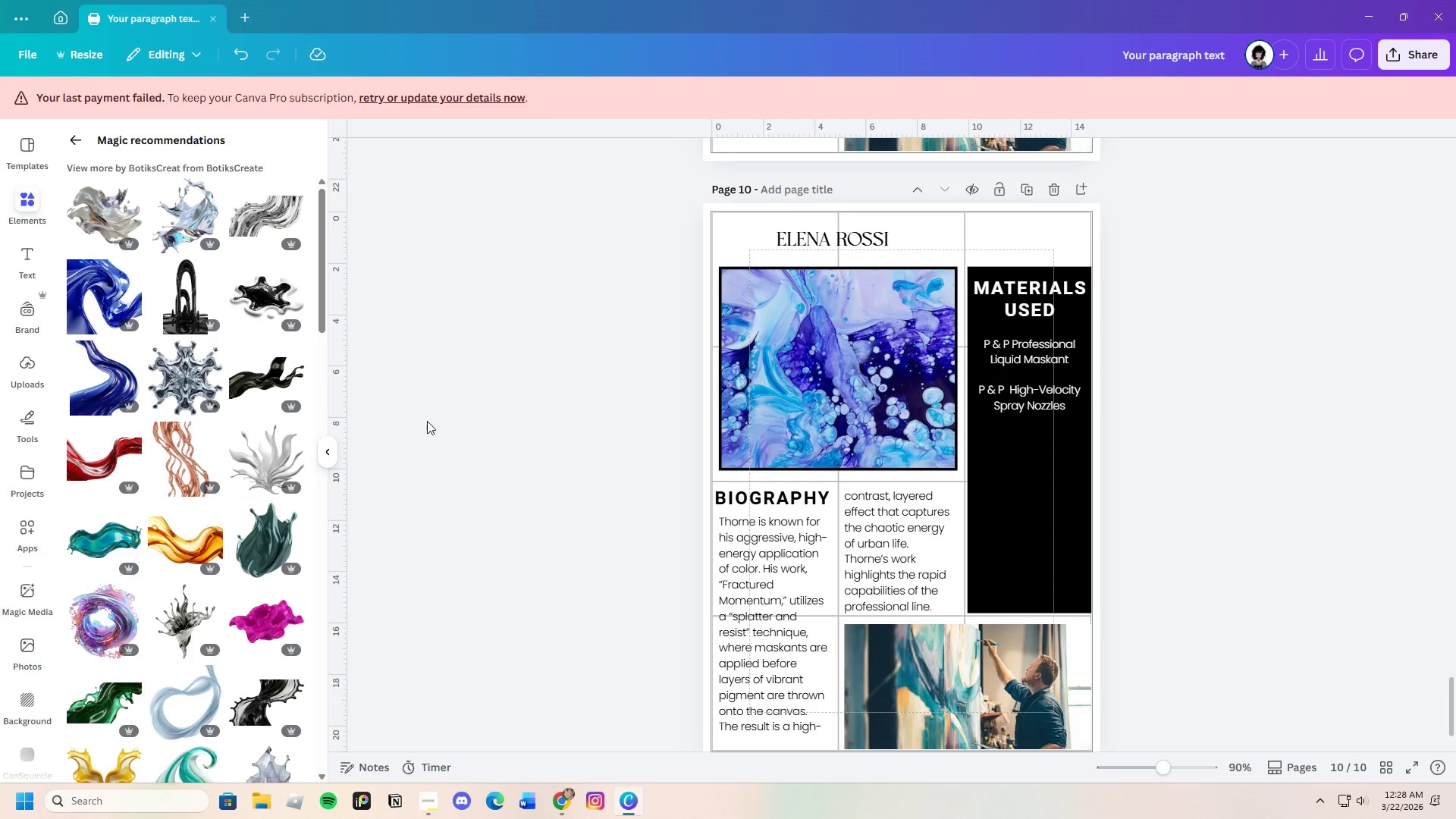 
scroll: coordinate [179, 678], scroll_direction: down, amount: 12.0
 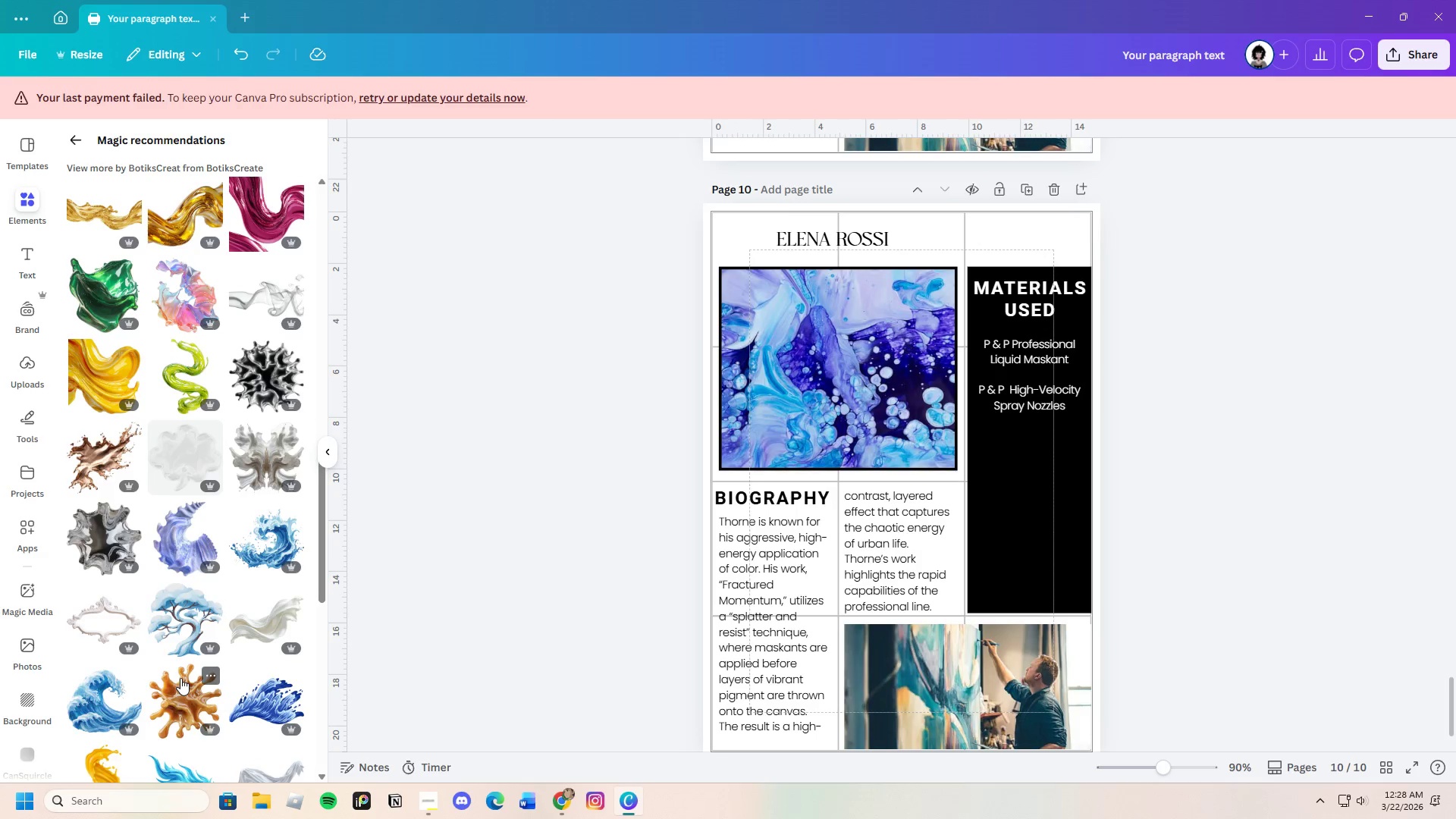 
left_click([82, 146])
 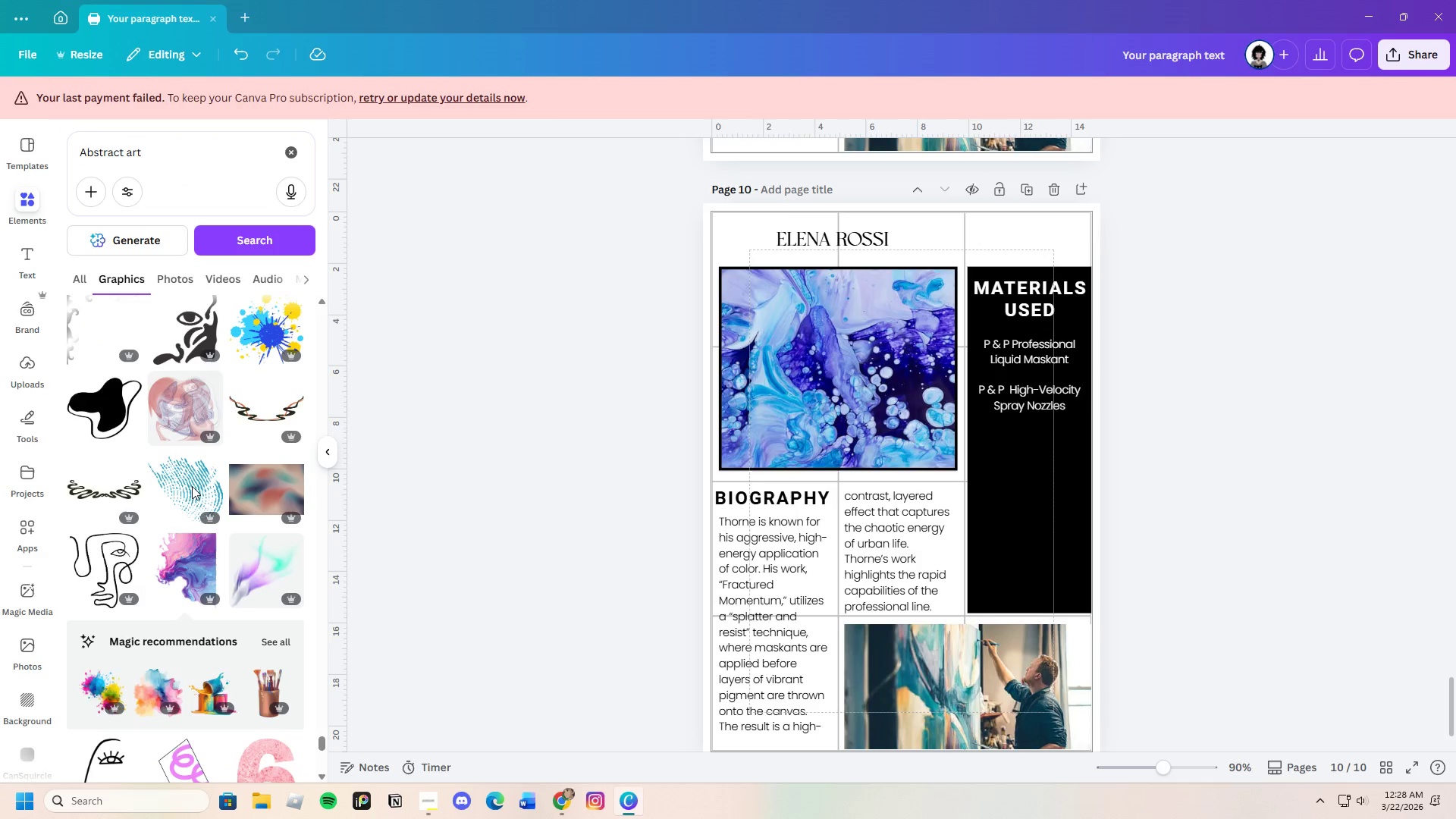 
scroll: coordinate [223, 684], scroll_direction: down, amount: 22.0
 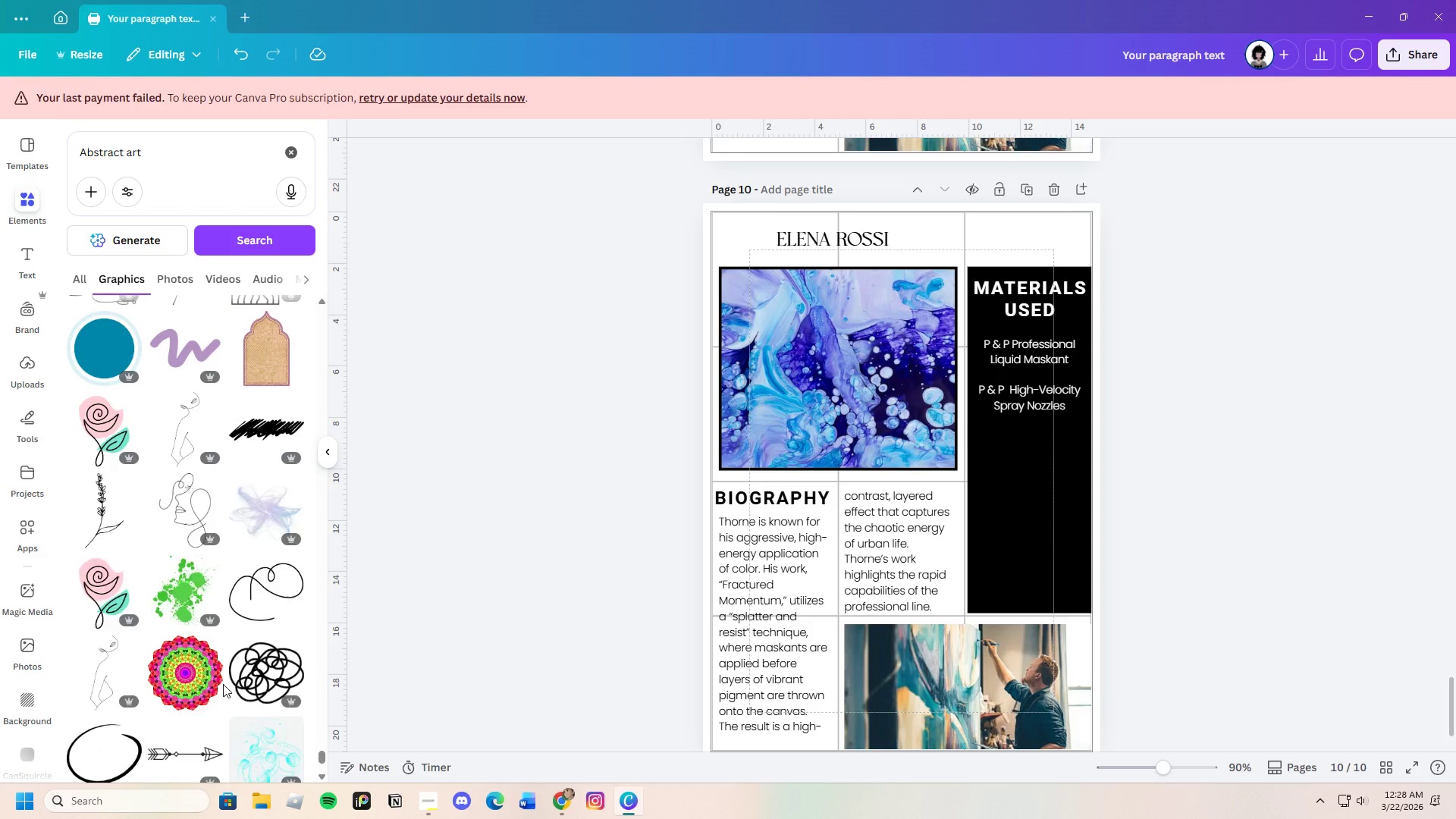 
scroll: coordinate [218, 682], scroll_direction: down, amount: 18.0
 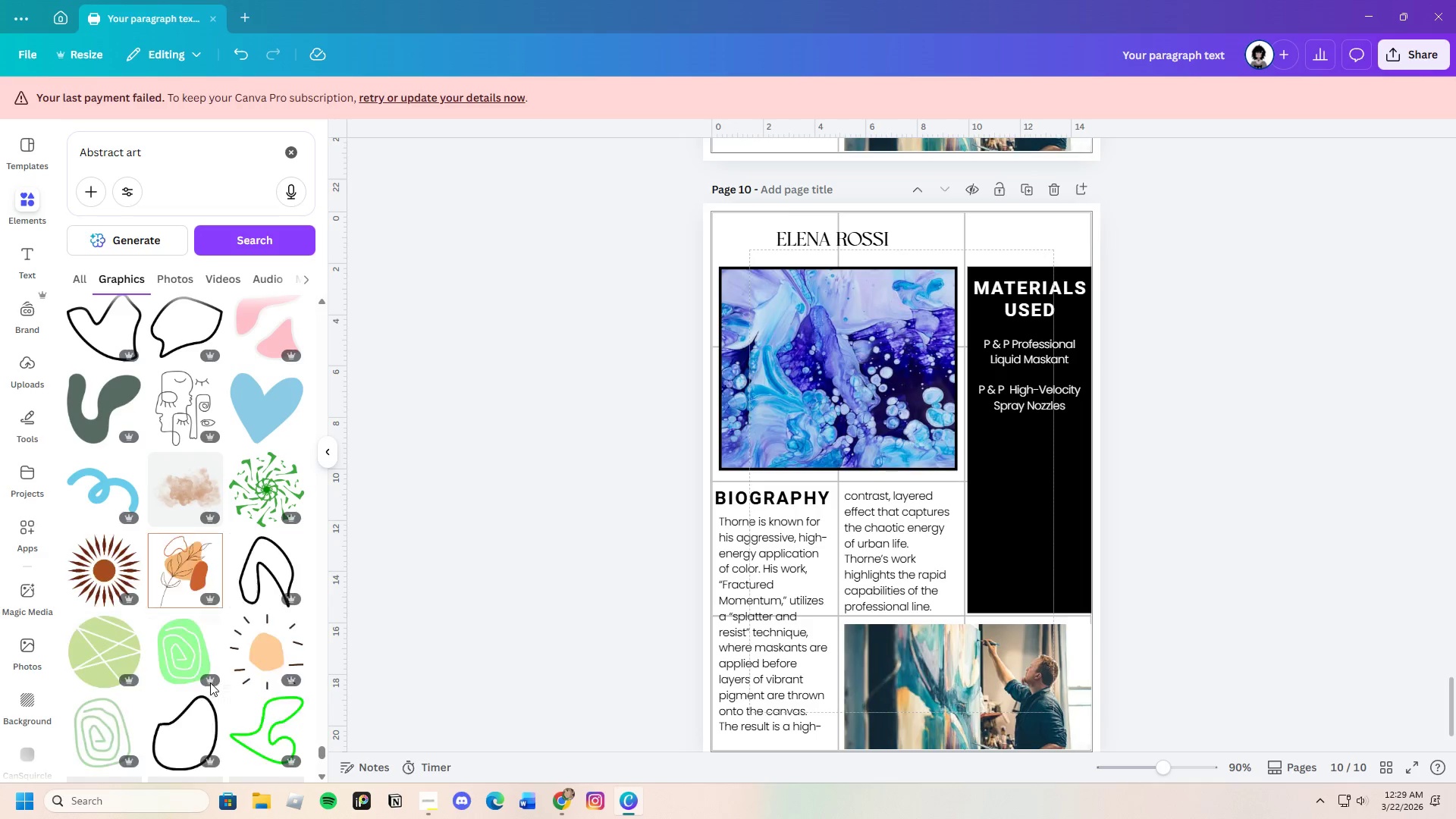 
scroll: coordinate [211, 661], scroll_direction: down, amount: 20.0
 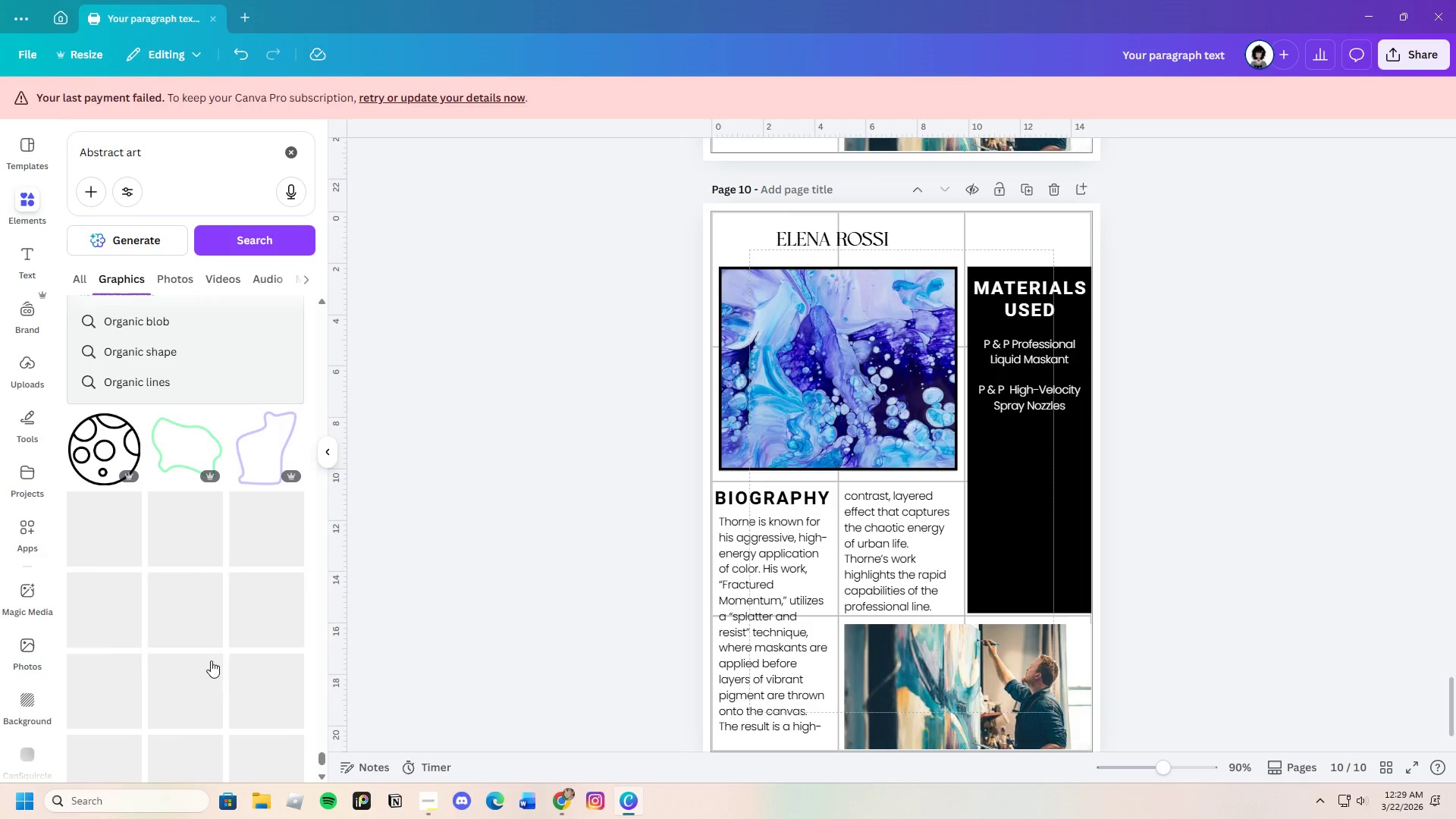 
scroll: coordinate [187, 625], scroll_direction: down, amount: 20.0
 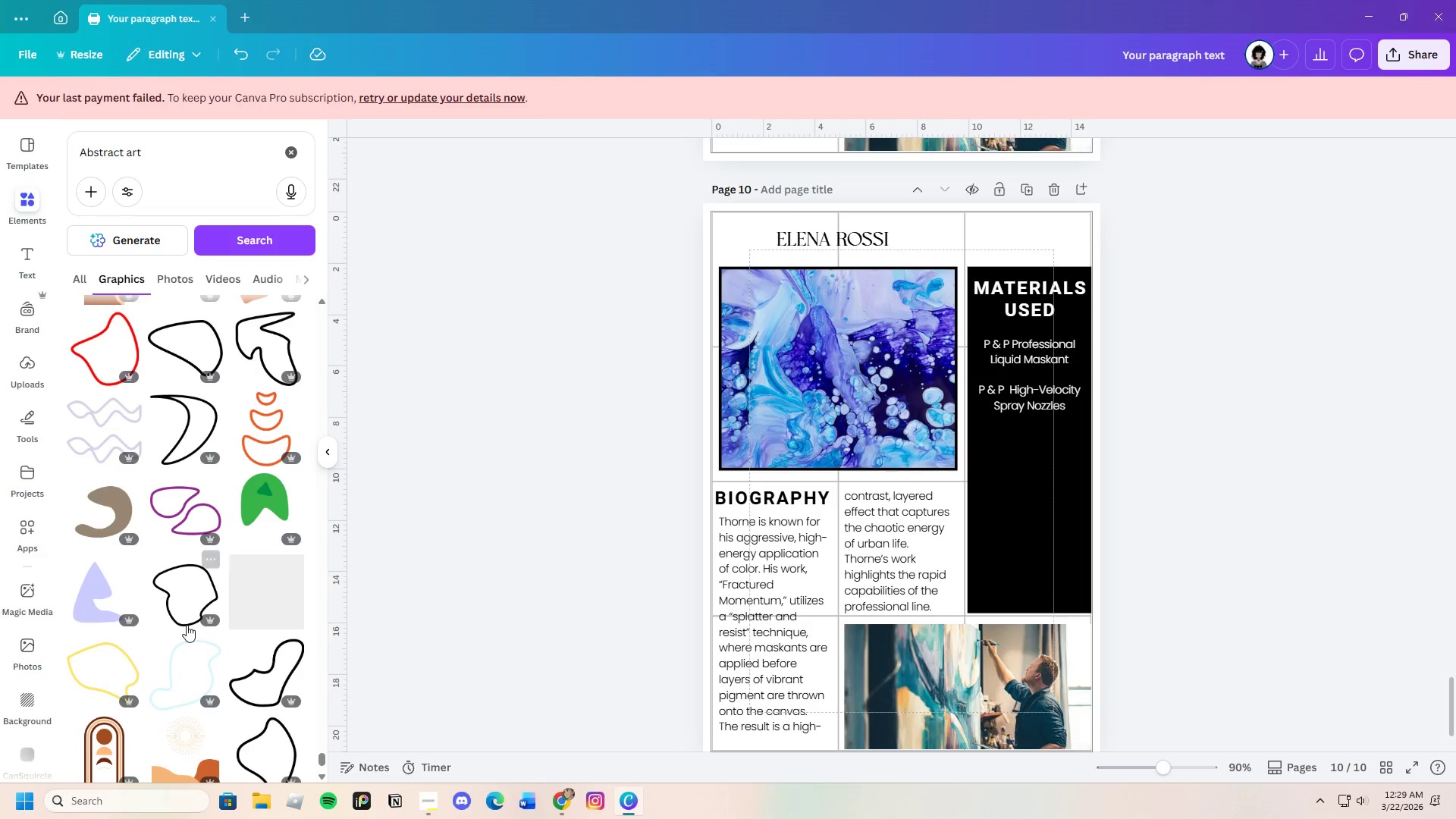 
scroll: coordinate [187, 625], scroll_direction: down, amount: 20.0
 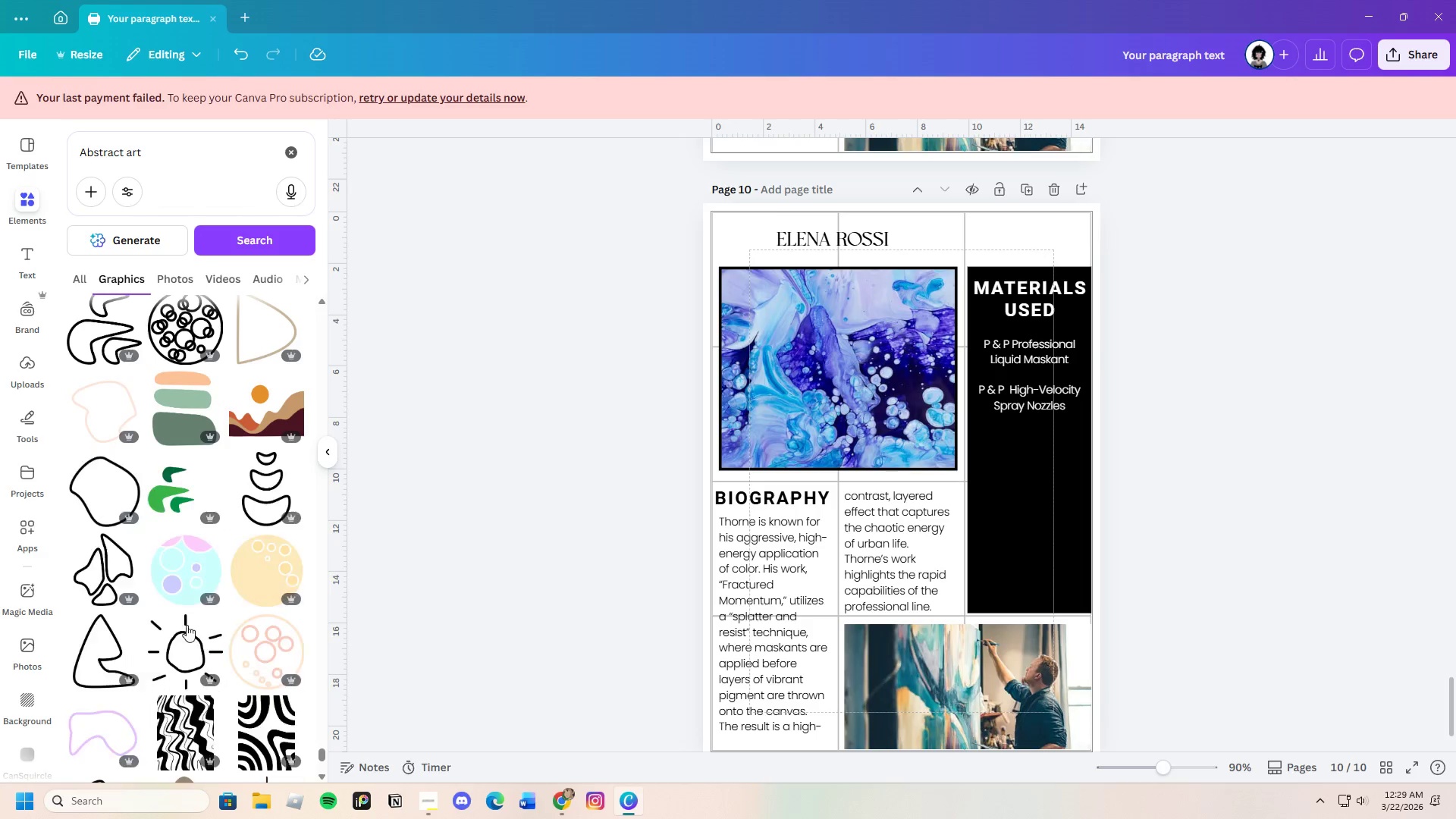 
scroll: coordinate [241, 607], scroll_direction: down, amount: 22.0
 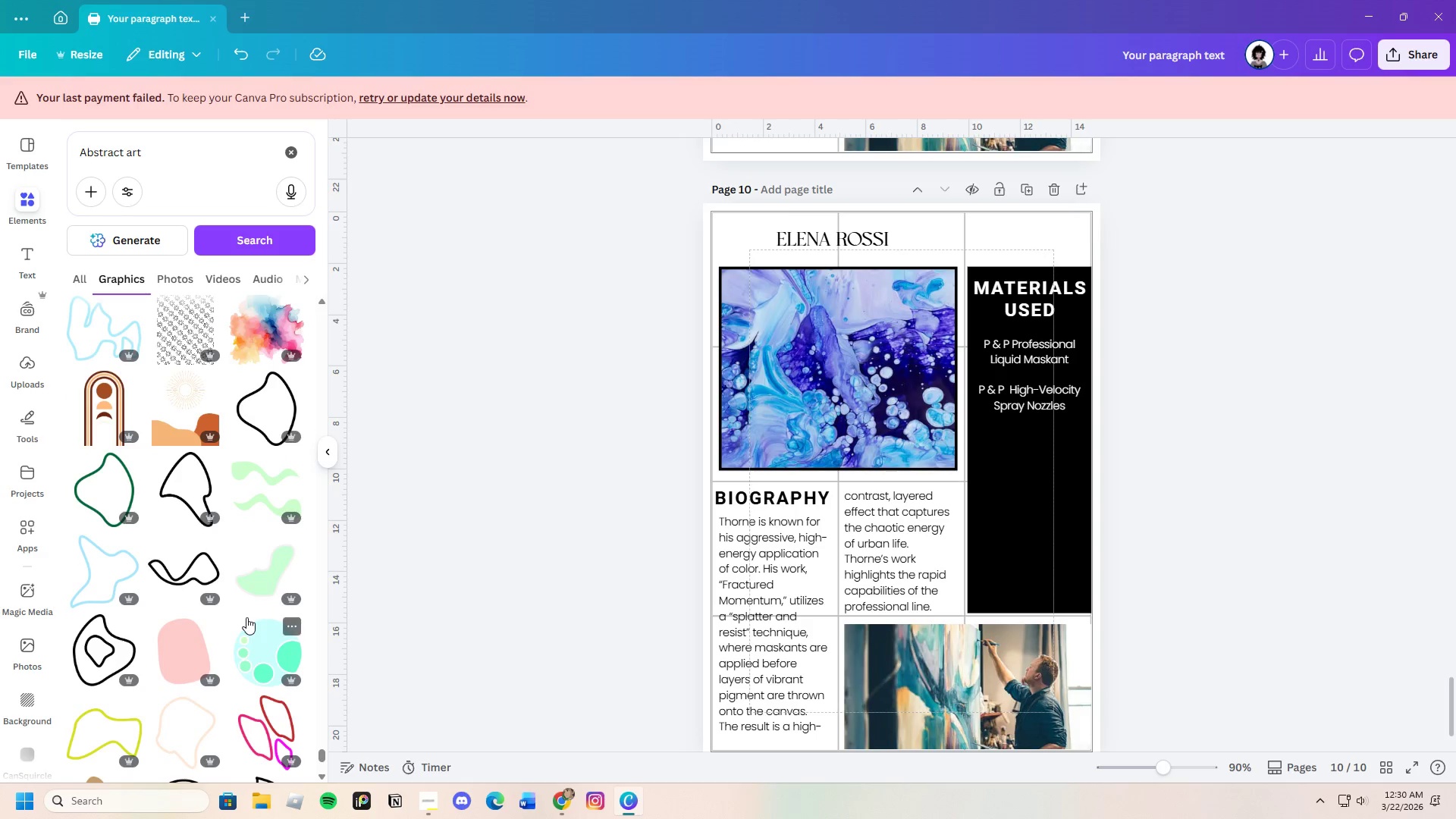 
scroll: coordinate [274, 607], scroll_direction: down, amount: 20.0
 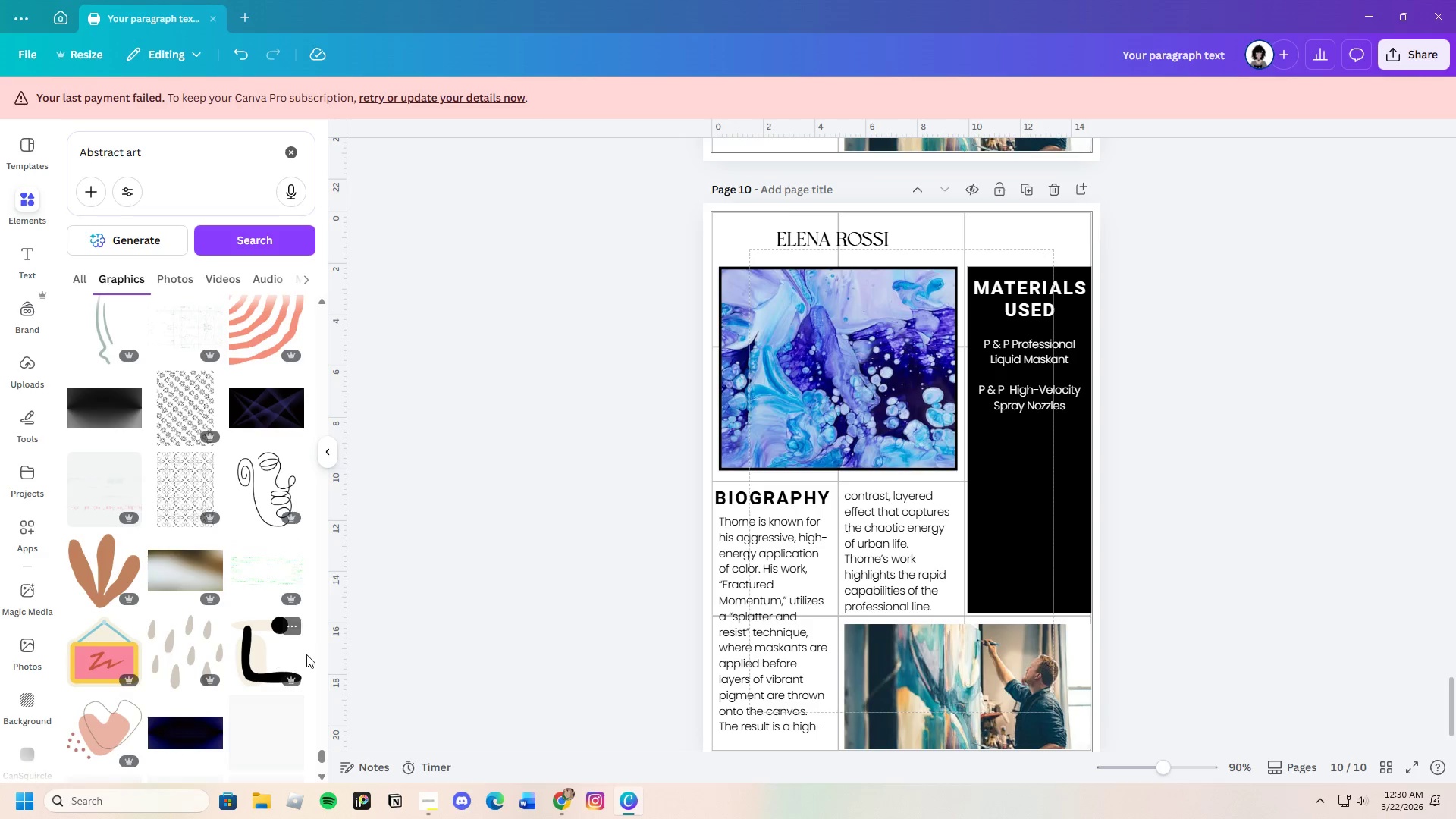 
scroll: coordinate [230, 624], scroll_direction: down, amount: 20.0
 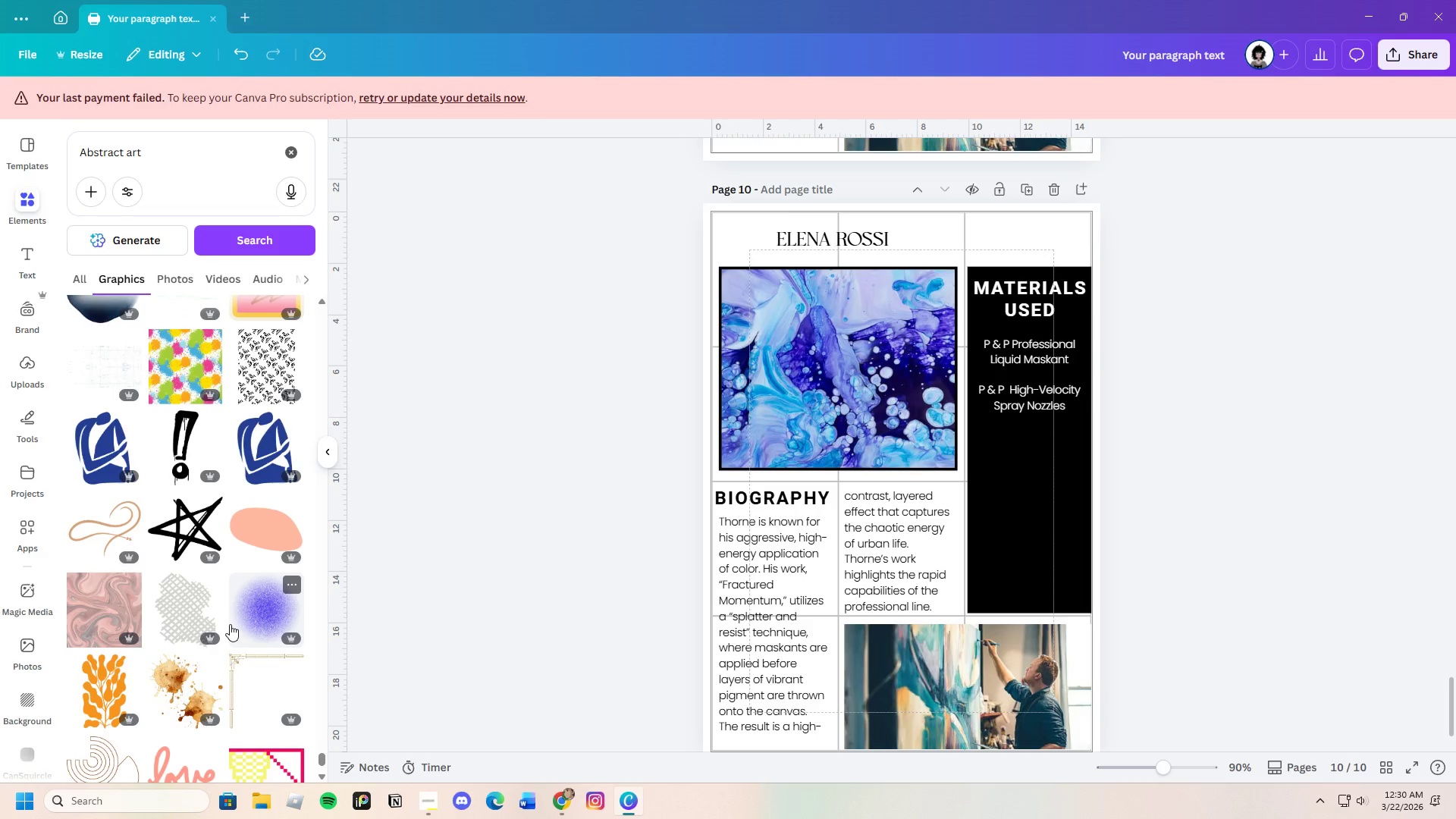 
scroll: coordinate [230, 623], scroll_direction: down, amount: 20.0
 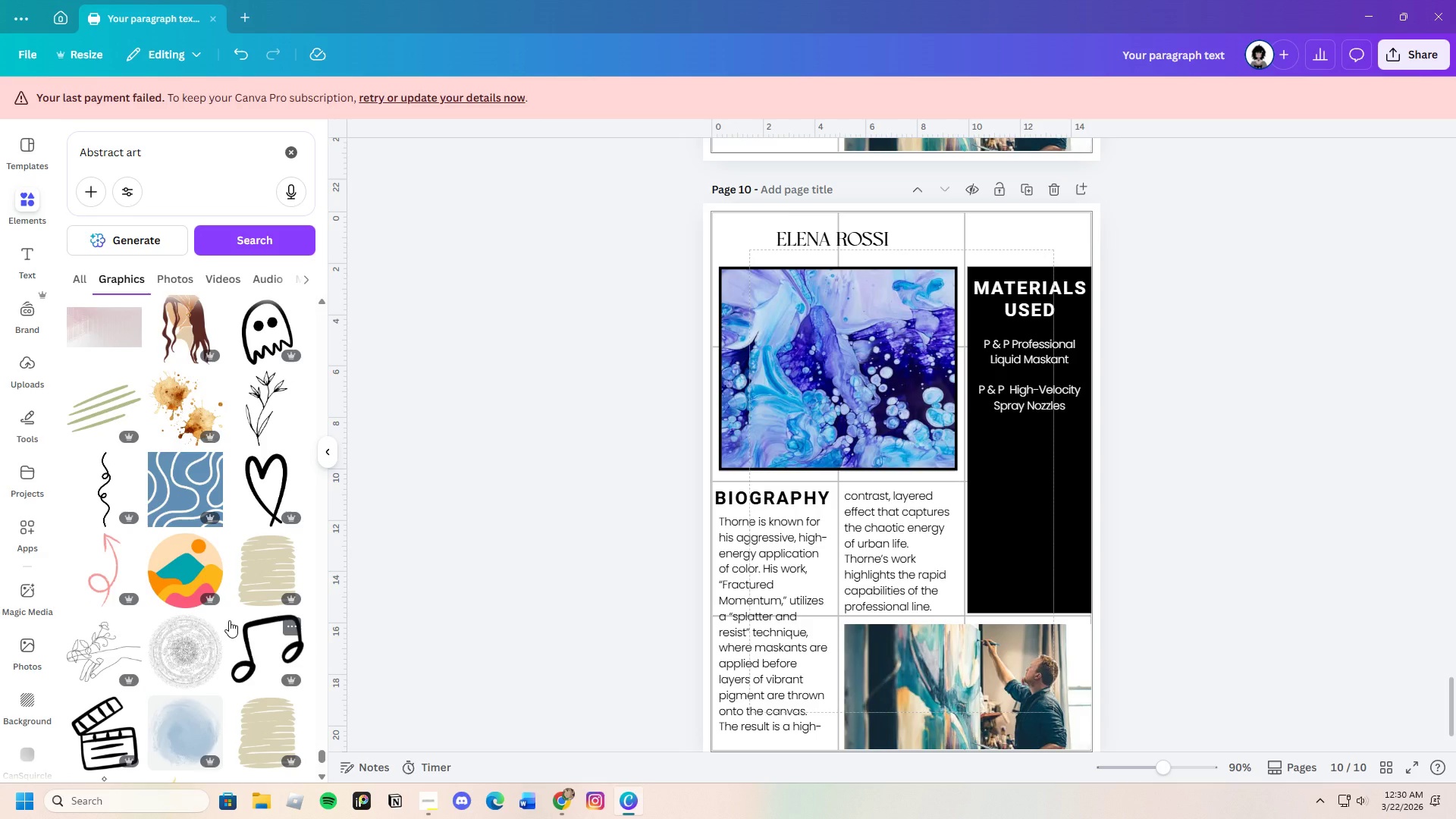 
scroll: coordinate [228, 617], scroll_direction: down, amount: 21.0
 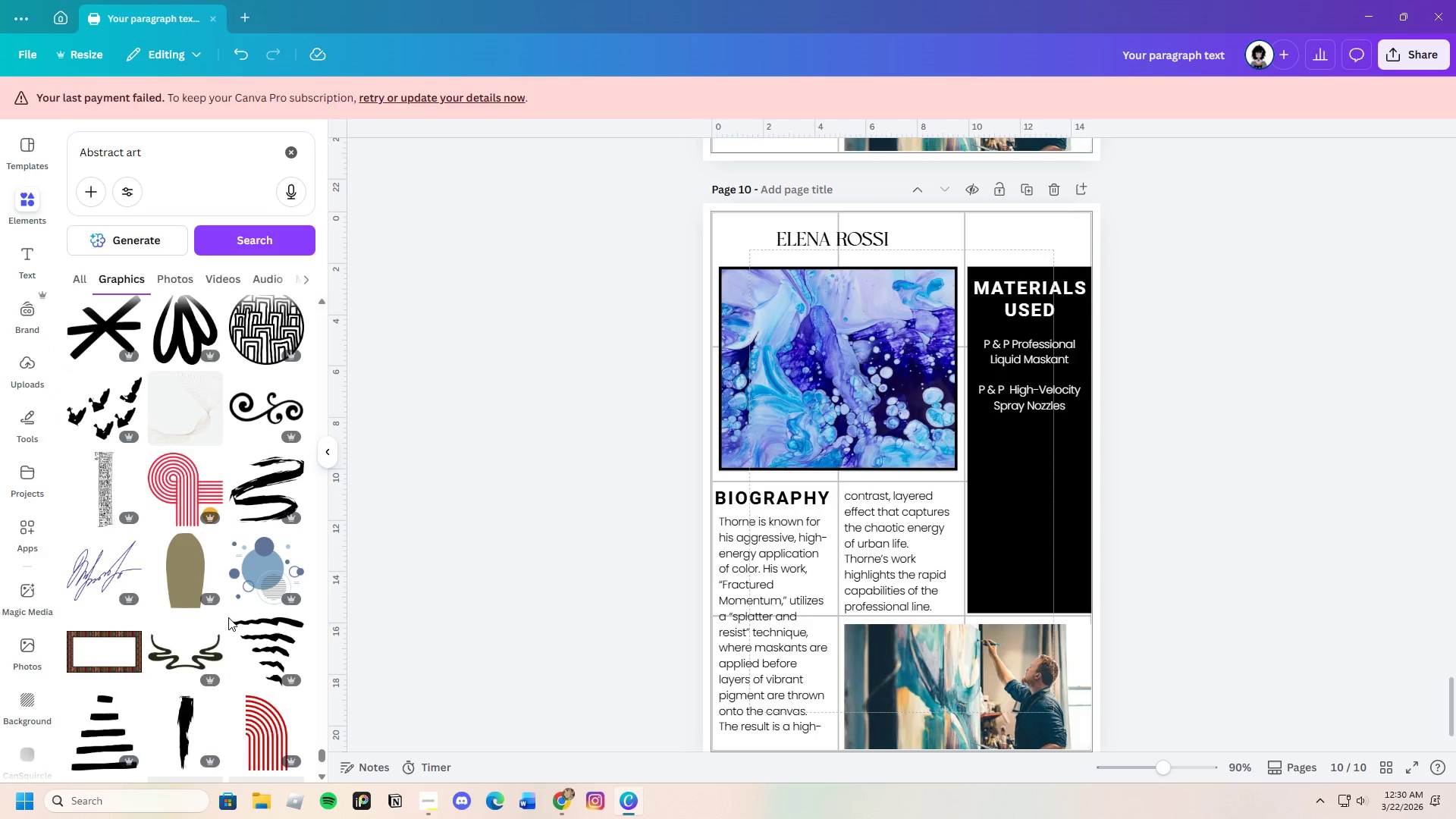 
scroll: coordinate [222, 607], scroll_direction: down, amount: 21.0
 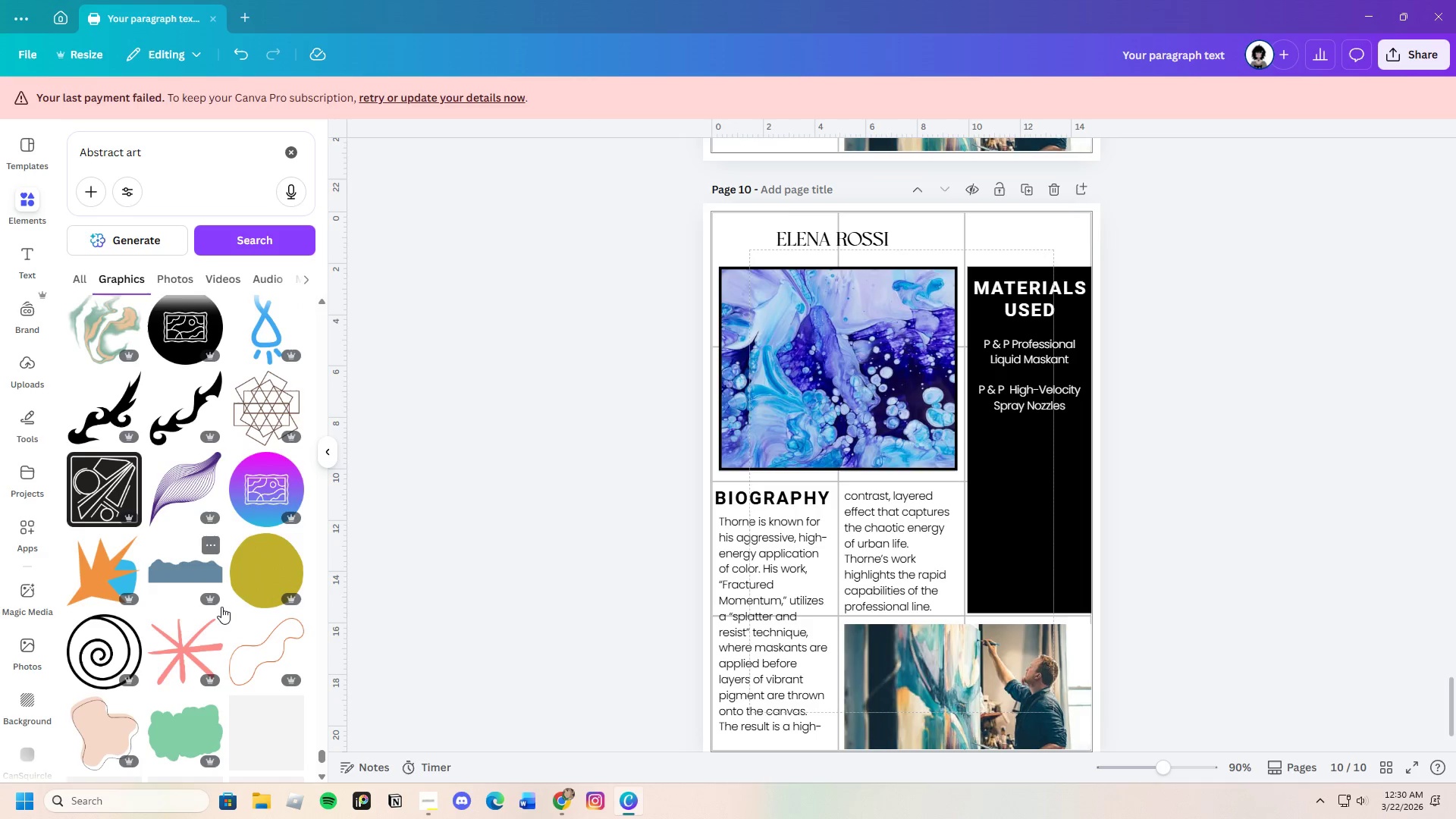 
scroll: coordinate [221, 605], scroll_direction: down, amount: 21.0
 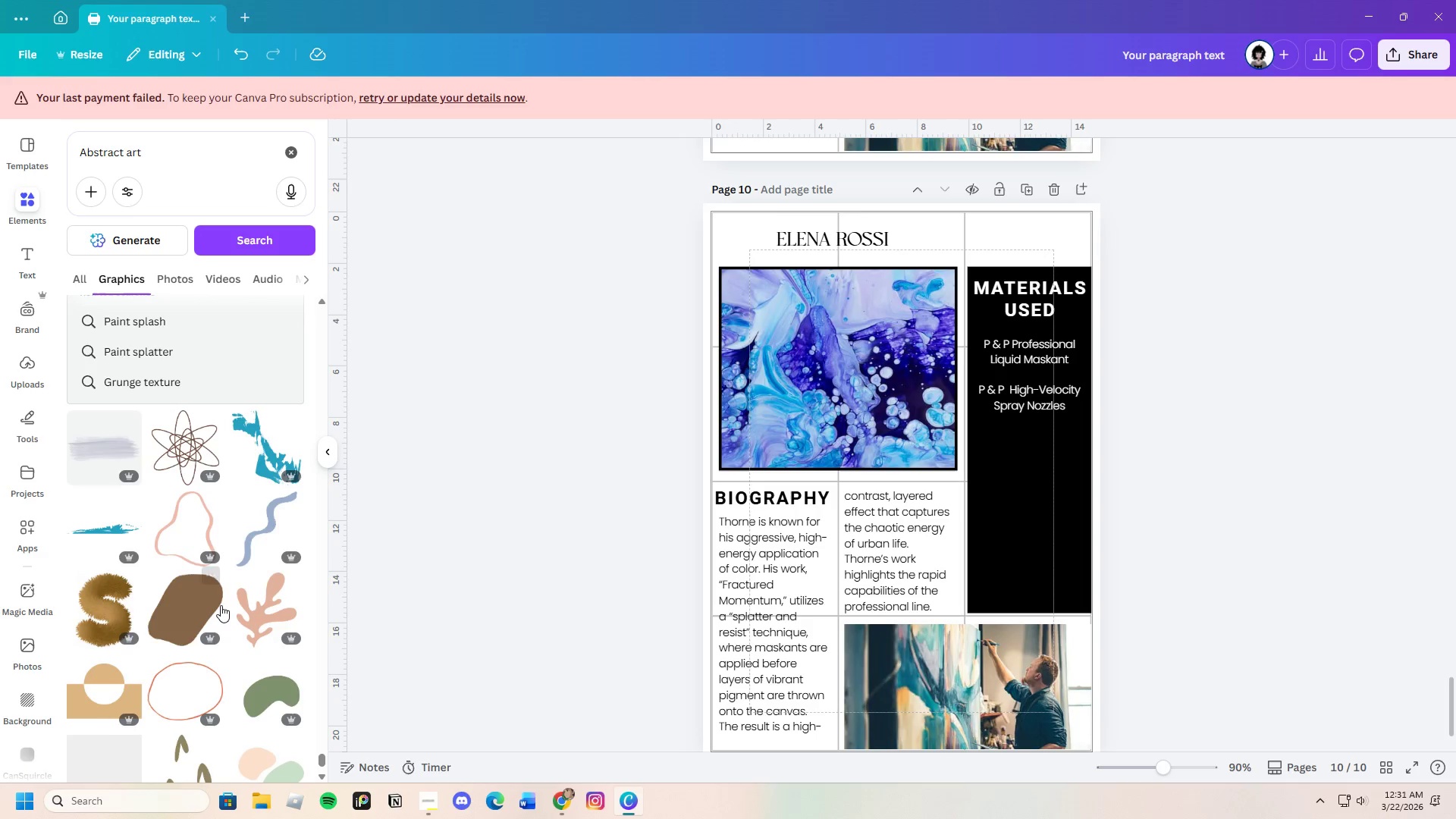 
scroll: coordinate [221, 605], scroll_direction: down, amount: 4.0
 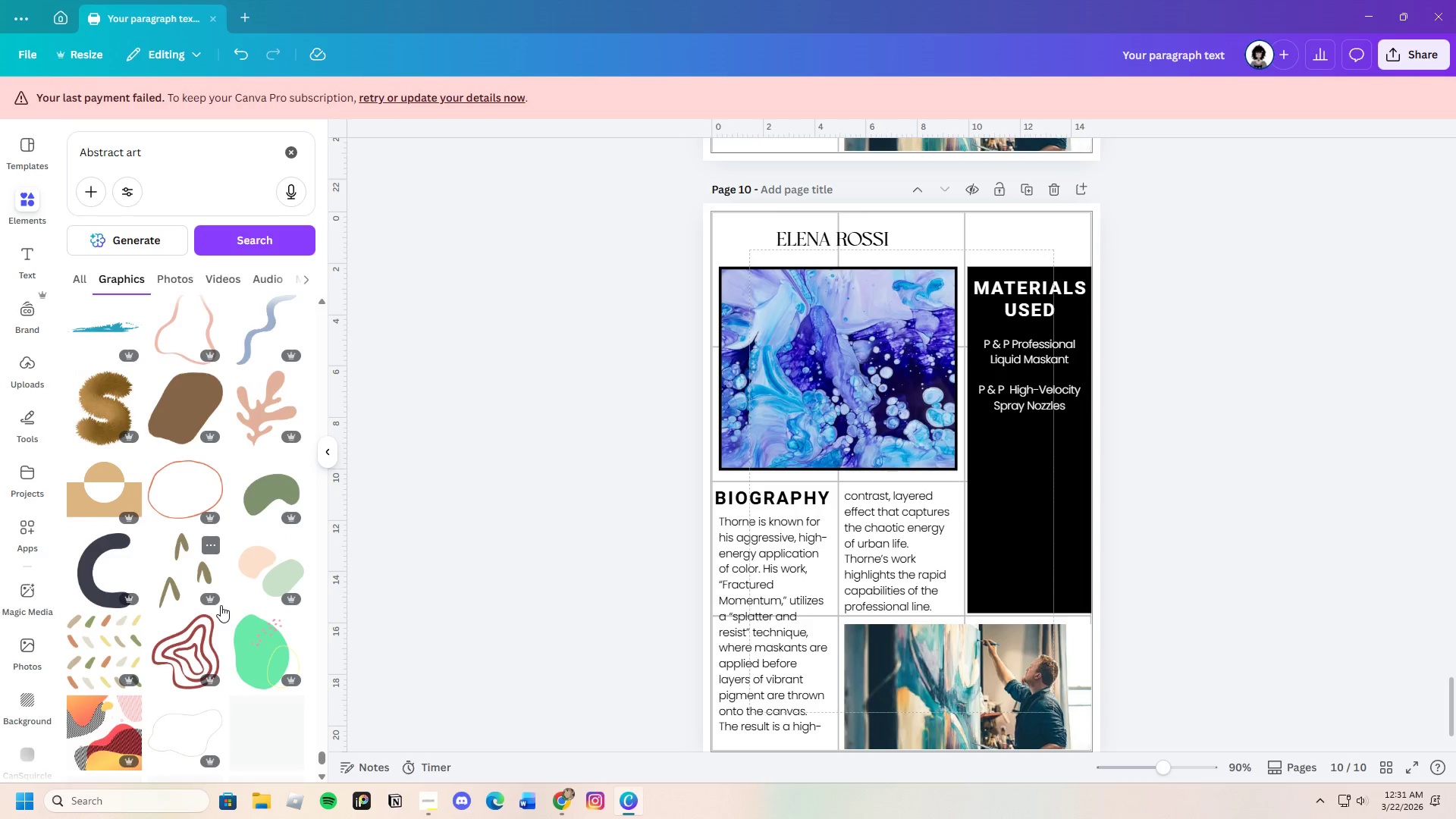 
scroll: coordinate [221, 605], scroll_direction: up, amount: 2.0
 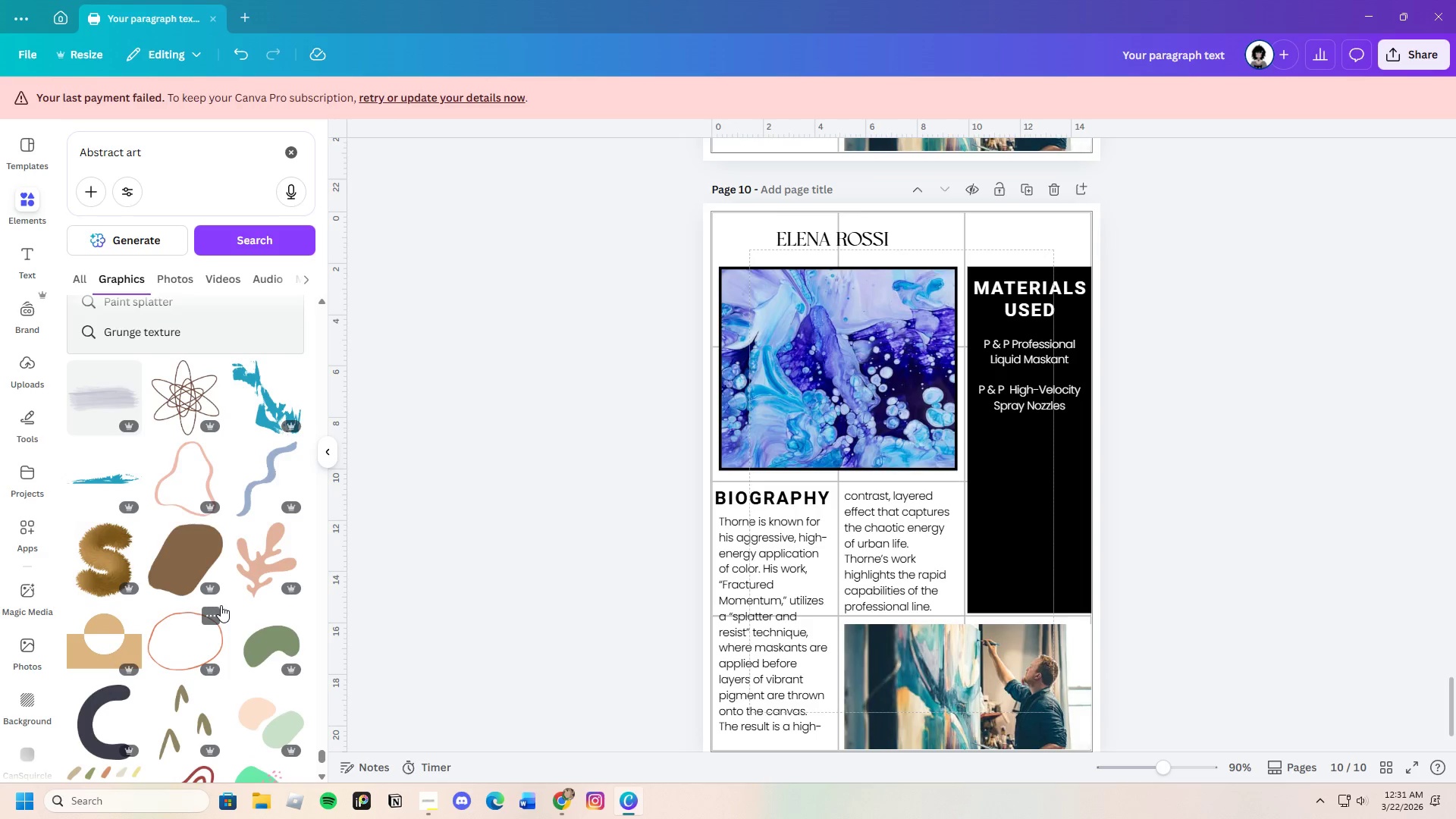 
scroll: coordinate [225, 599], scroll_direction: down, amount: 22.0
 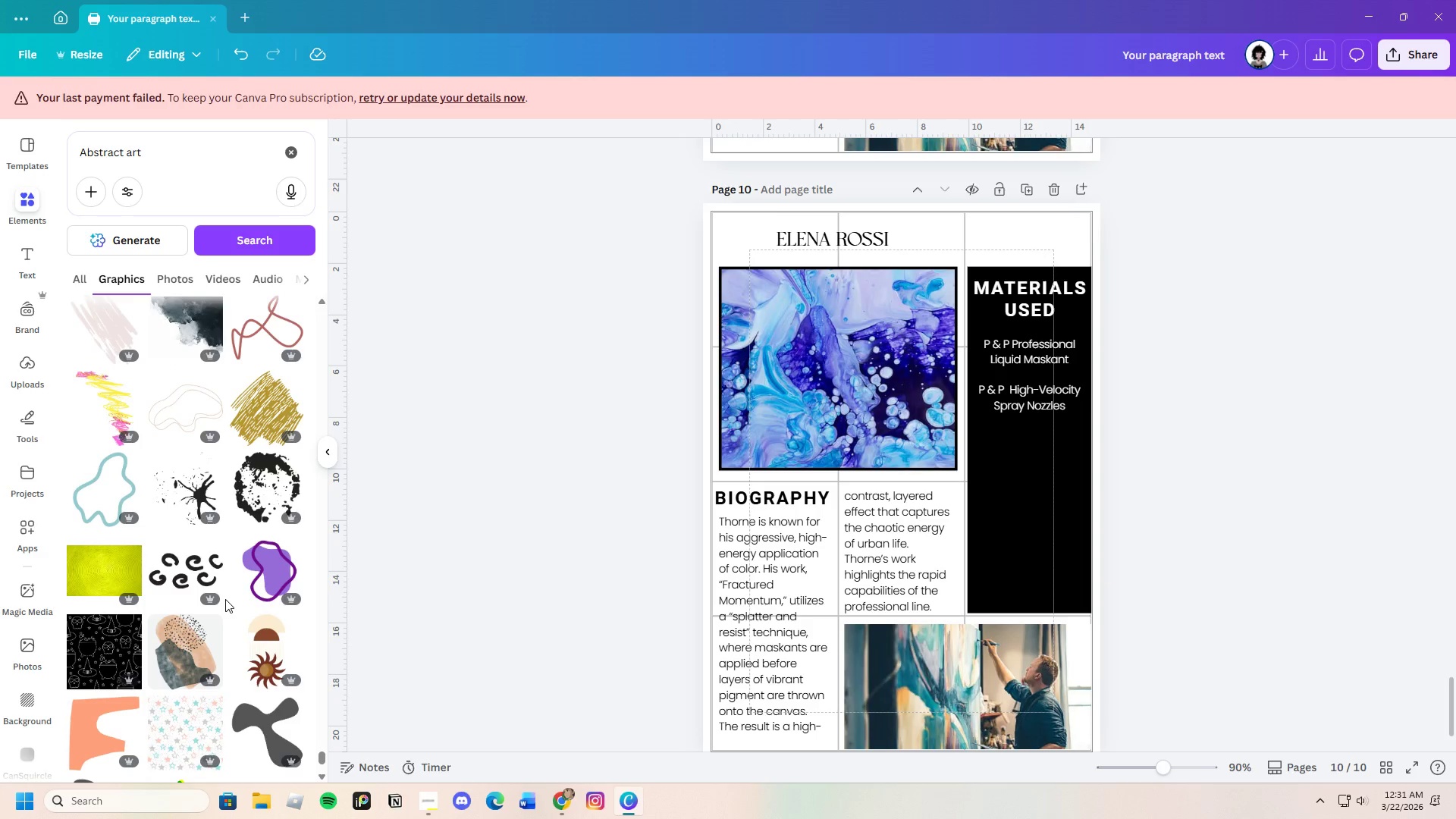 
scroll: coordinate [232, 599], scroll_direction: down, amount: 23.0
 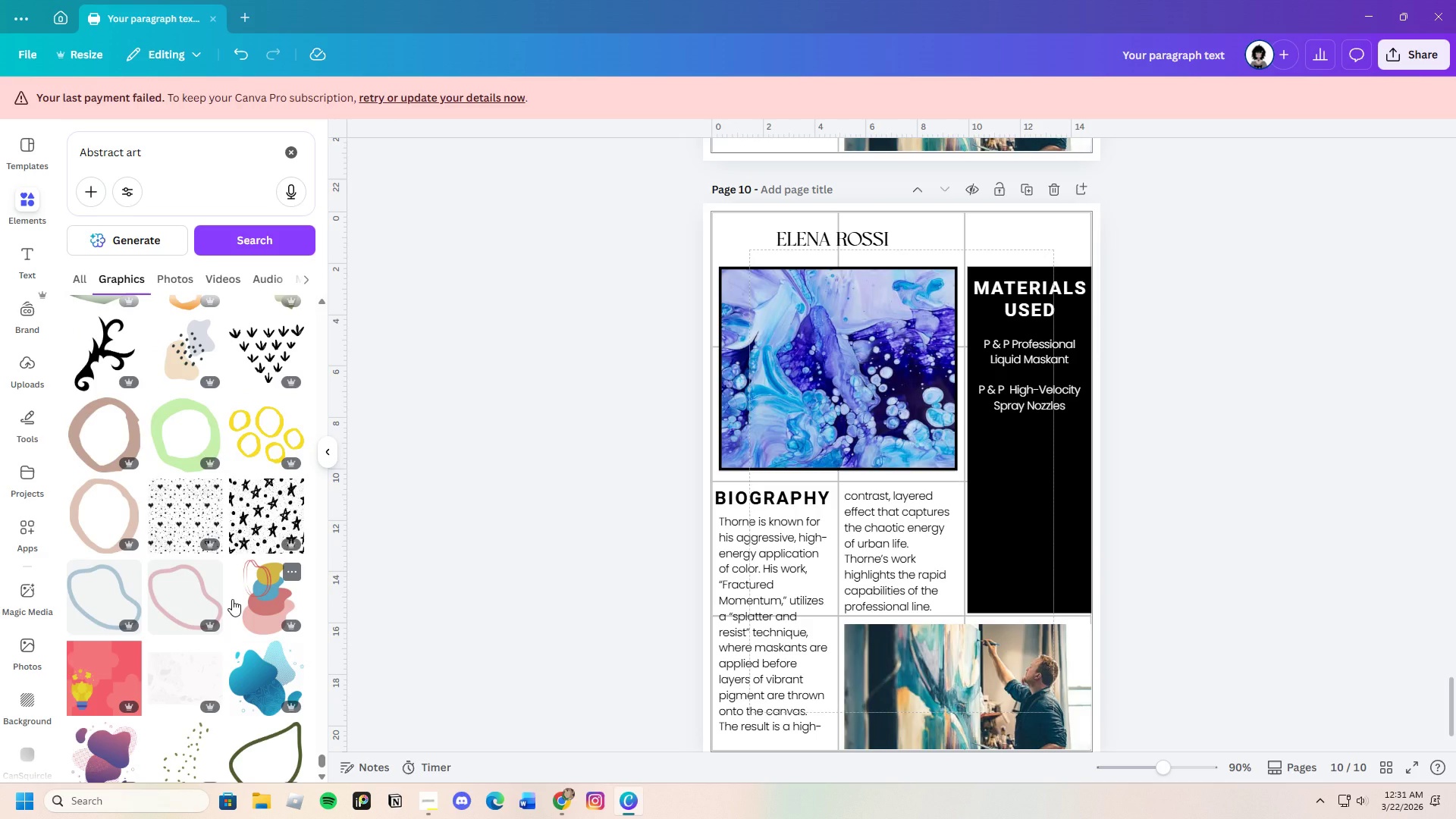 
scroll: coordinate [231, 604], scroll_direction: down, amount: 21.0
 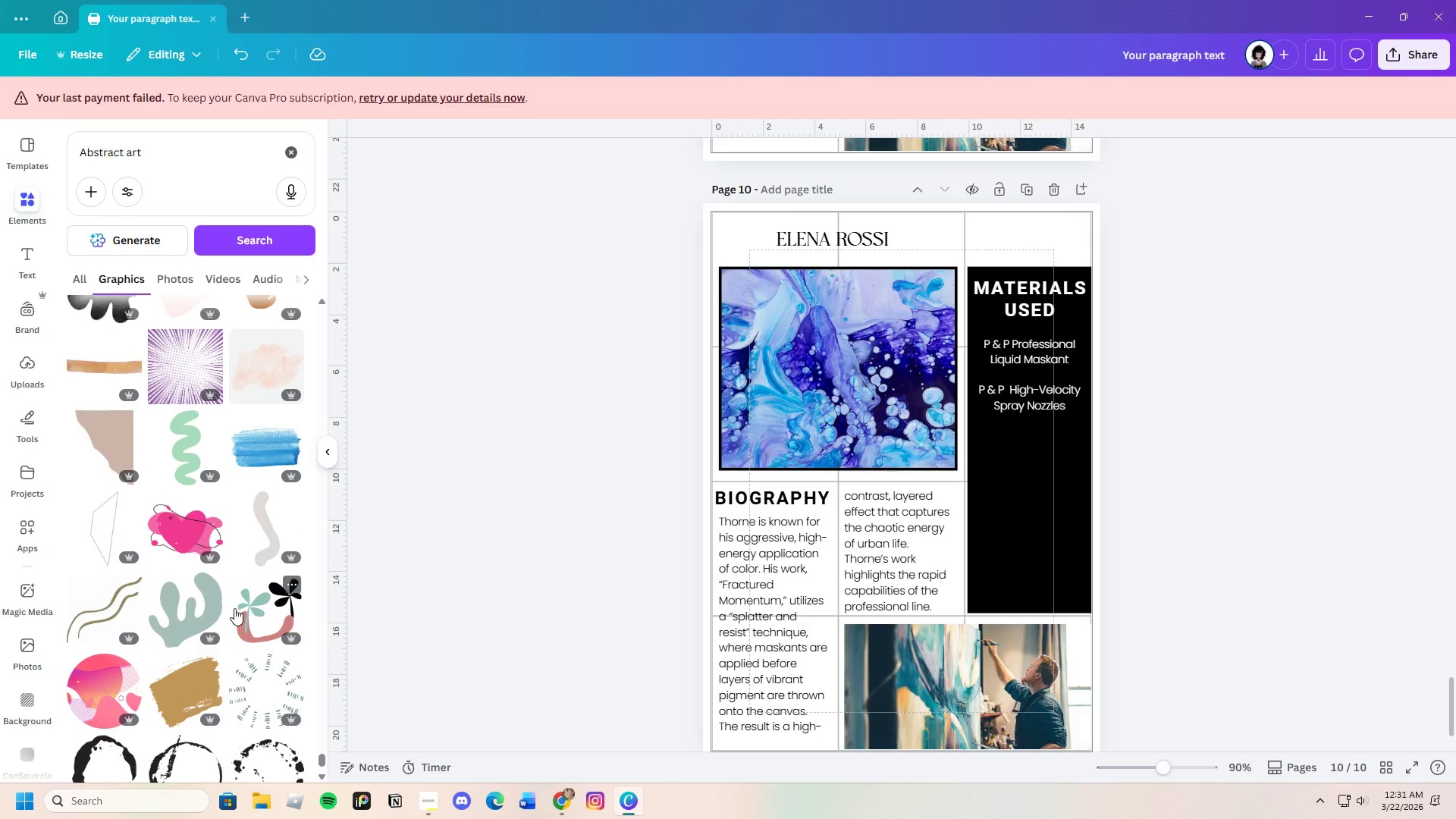 
scroll: coordinate [233, 614], scroll_direction: down, amount: 19.0
 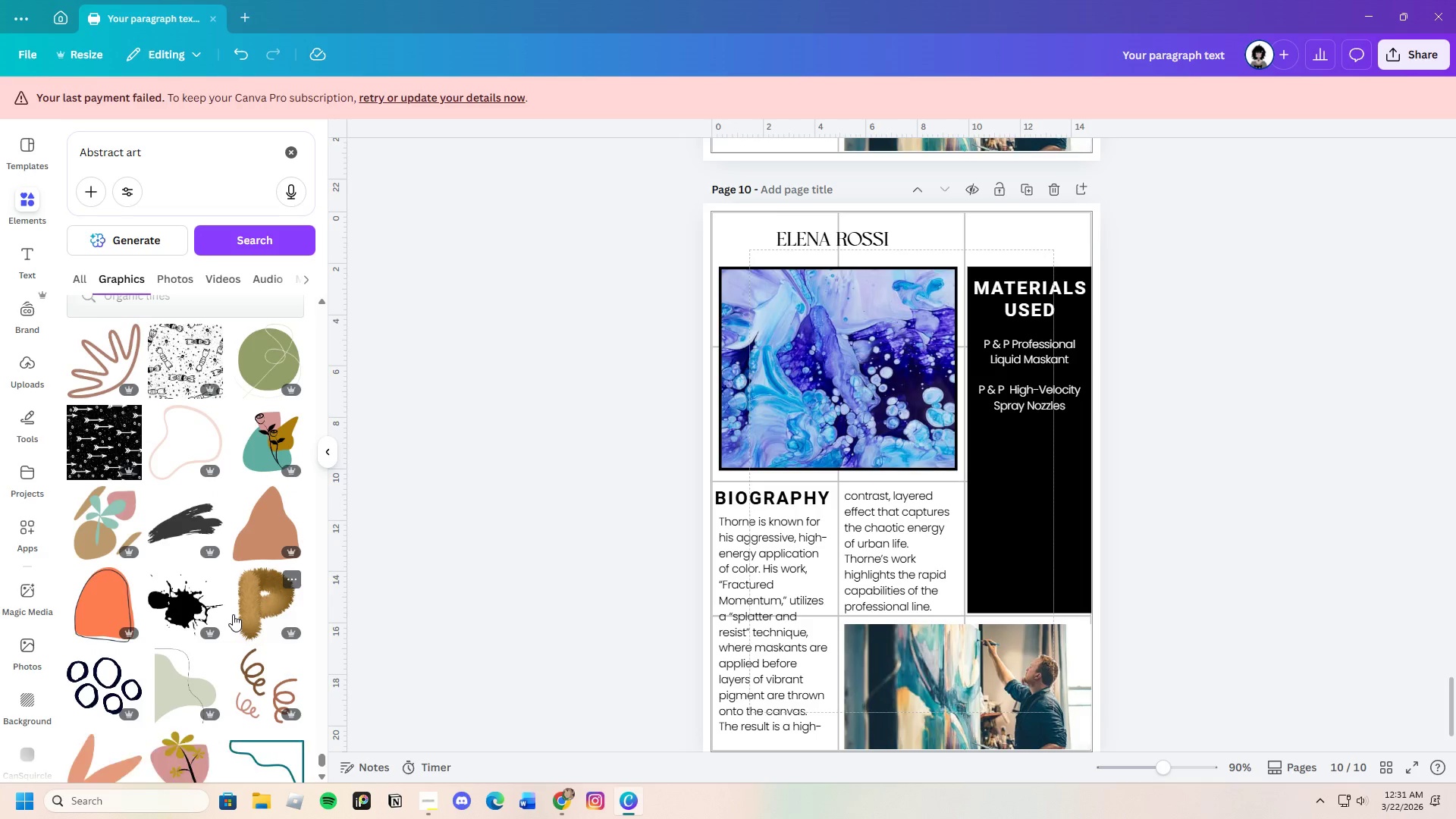 
scroll: coordinate [229, 616], scroll_direction: down, amount: 19.0
 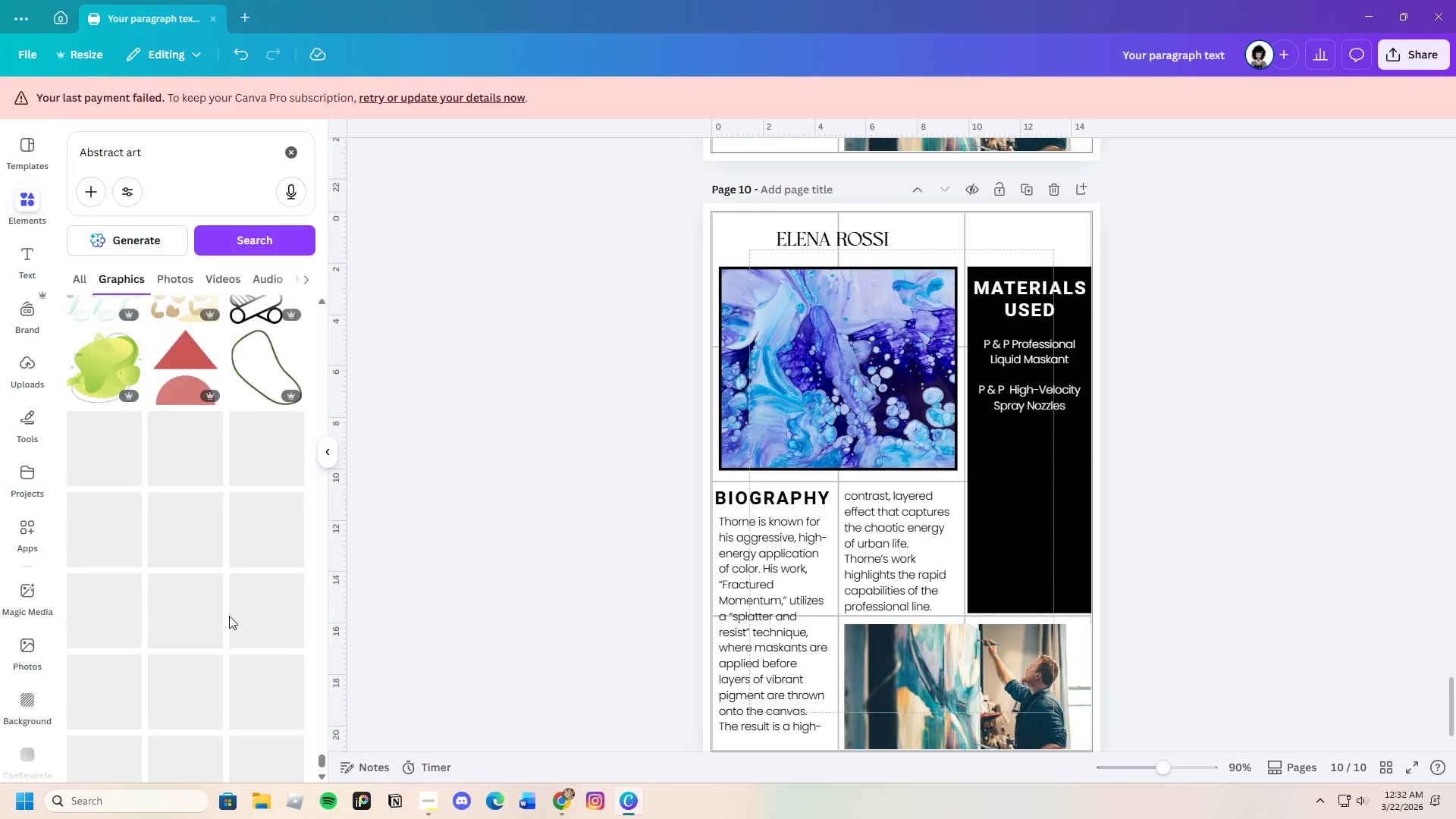 
scroll: coordinate [226, 617], scroll_direction: down, amount: 18.0
 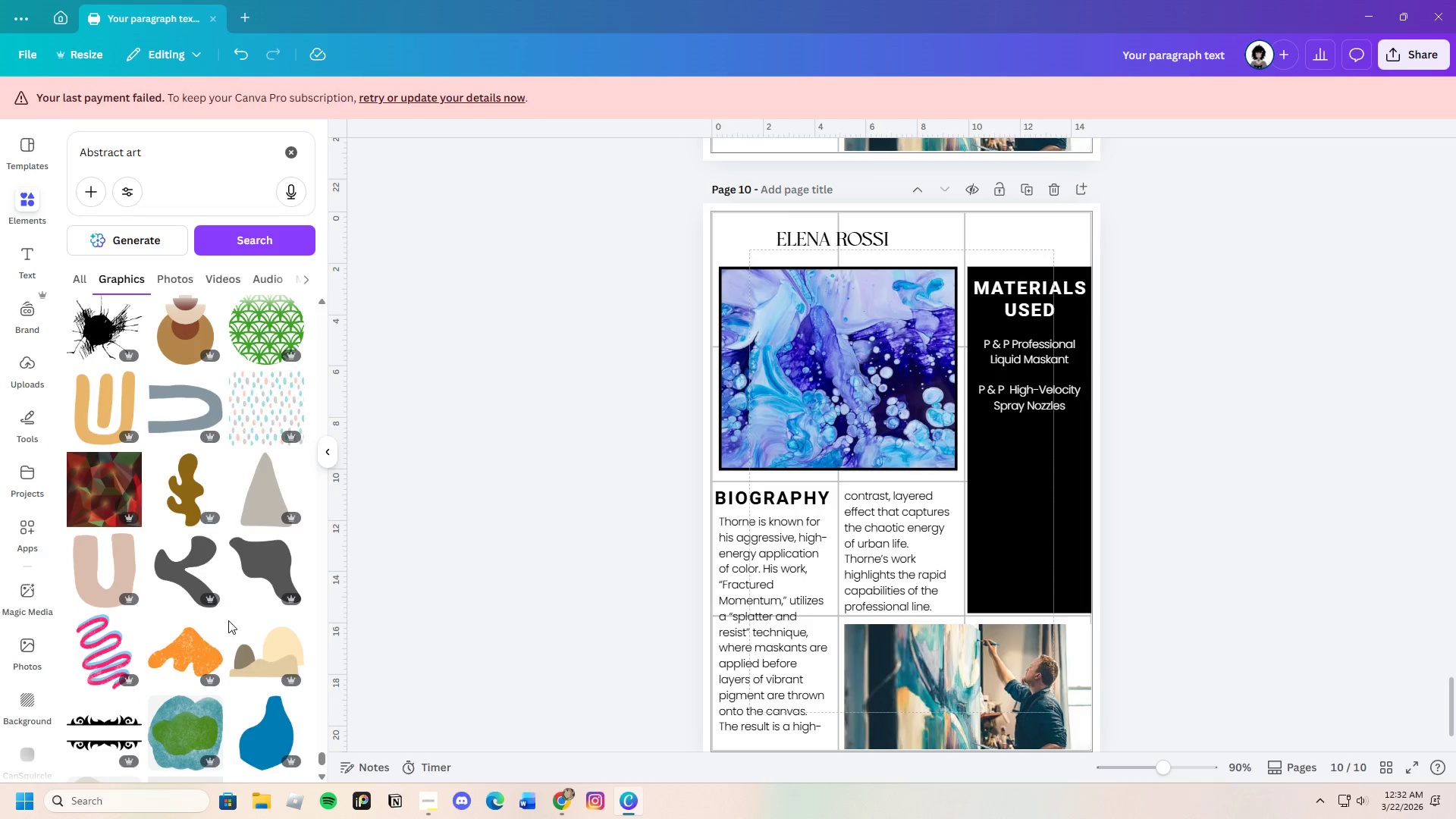 
scroll: coordinate [227, 622], scroll_direction: down, amount: 18.0
 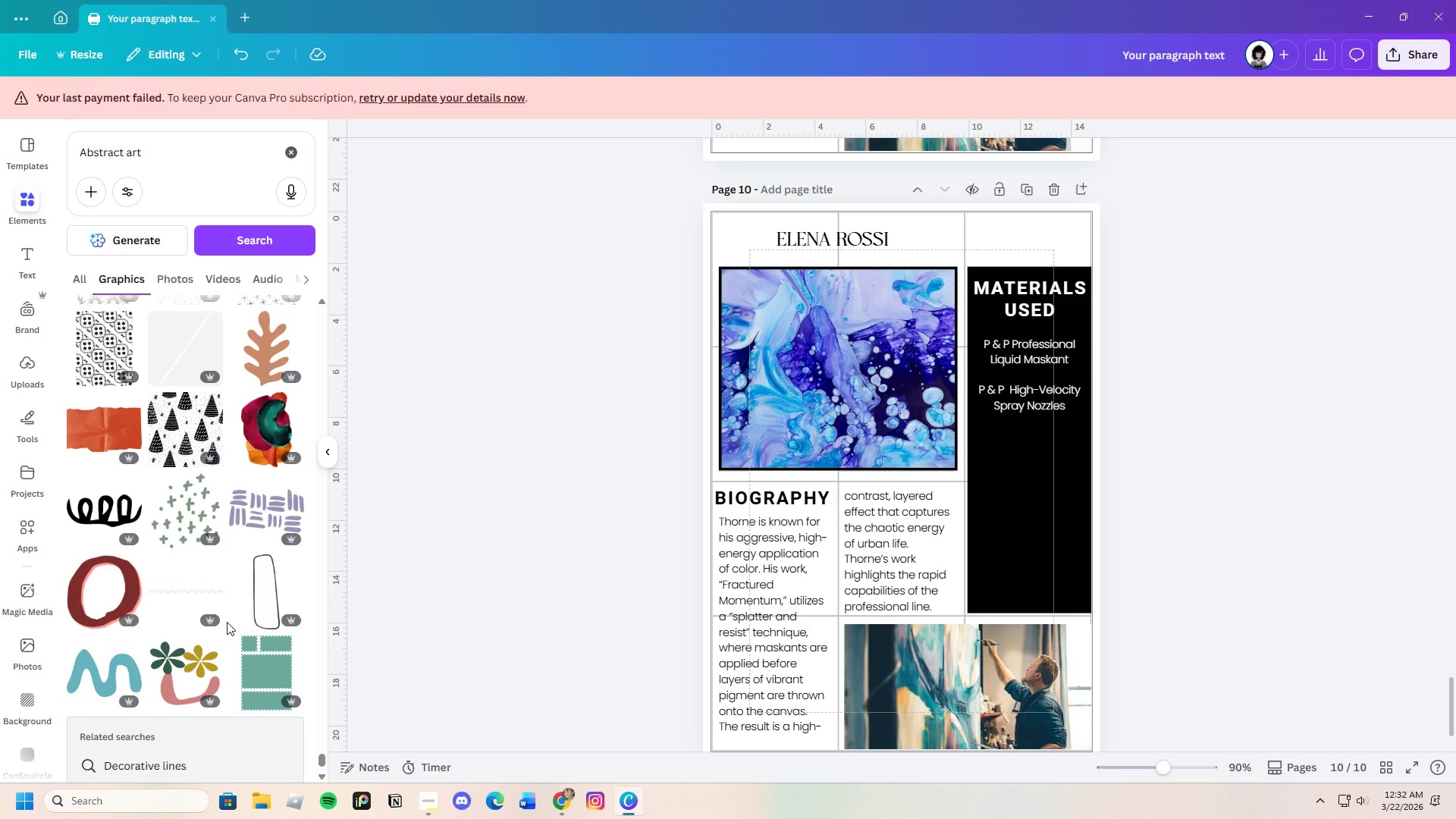 
scroll: coordinate [227, 622], scroll_direction: down, amount: 19.0
 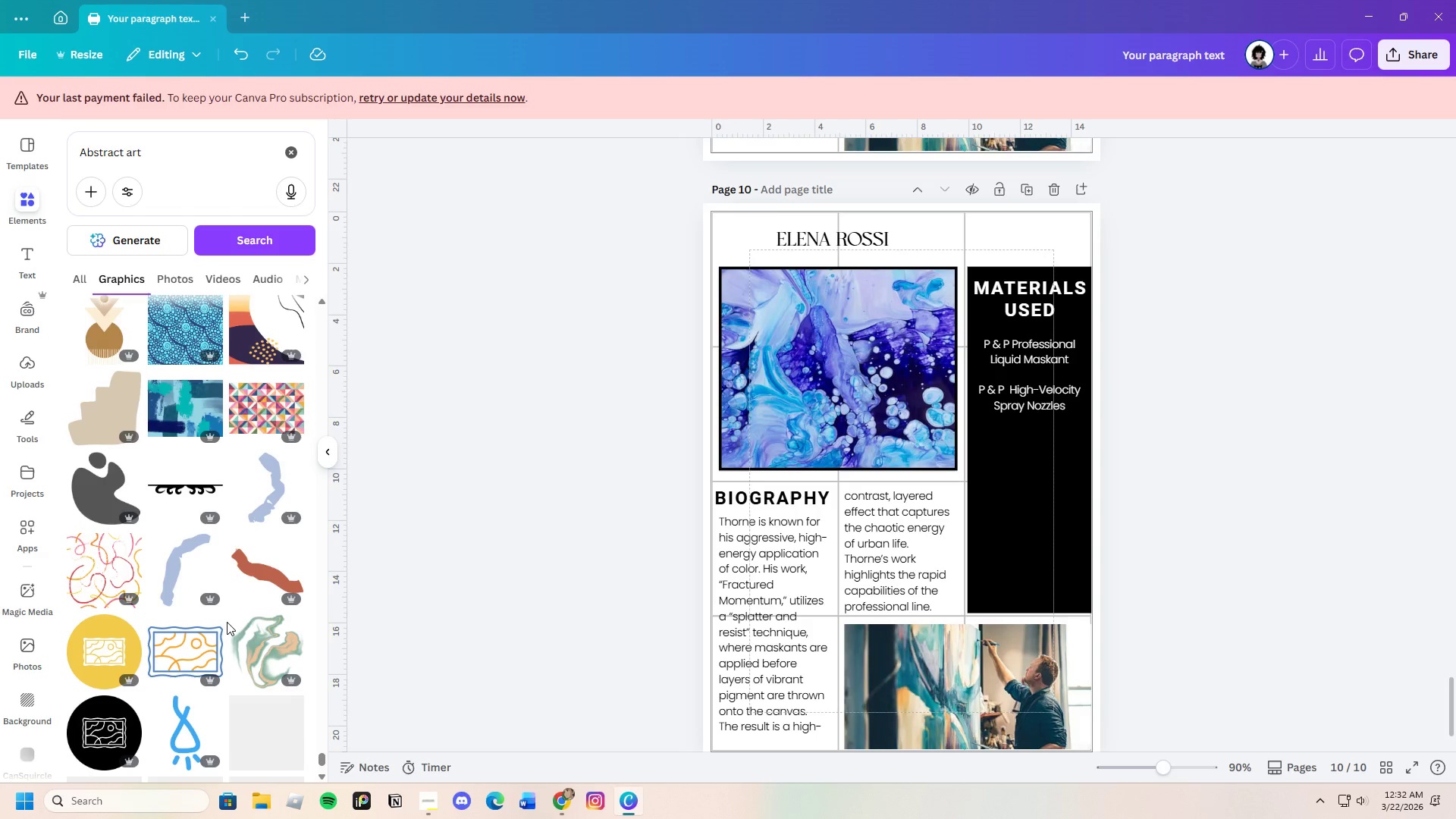 
scroll: coordinate [226, 623], scroll_direction: down, amount: 11.0
 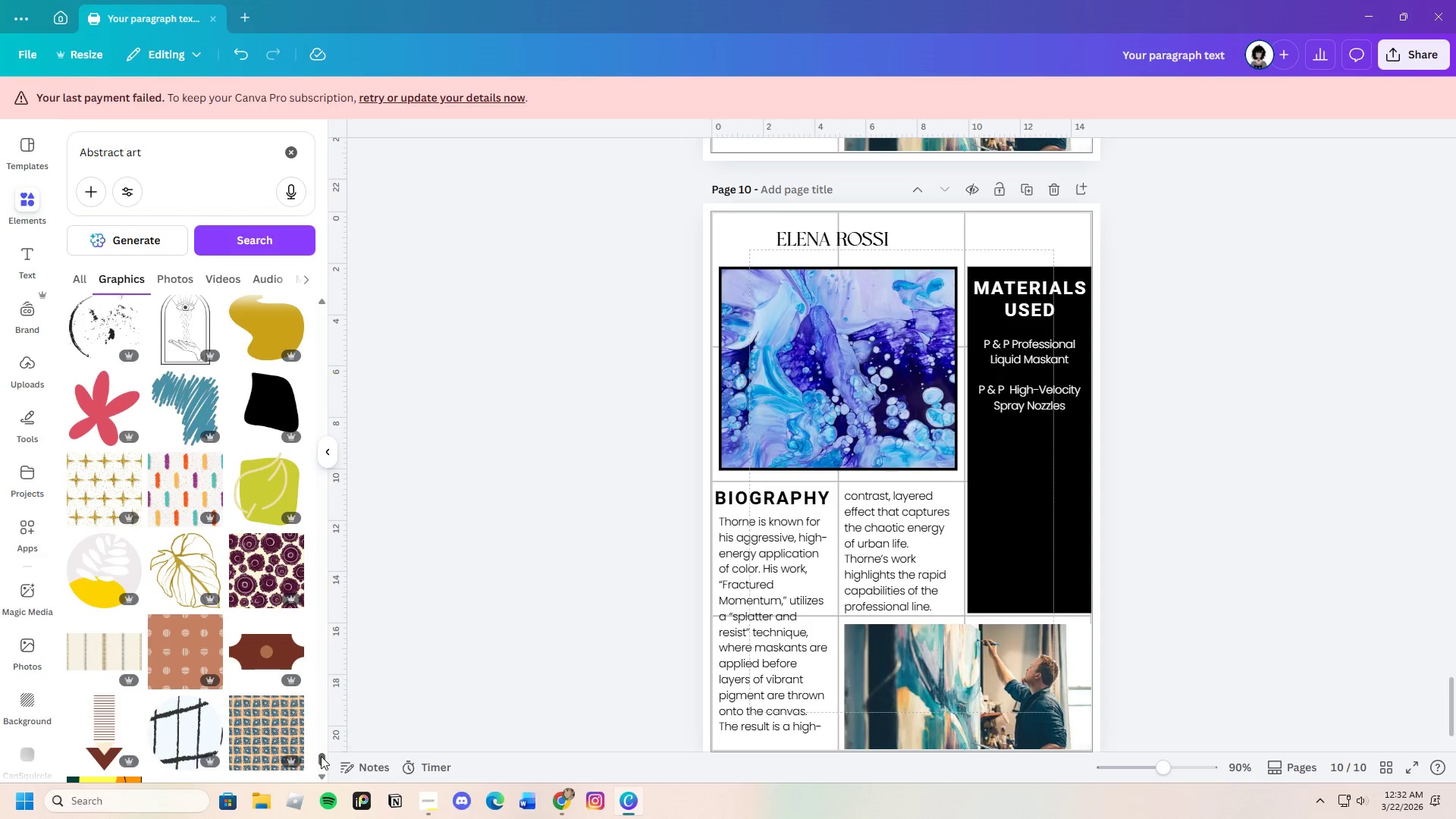 
left_click_drag(start_coordinate=[325, 756], to_coordinate=[334, 253])
 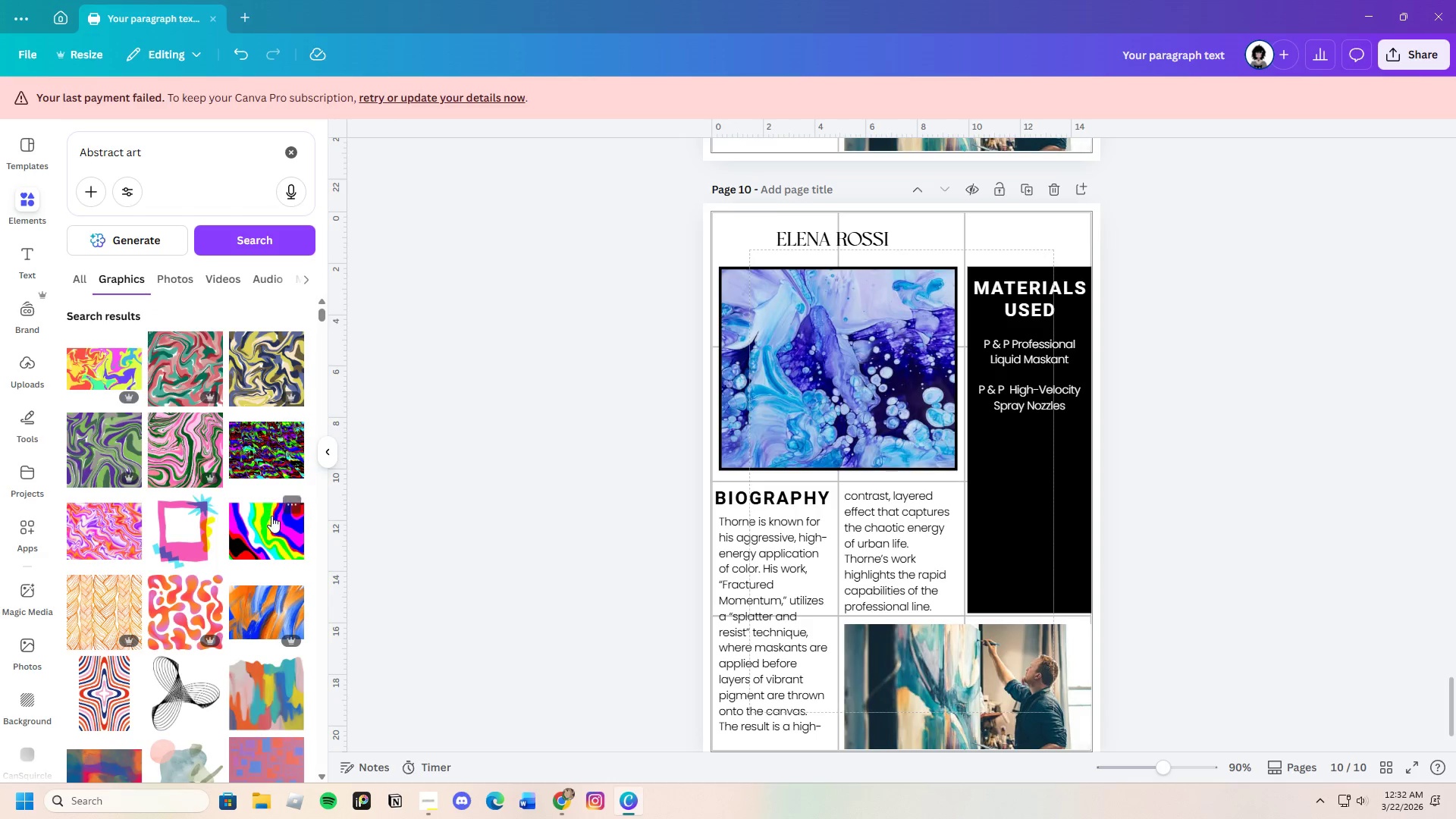 
scroll: coordinate [244, 552], scroll_direction: down, amount: 19.0
 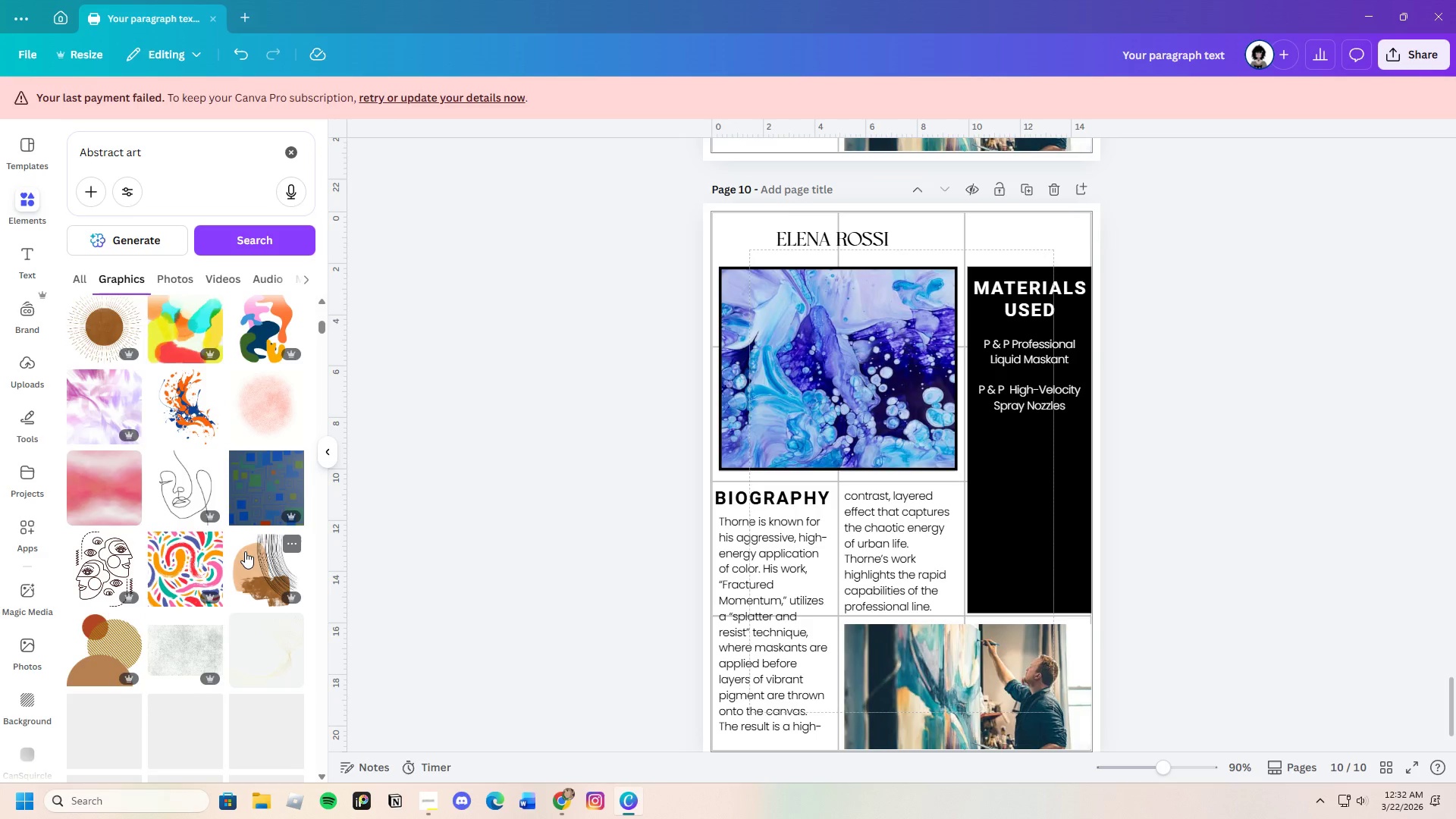 
scroll: coordinate [257, 551], scroll_direction: down, amount: 20.0
 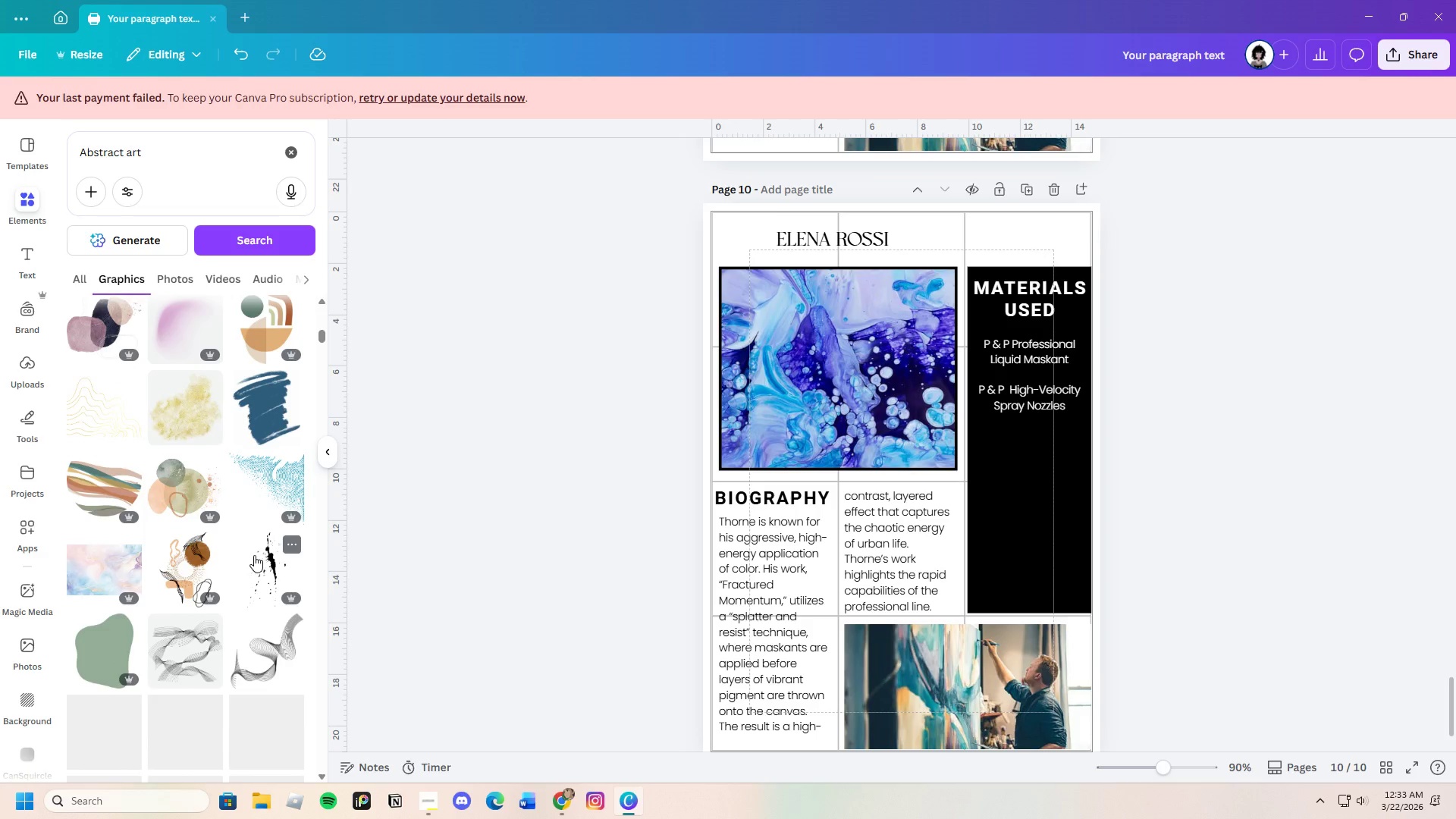 
scroll: coordinate [235, 566], scroll_direction: down, amount: 16.0
 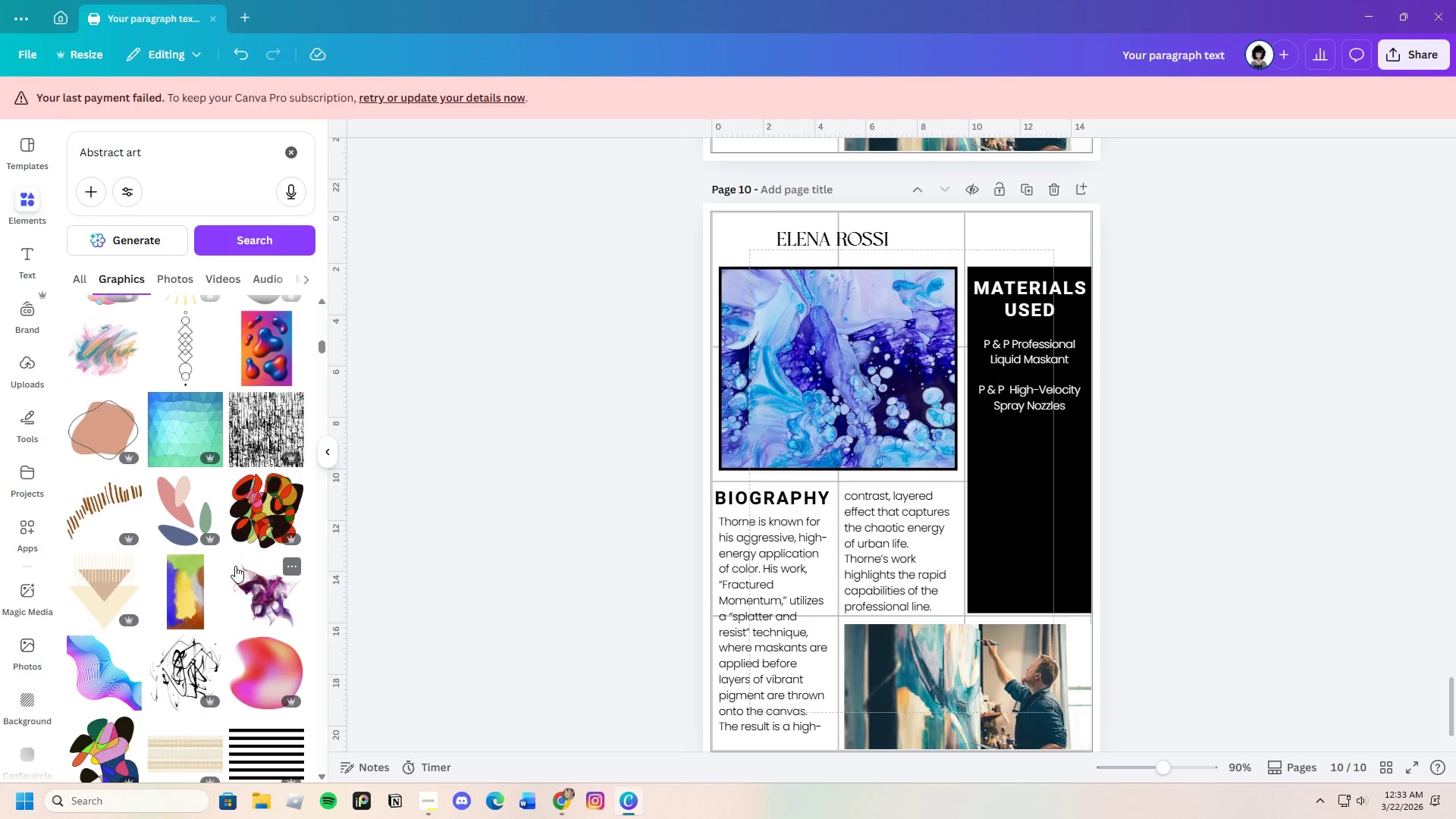 
left_click([194, 538])
 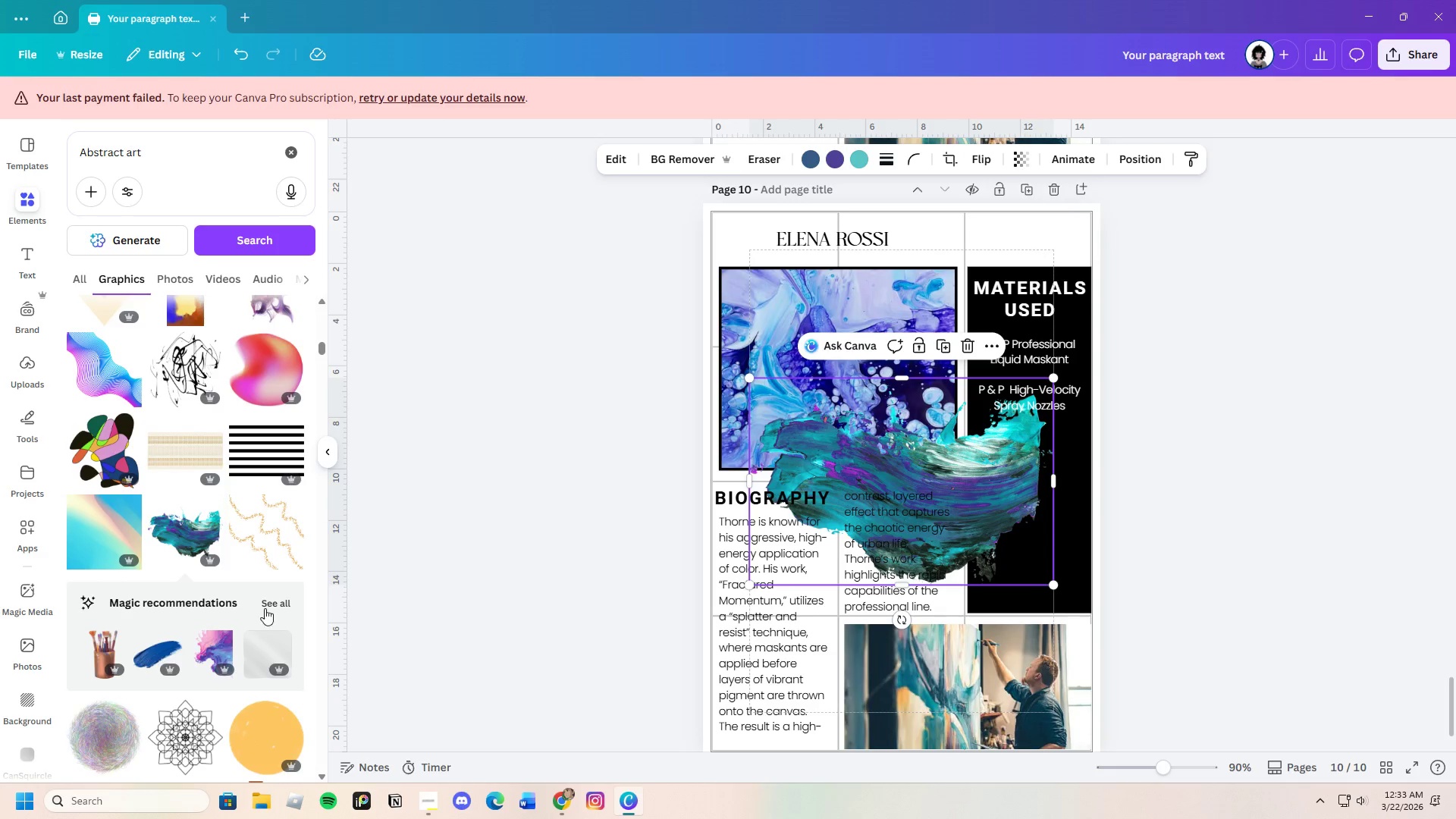 
scroll: coordinate [235, 566], scroll_direction: down, amount: 4.0
 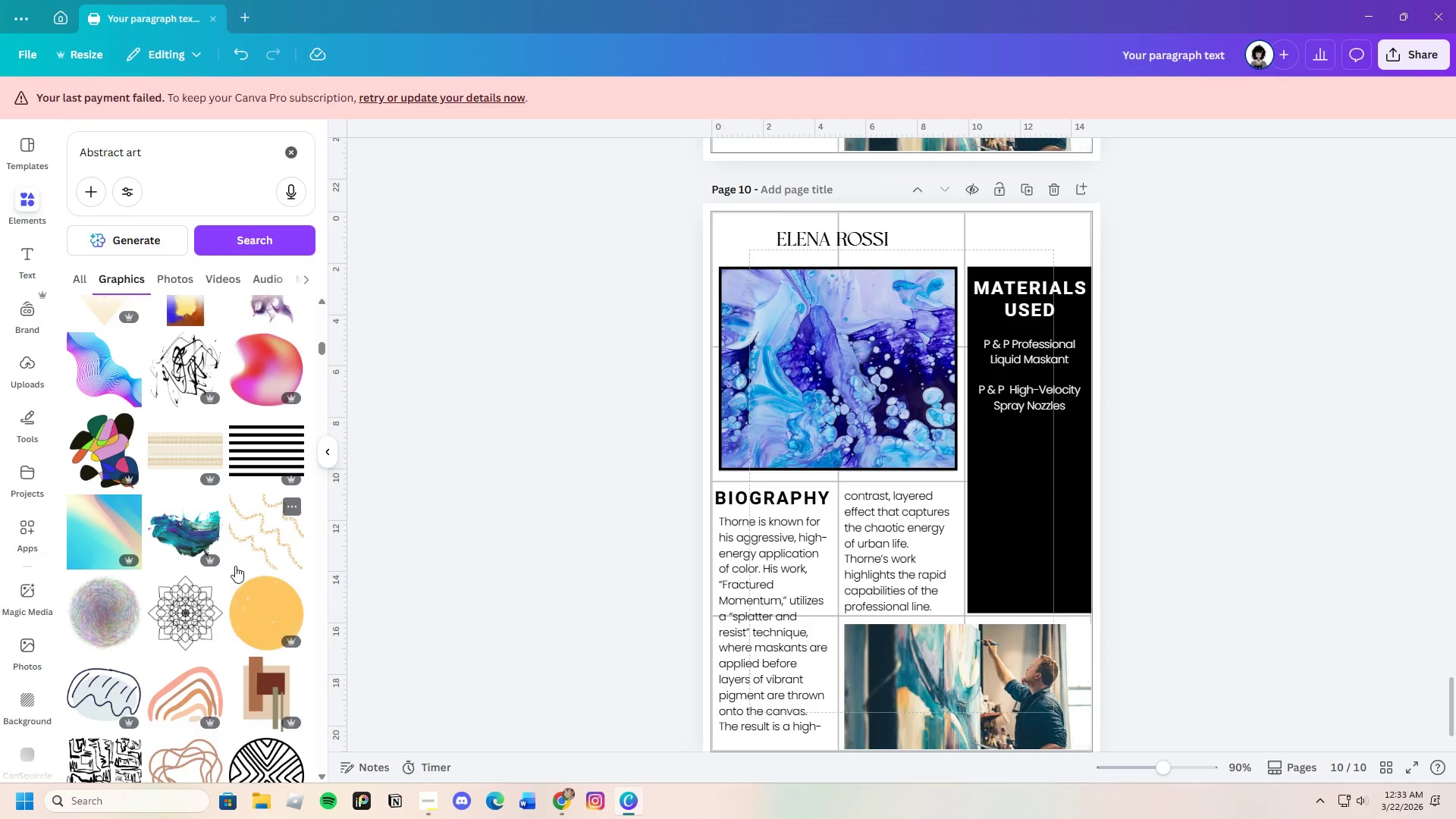 
left_click([275, 605])
 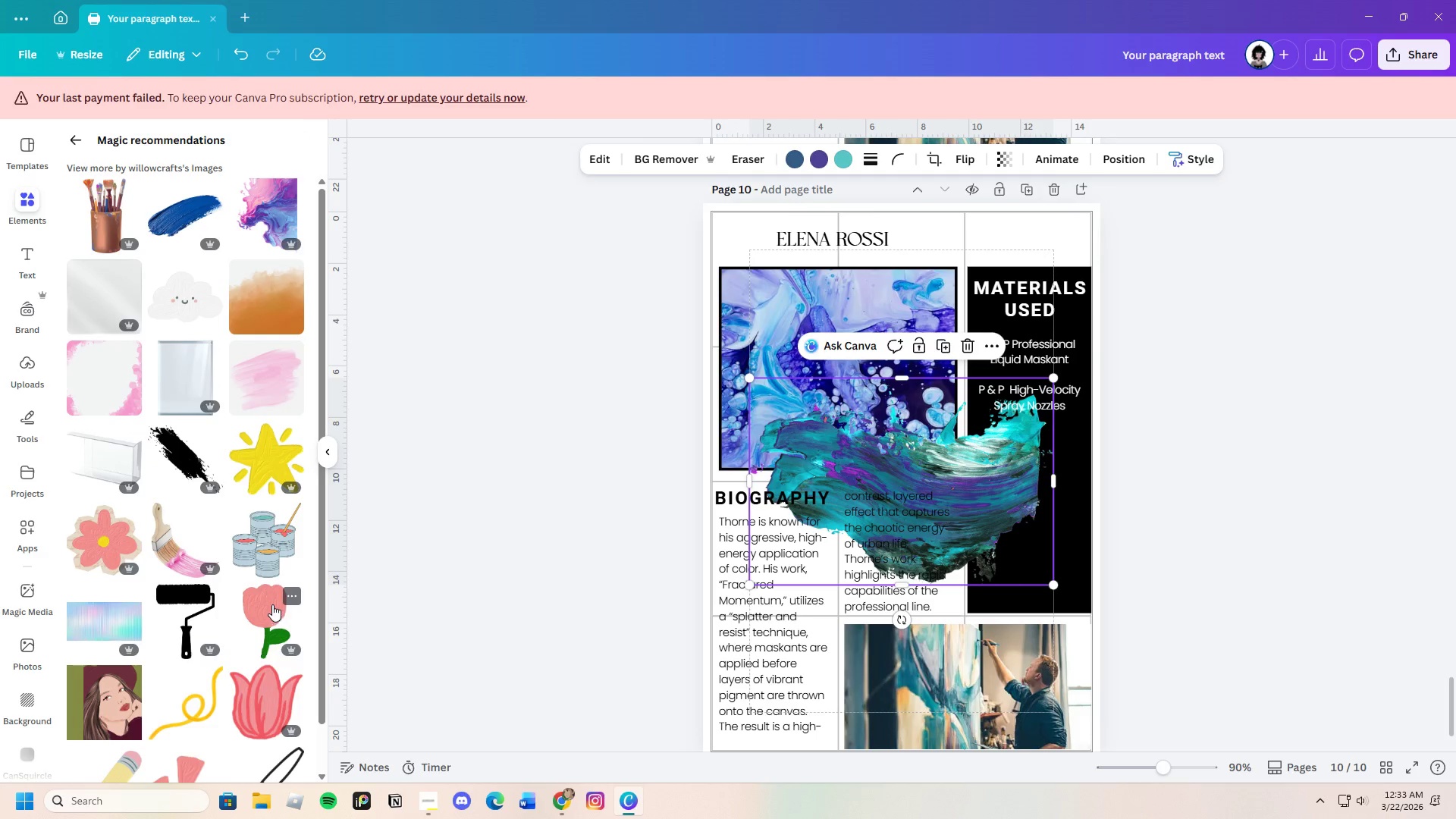 
scroll: coordinate [268, 607], scroll_direction: down, amount: 4.0
 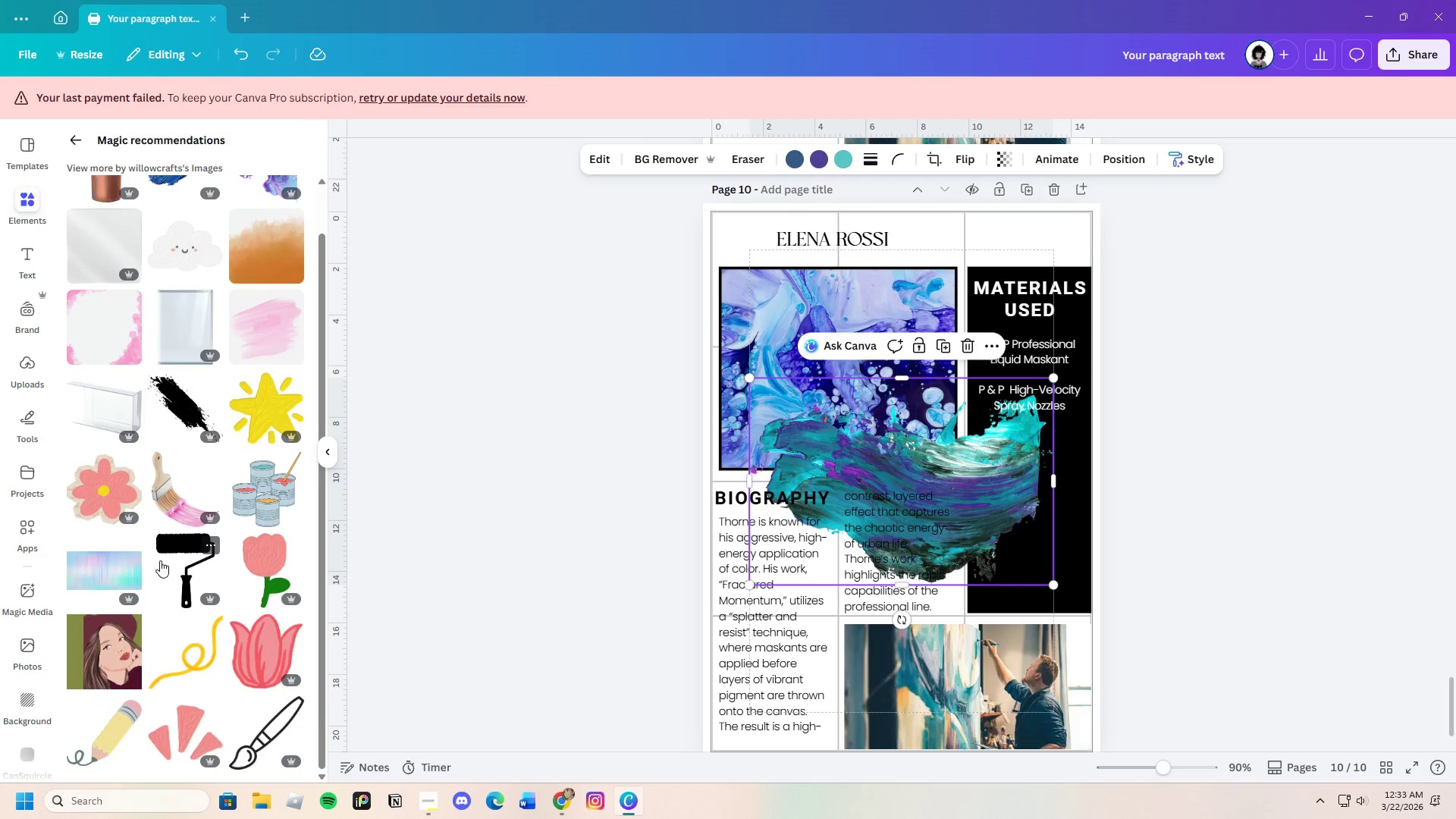 
left_click([869, 507])
 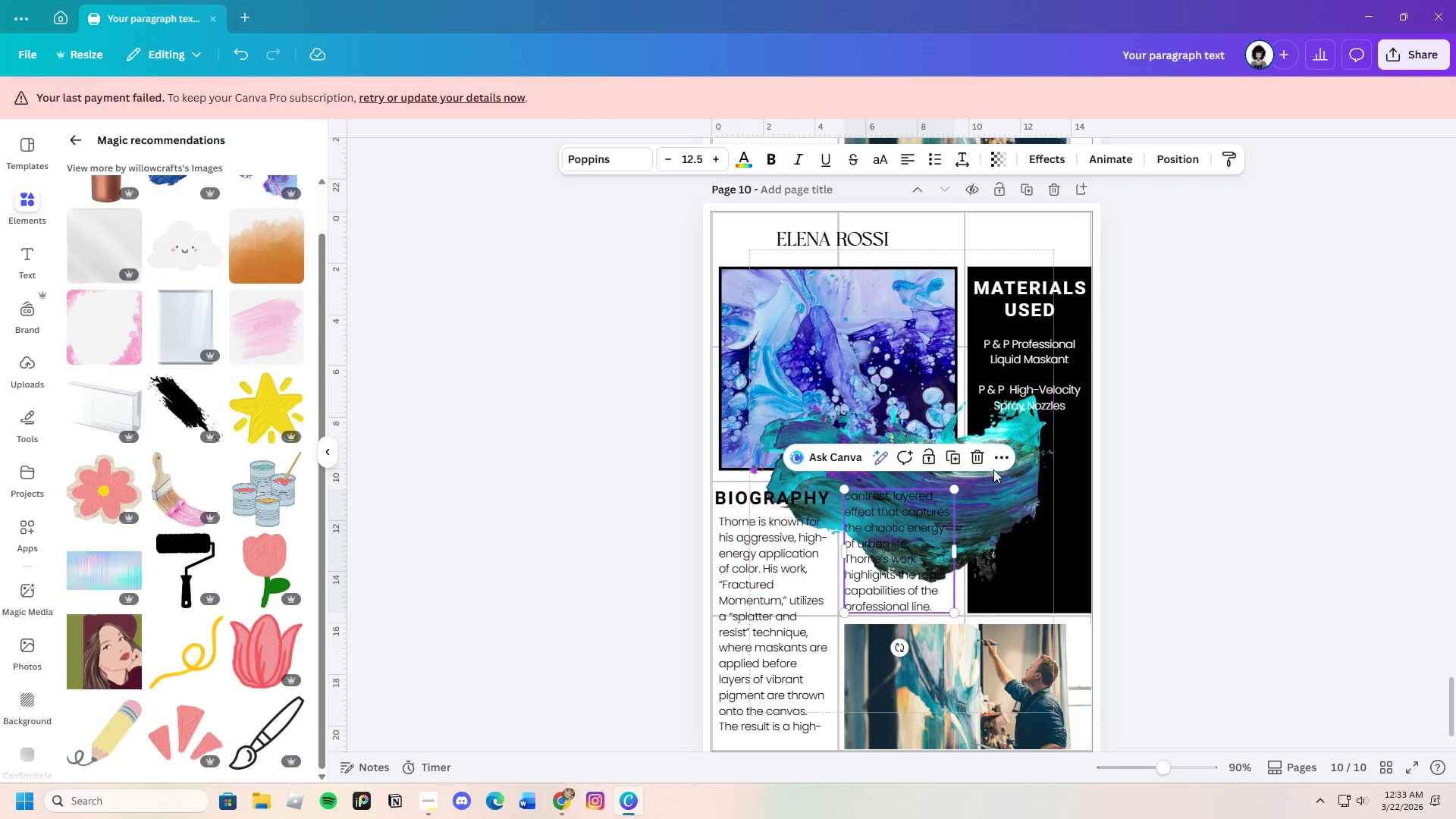 
scroll: coordinate [160, 559], scroll_direction: down, amount: 4.0
 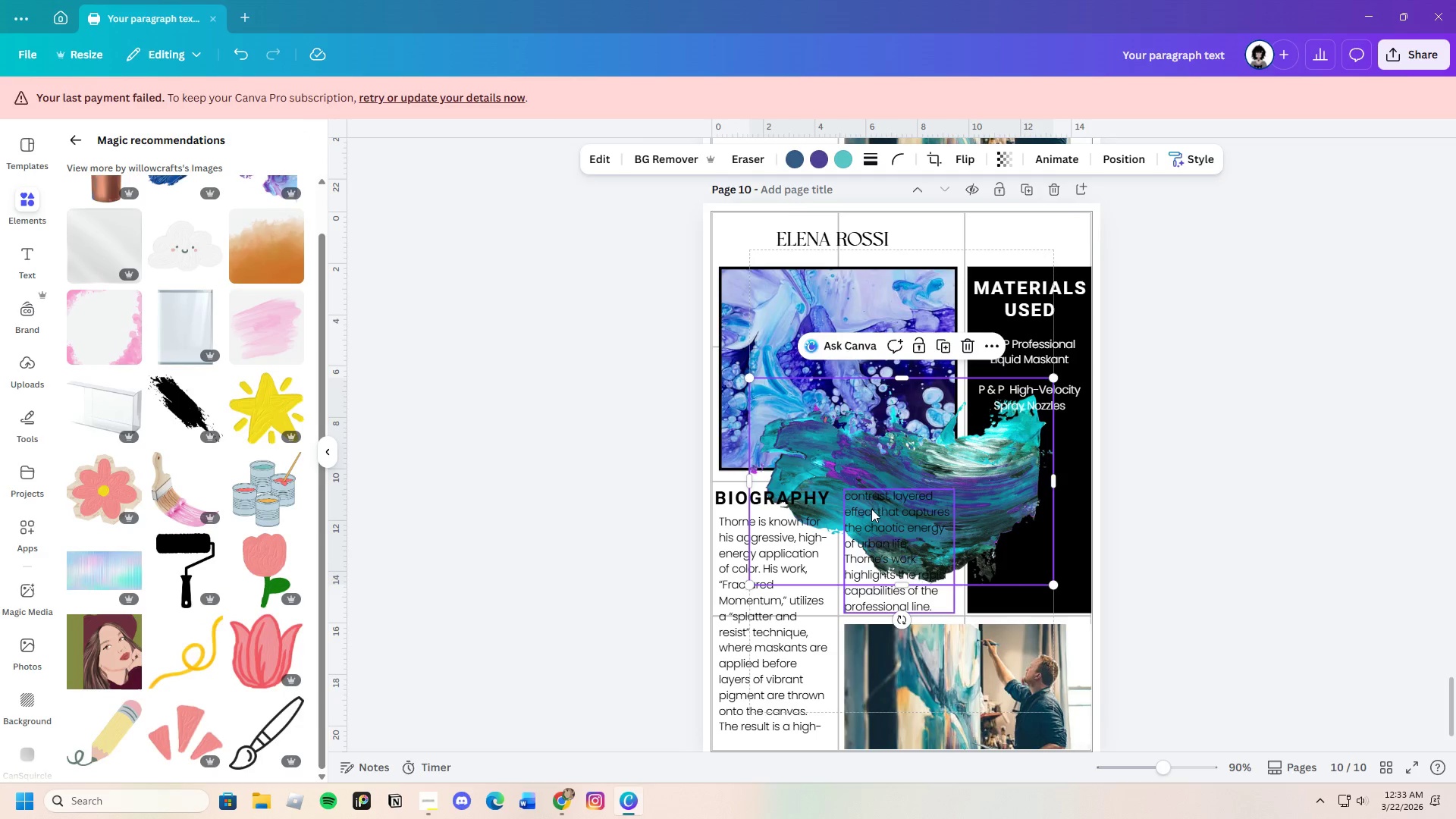 
left_click([996, 469])
 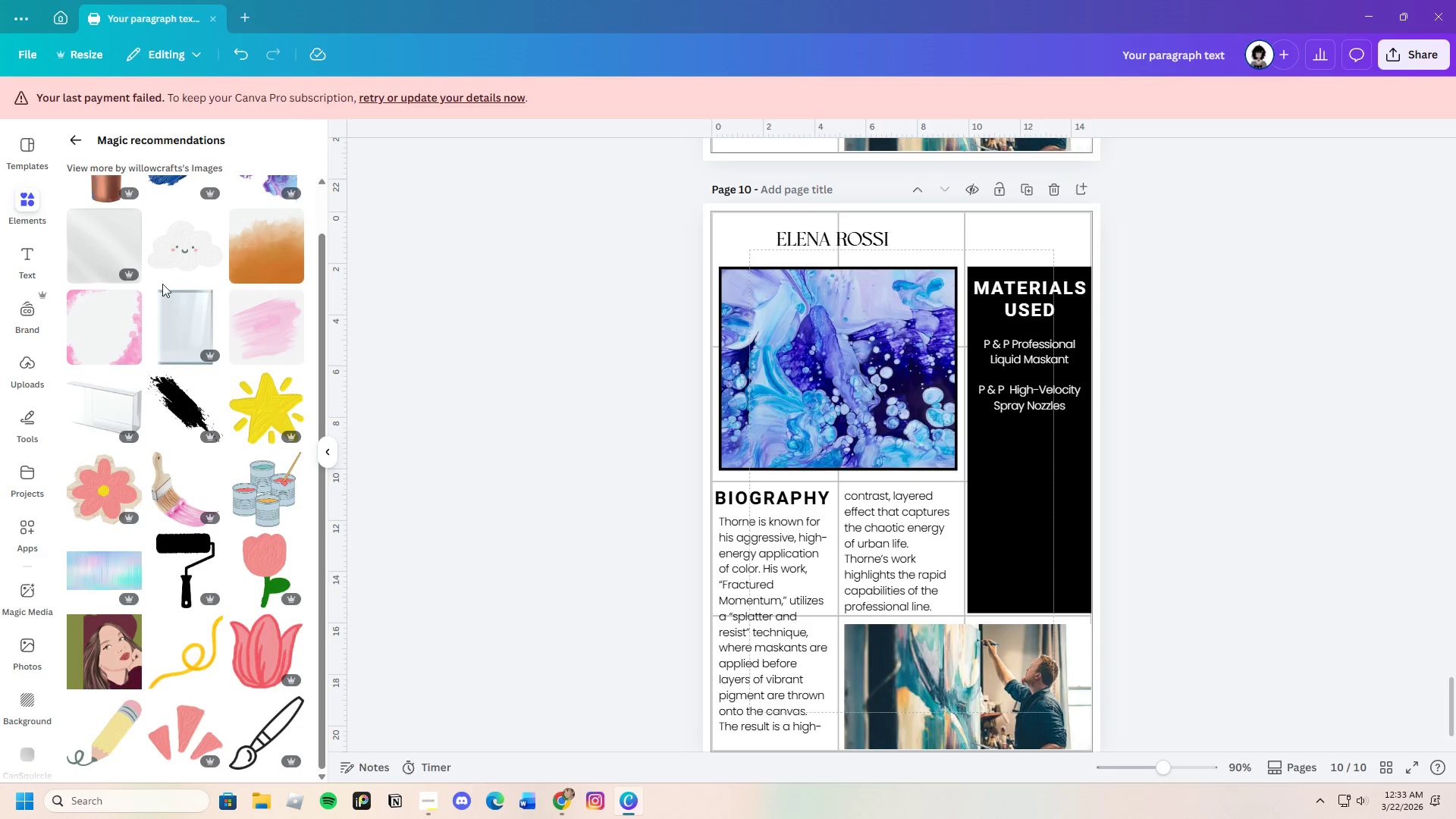 
left_click([80, 140])
 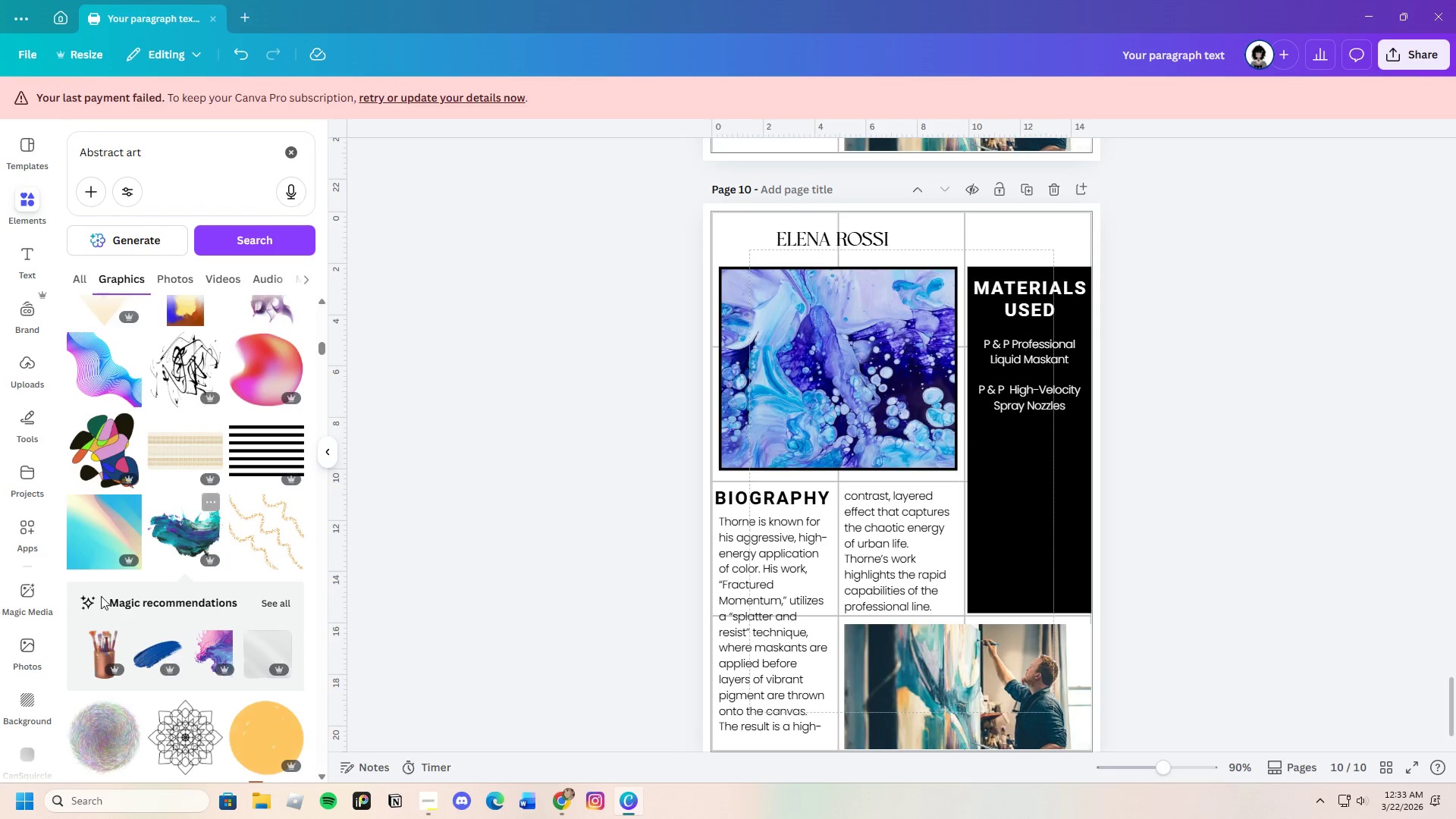 
scroll: coordinate [198, 643], scroll_direction: down, amount: 26.0
 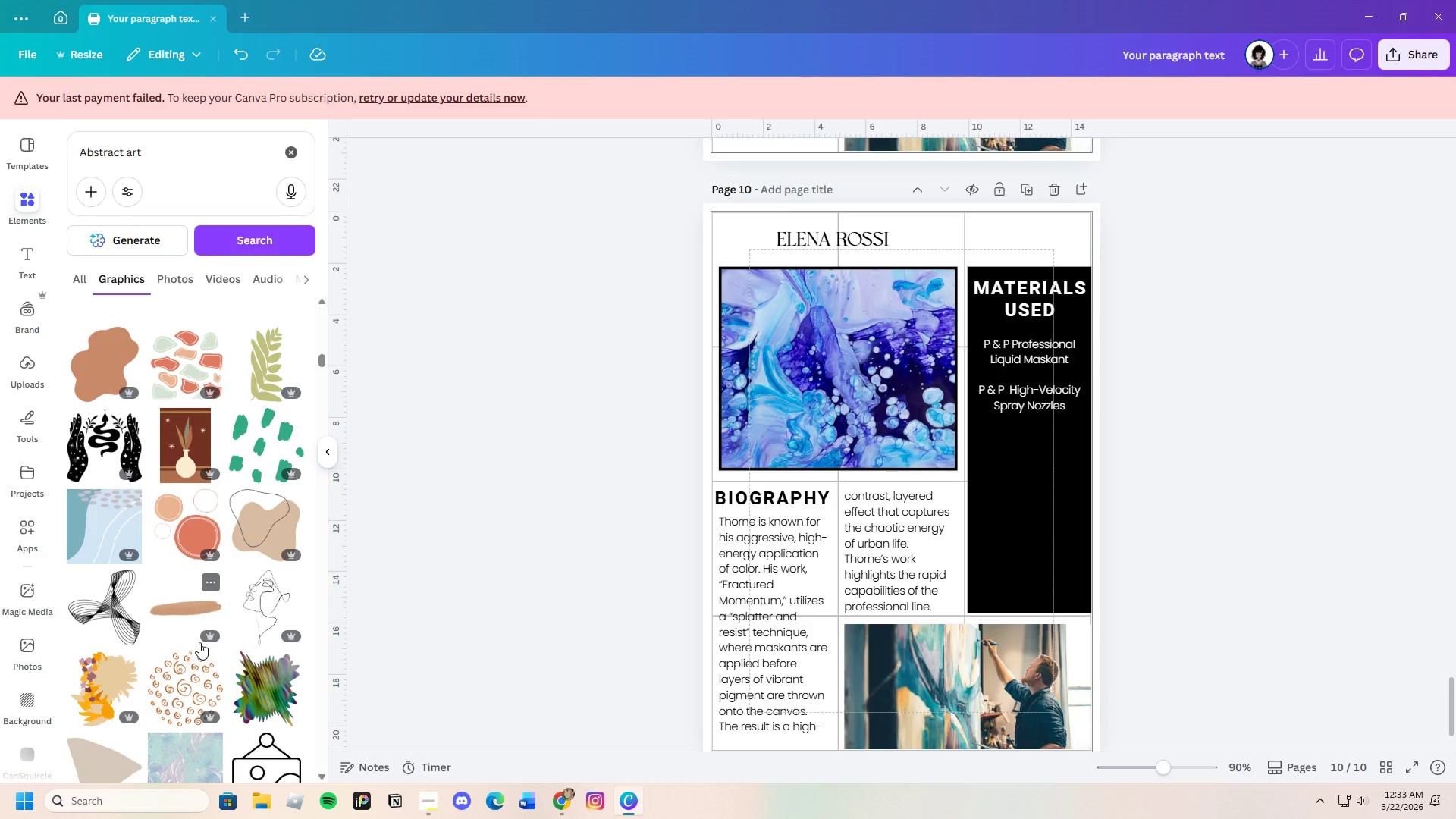 
scroll: coordinate [220, 643], scroll_direction: down, amount: 19.0
 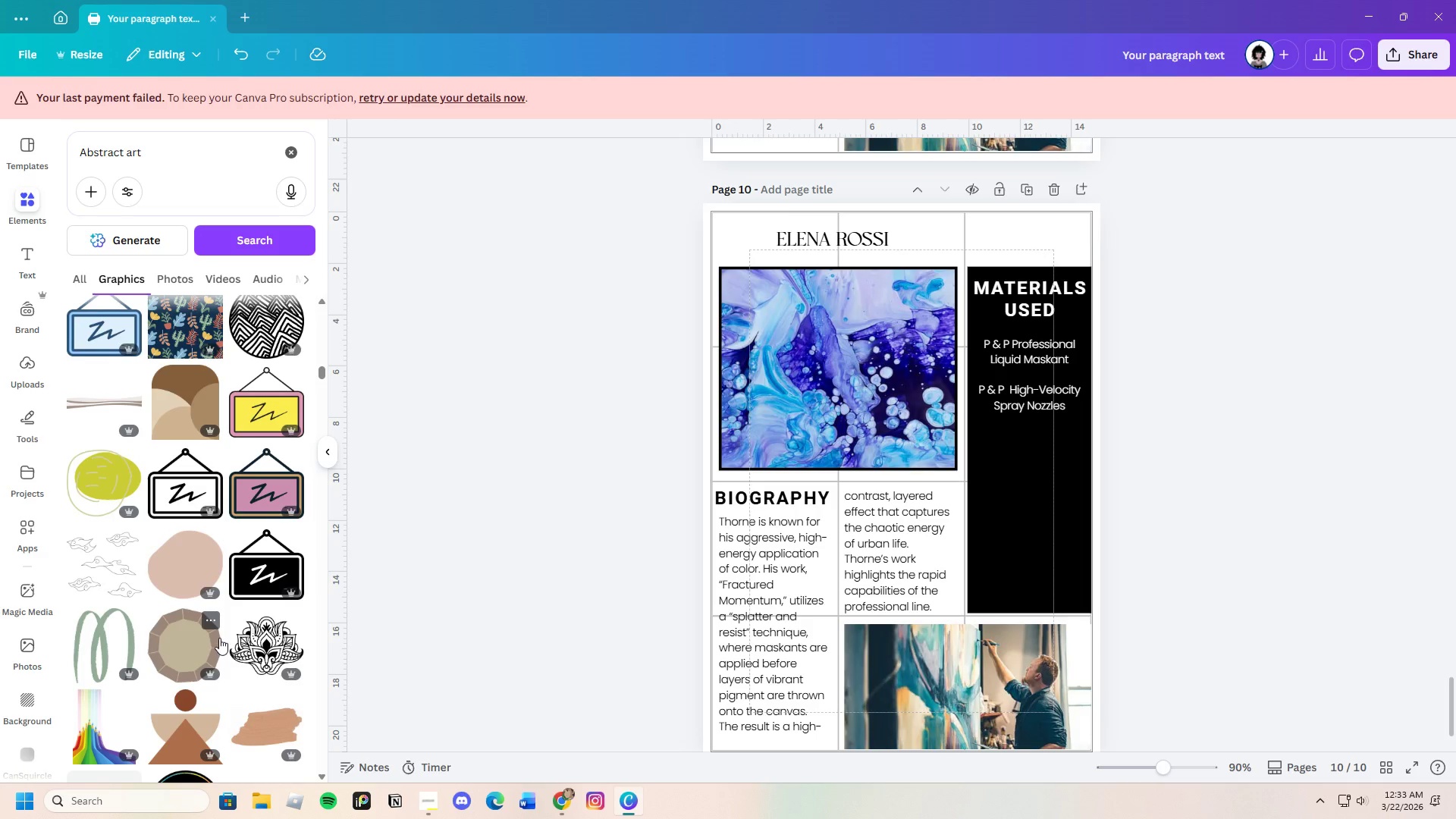 
scroll: coordinate [215, 628], scroll_direction: down, amount: 19.0
 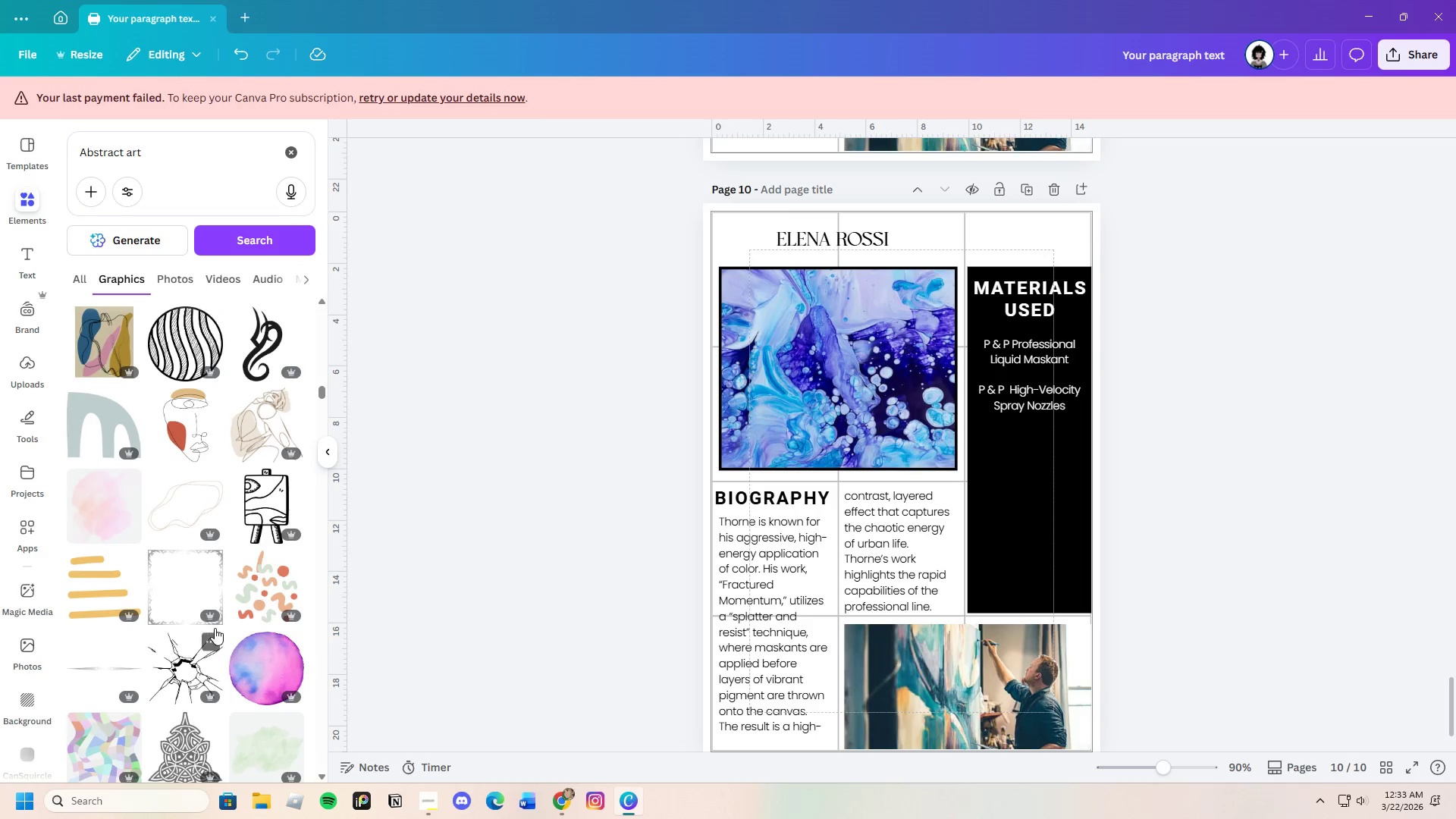 
scroll: coordinate [190, 617], scroll_direction: down, amount: 8.0
 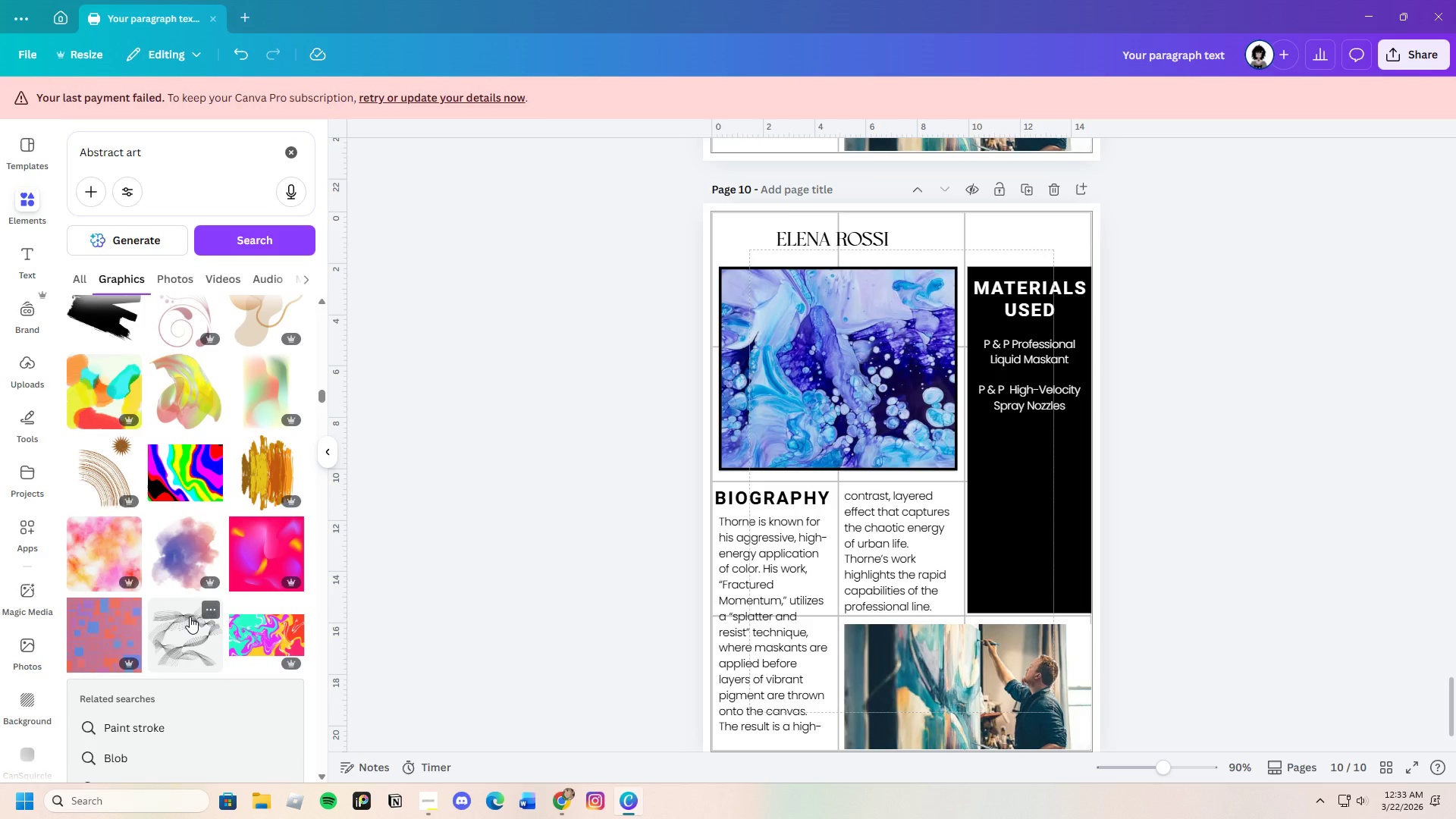 
scroll: coordinate [190, 617], scroll_direction: up, amount: 1.0
 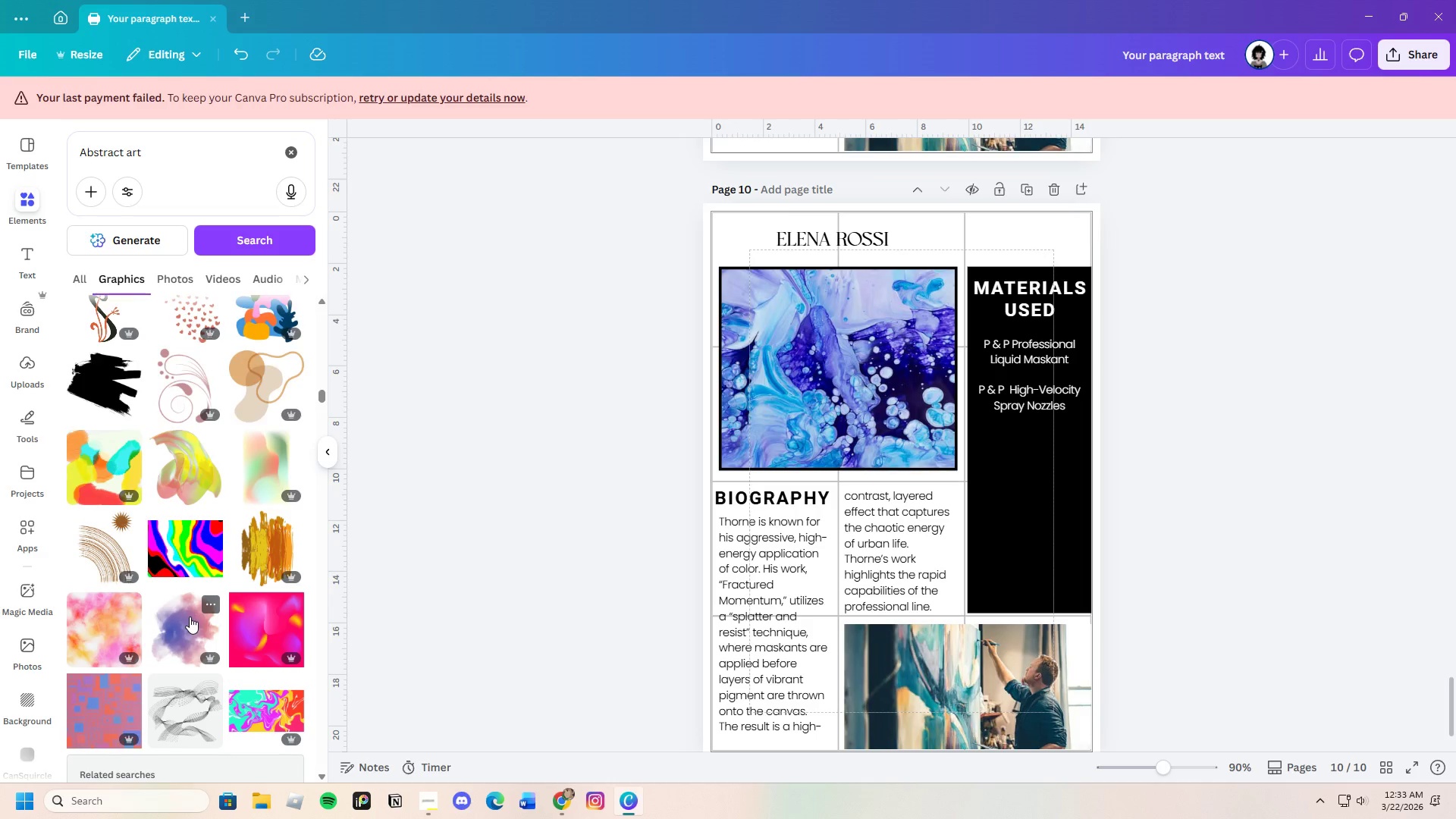 
scroll: coordinate [189, 617], scroll_direction: down, amount: 13.0
 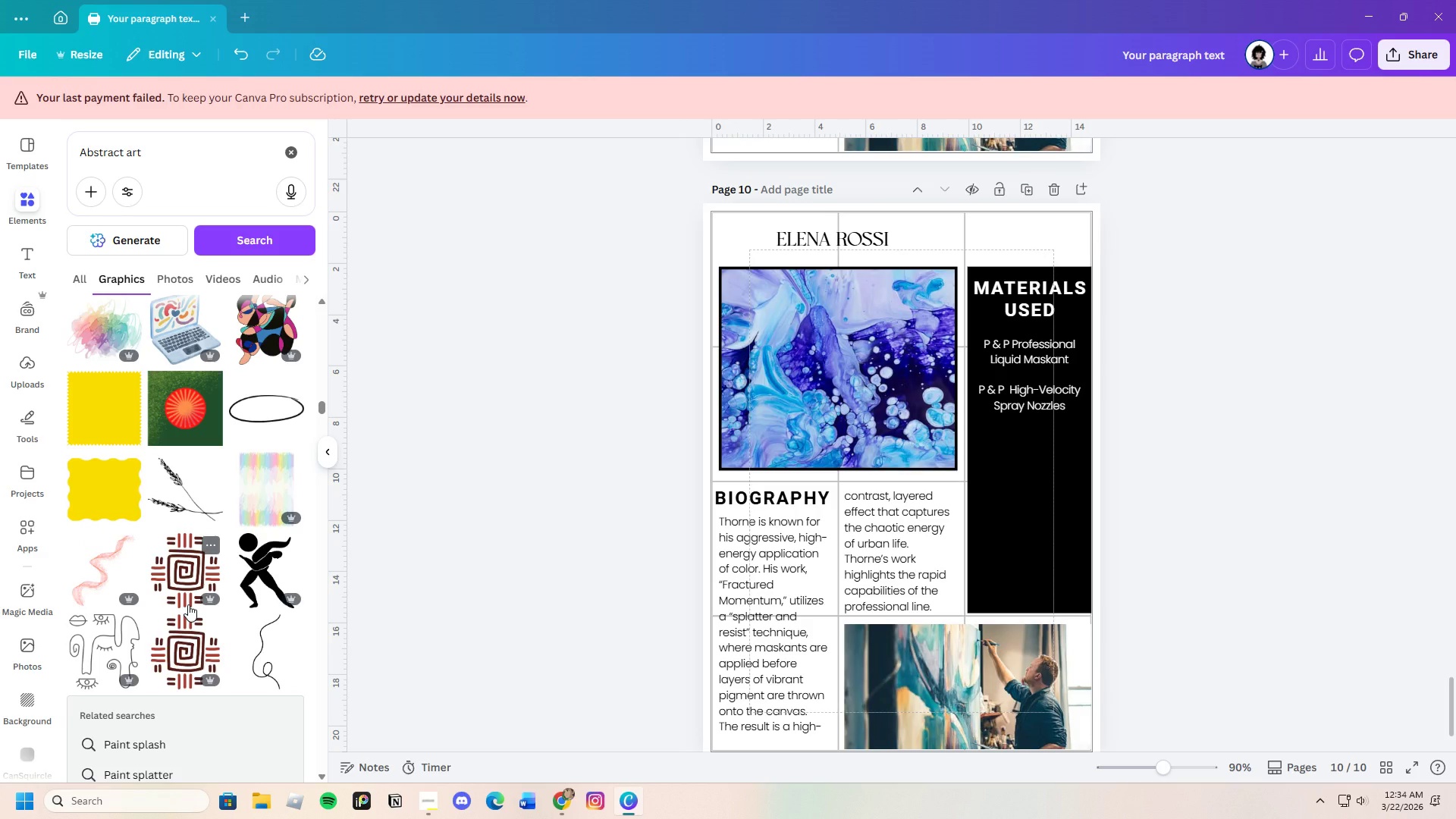 
wait(11.32)
 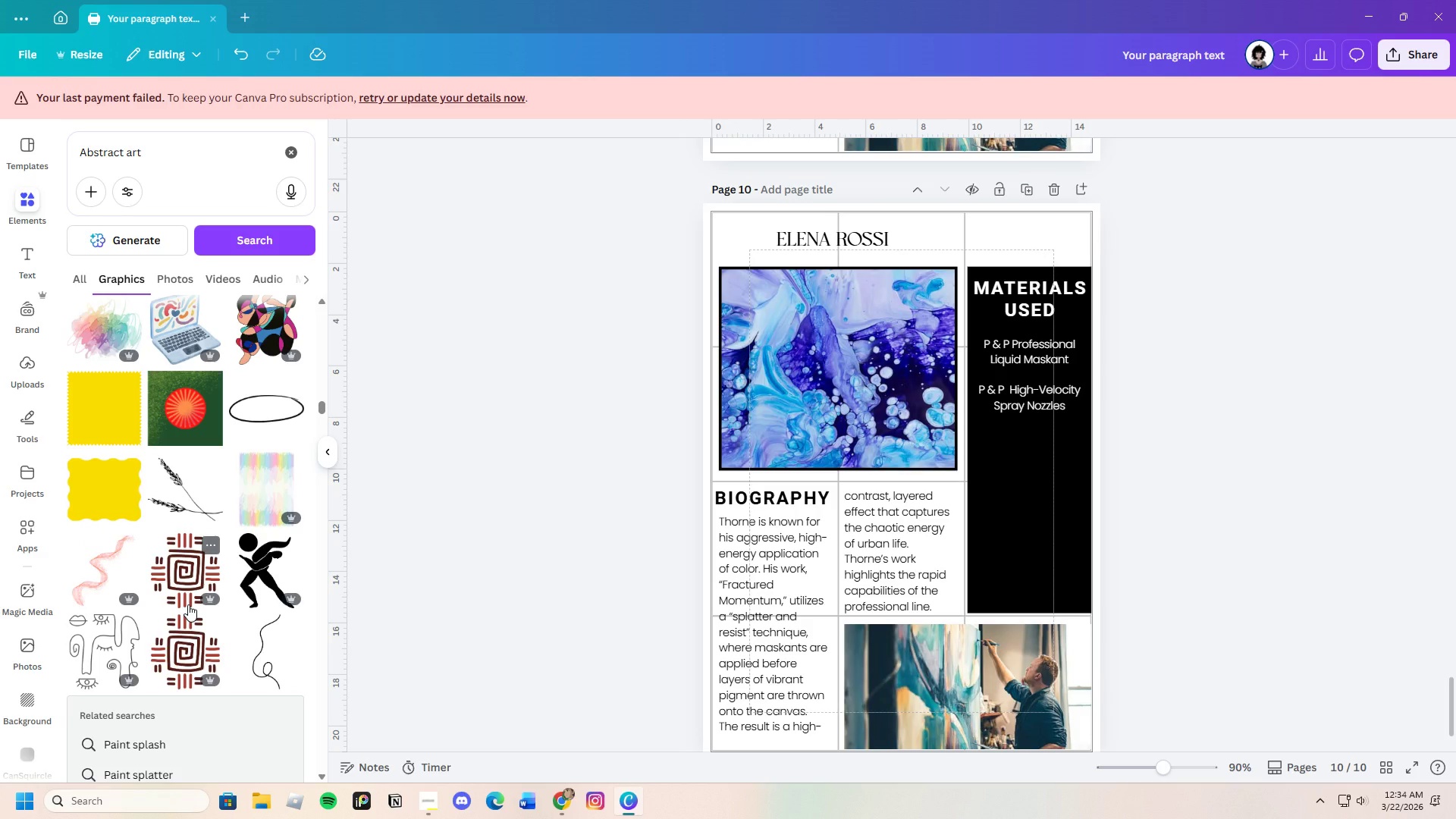 
scroll: coordinate [211, 638], scroll_direction: down, amount: 19.0
 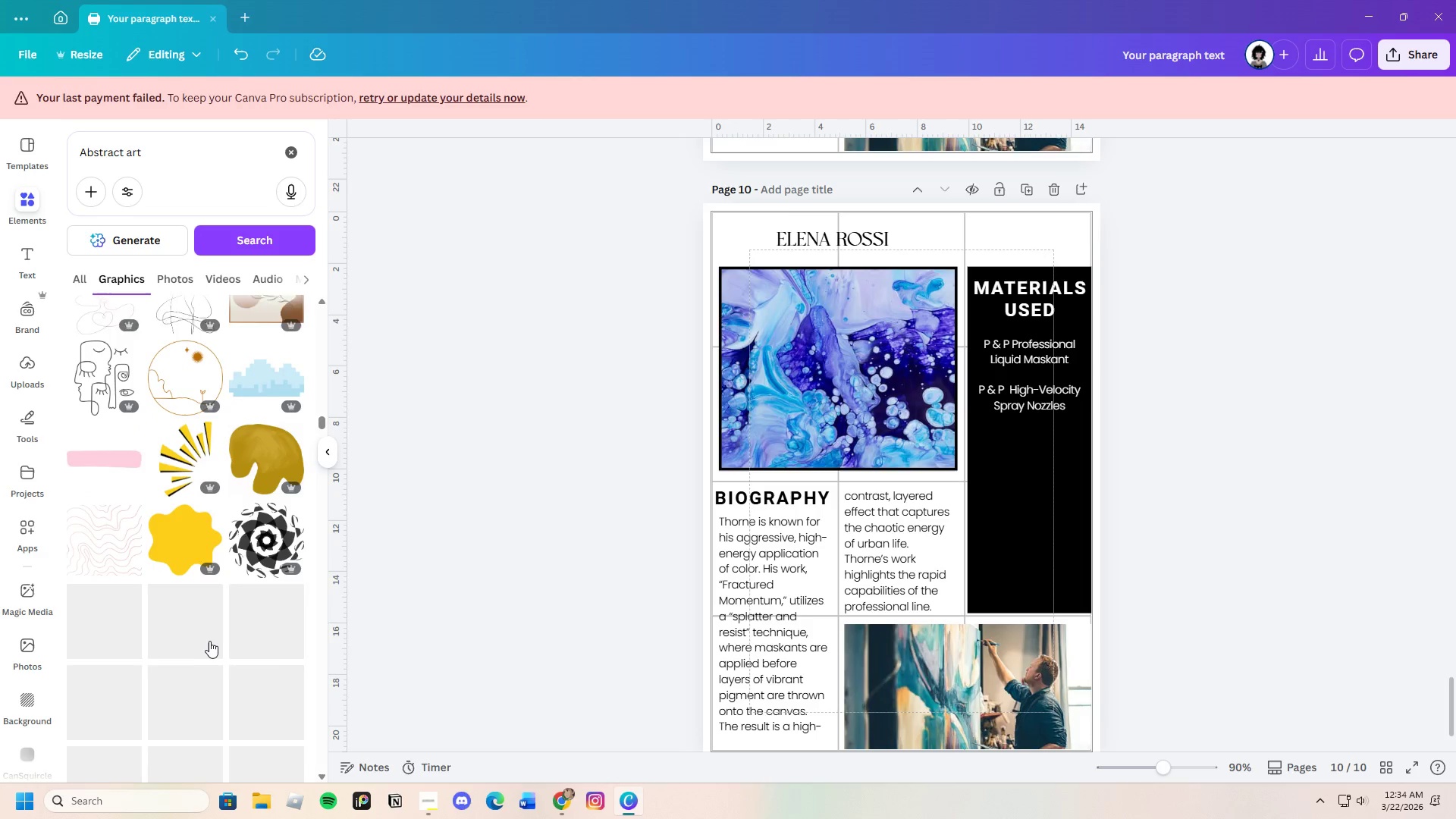 
scroll: coordinate [256, 663], scroll_direction: down, amount: 18.0
 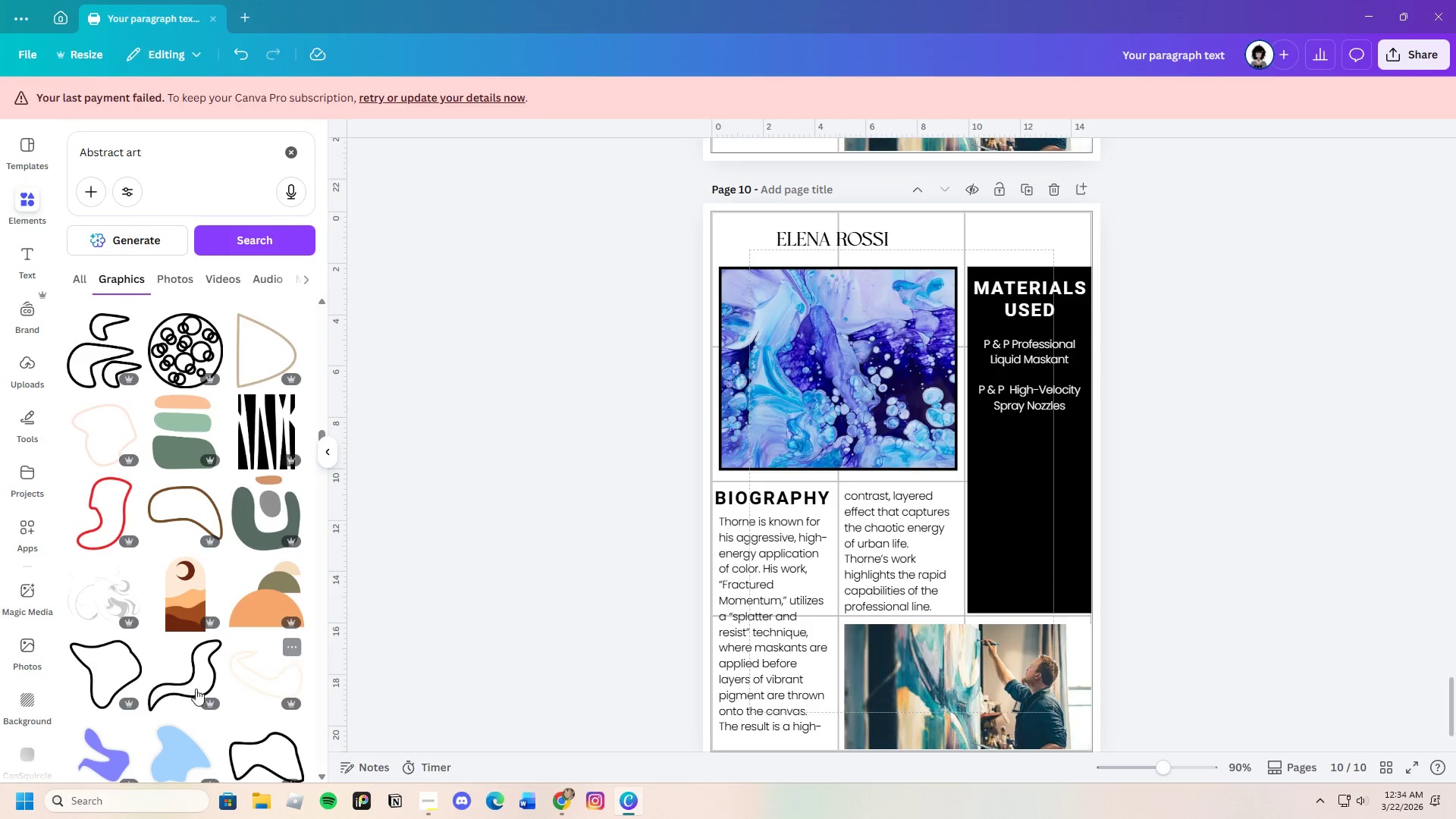 
scroll: coordinate [185, 661], scroll_direction: down, amount: 18.0
 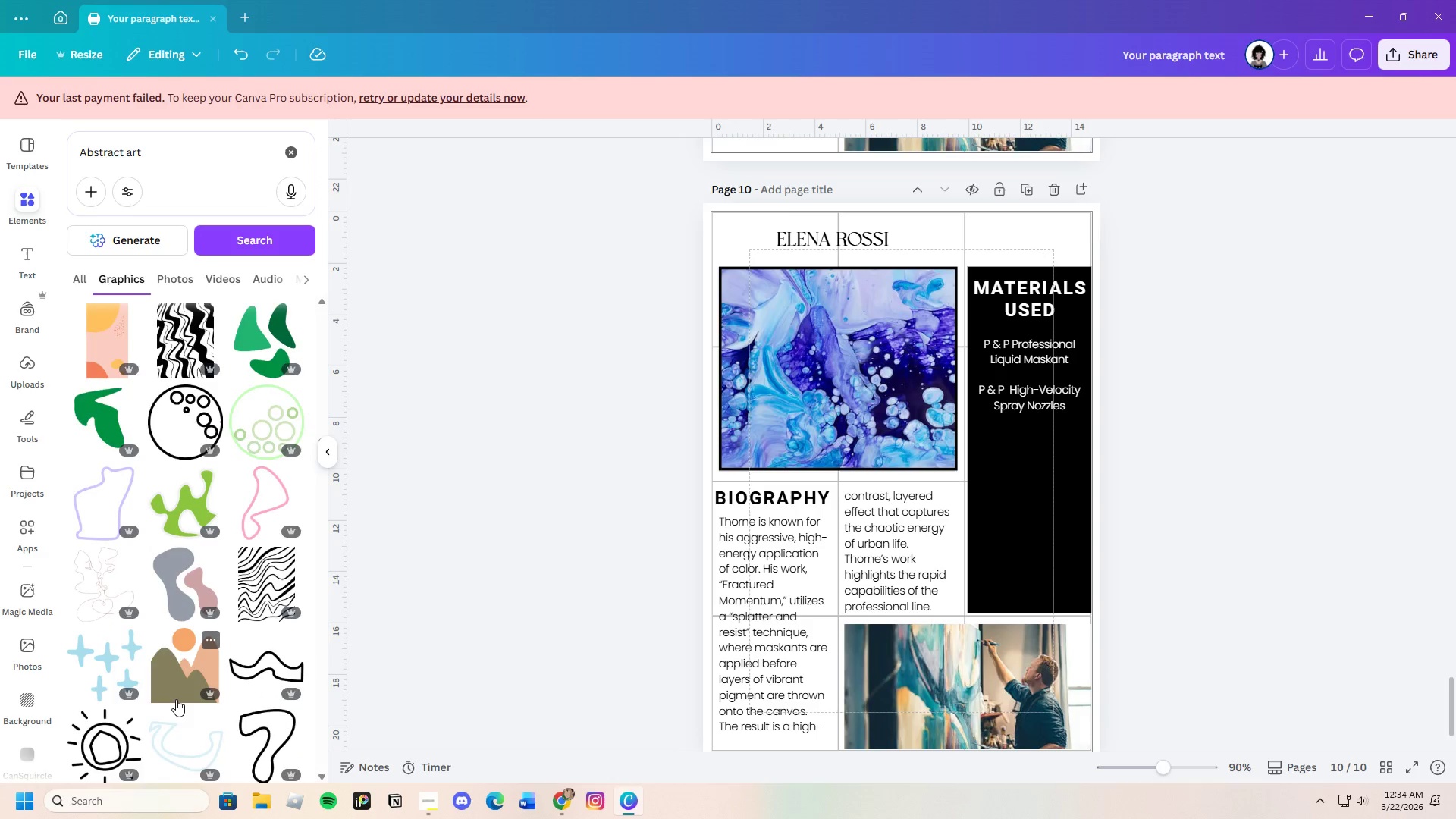 
scroll: coordinate [181, 608], scroll_direction: down, amount: 16.0
 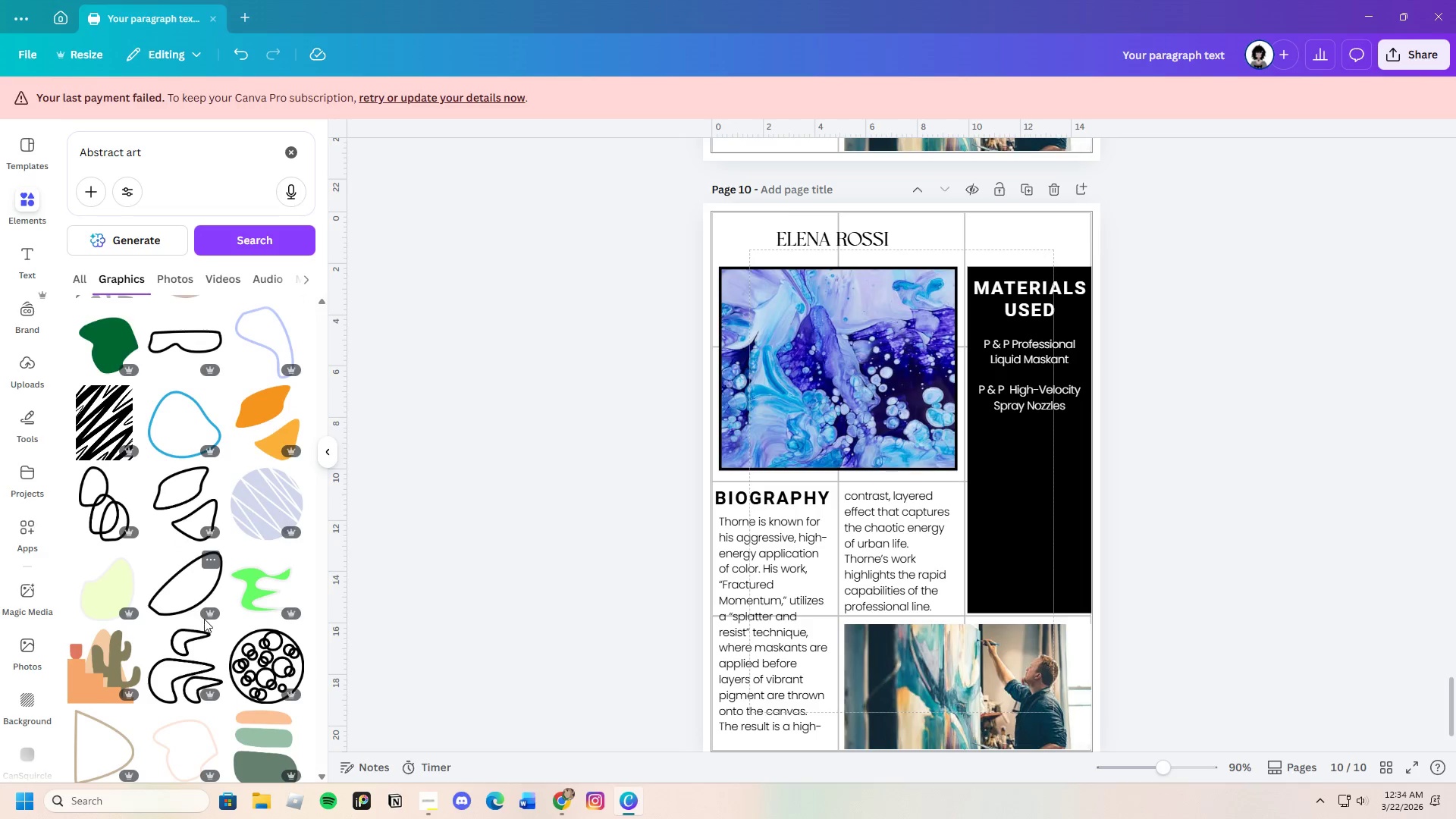 
scroll: coordinate [209, 621], scroll_direction: down, amount: 23.0
 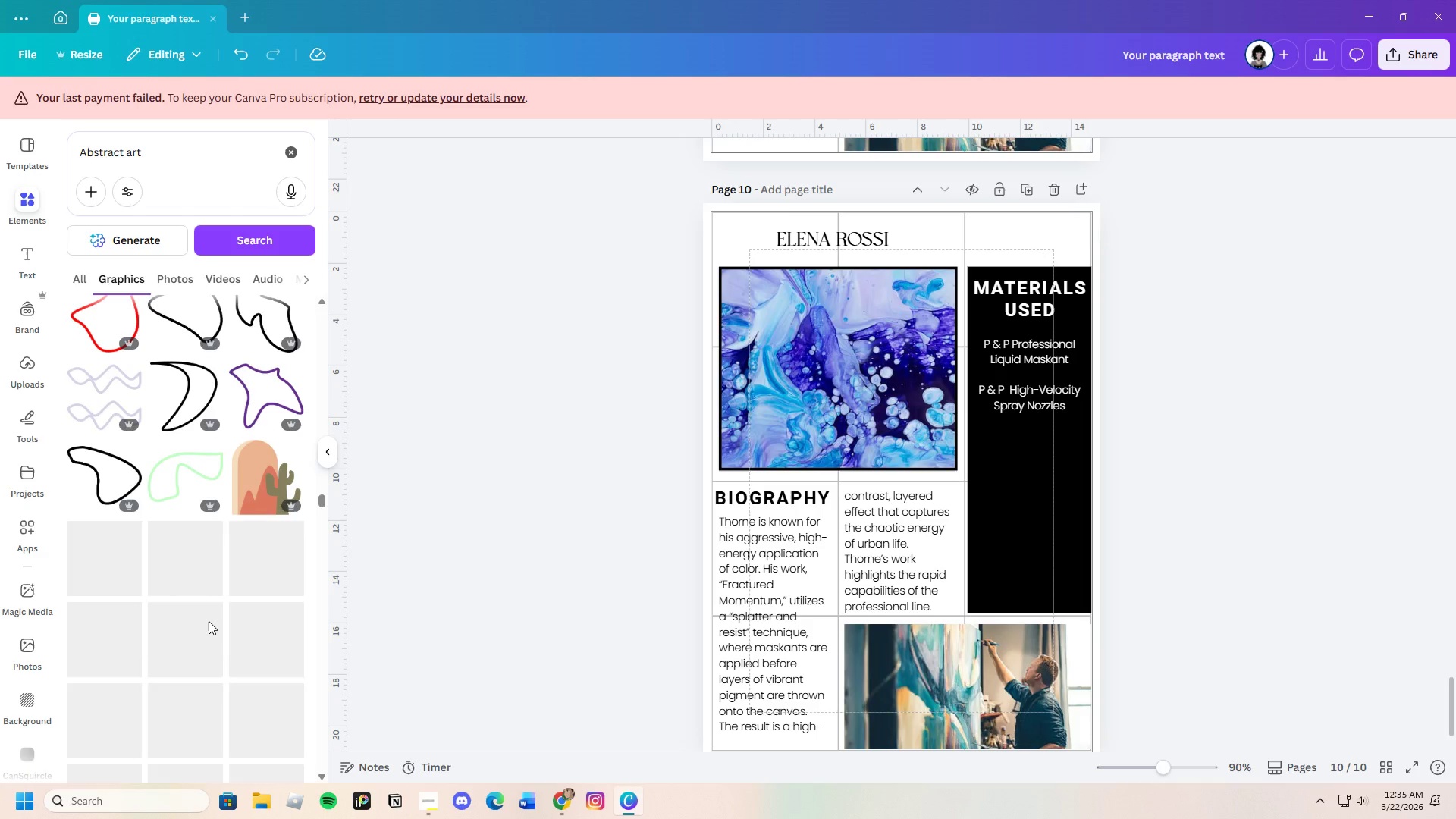 
scroll: coordinate [209, 621], scroll_direction: down, amount: 11.0
 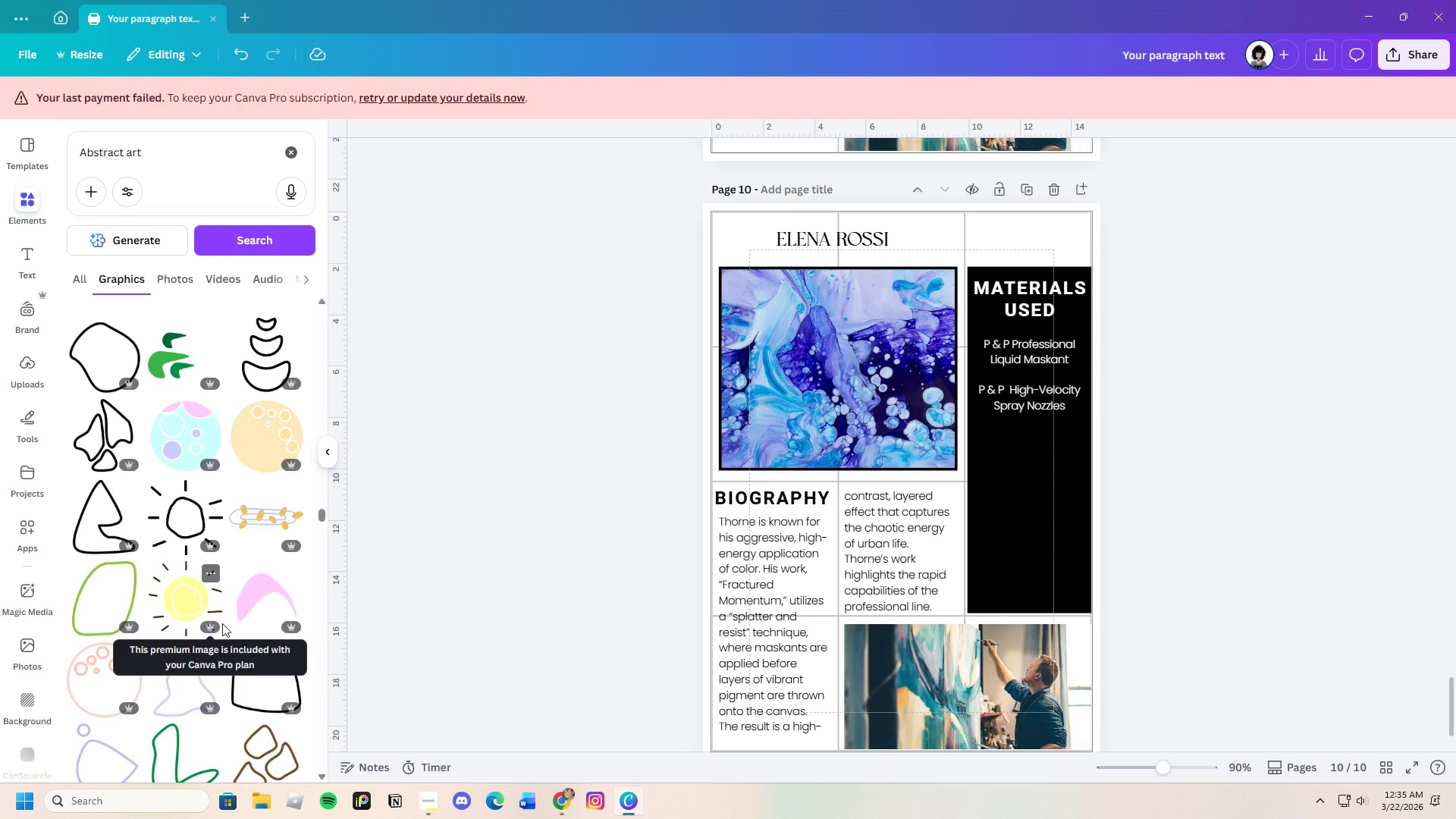 
left_click_drag(start_coordinate=[325, 518], to_coordinate=[333, 212])
 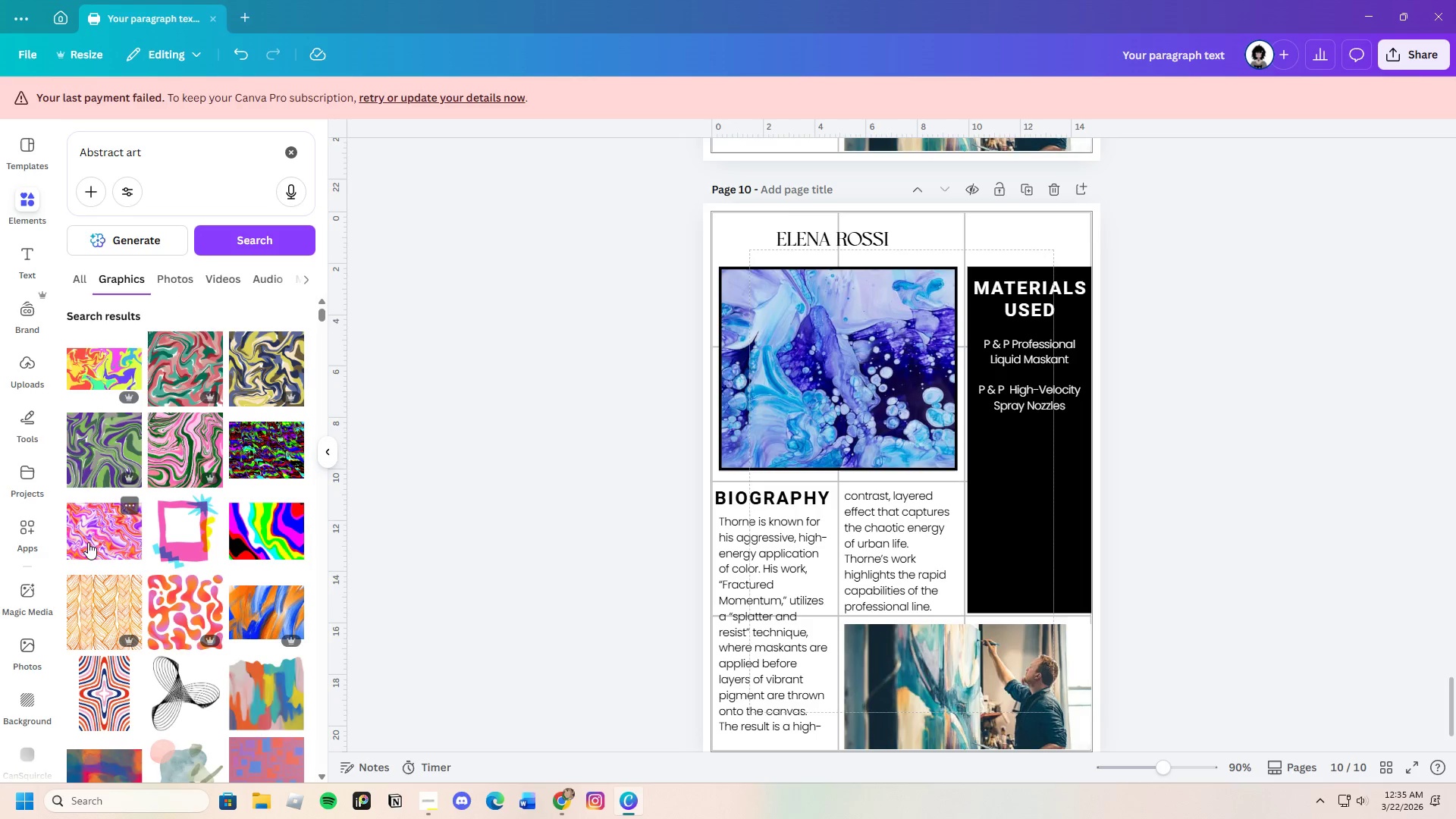 
scroll: coordinate [240, 579], scroll_direction: down, amount: 17.0
 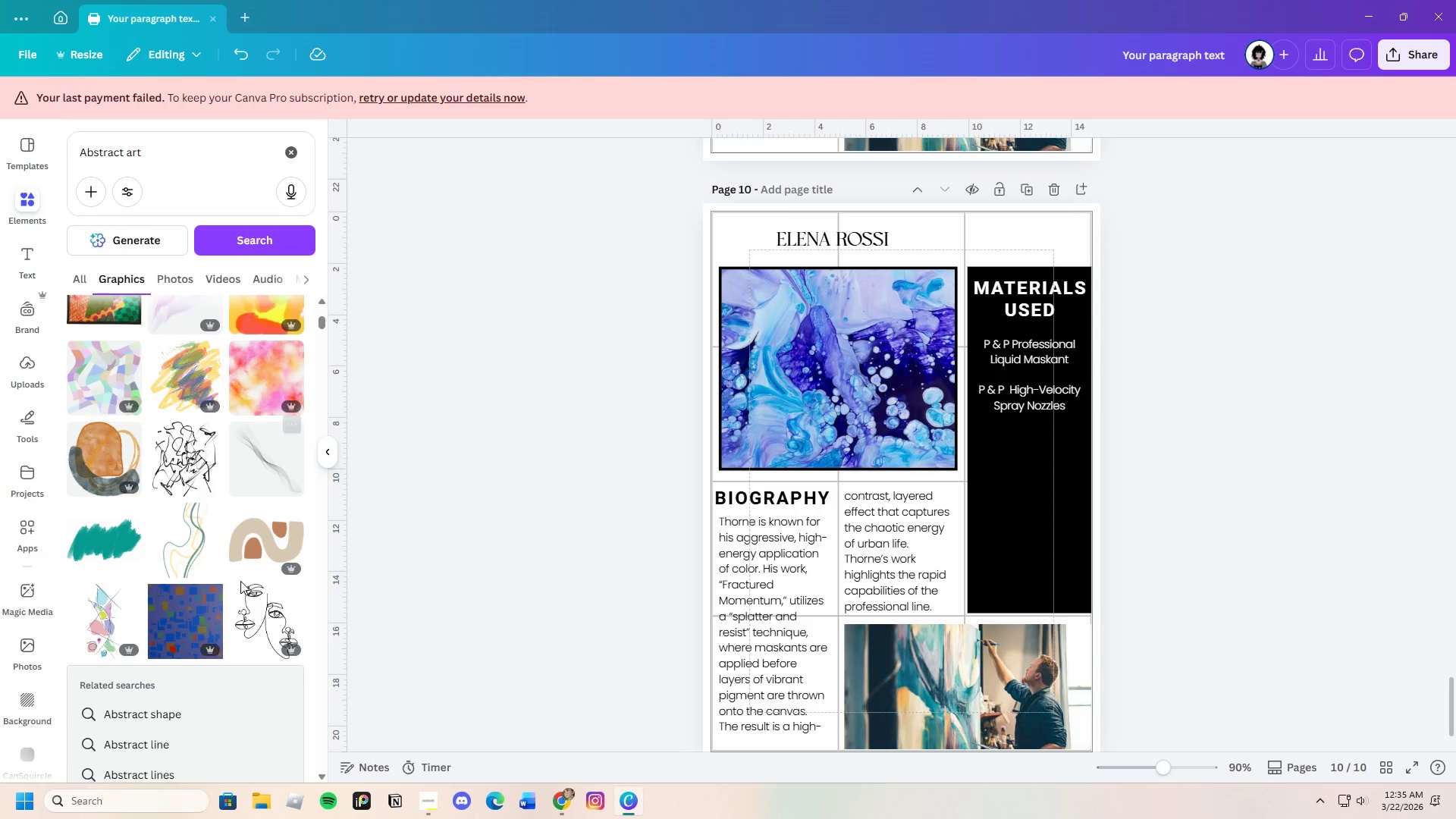 
scroll: coordinate [243, 555], scroll_direction: down, amount: 15.0
 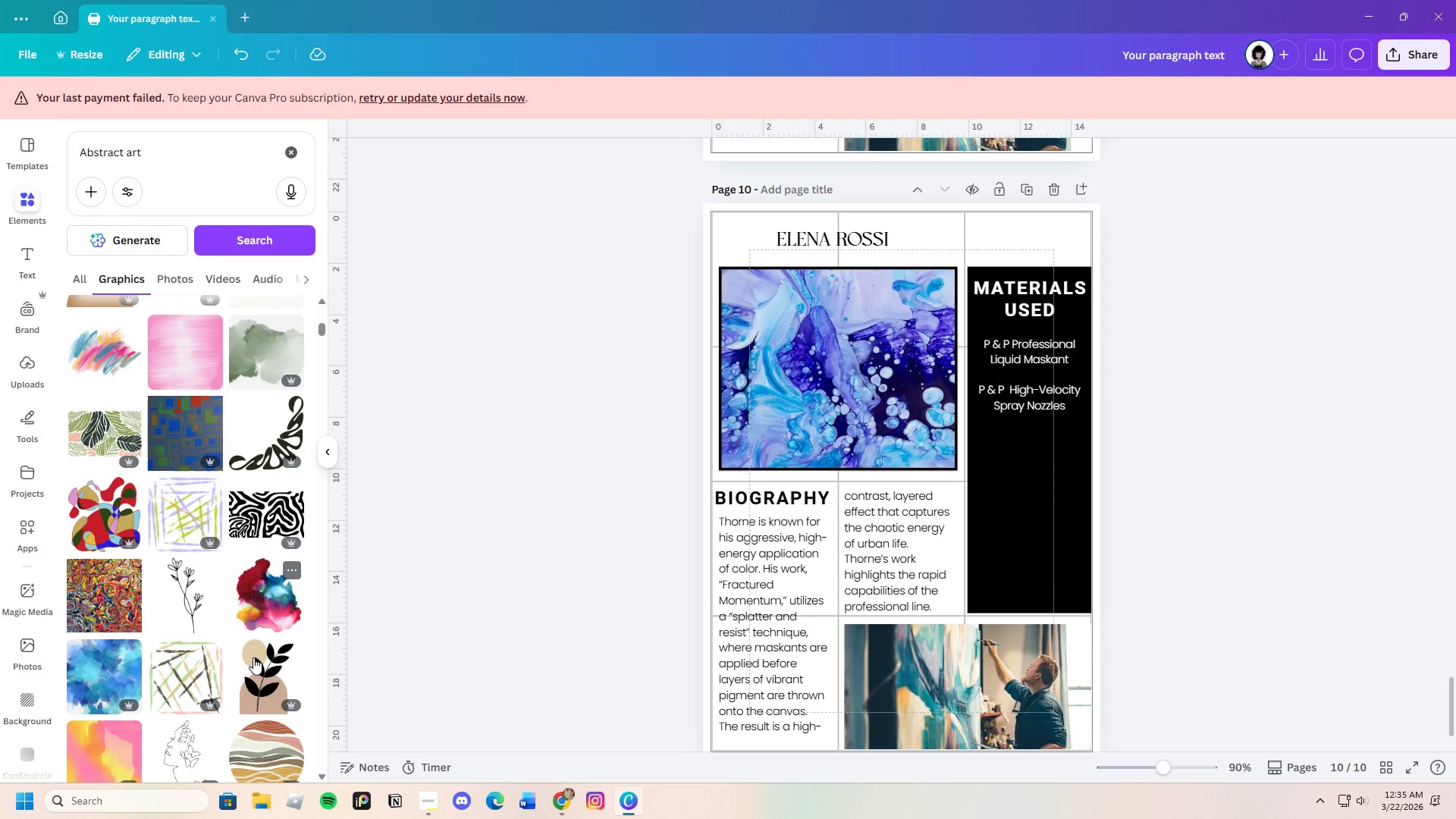 
left_click([256, 391])
 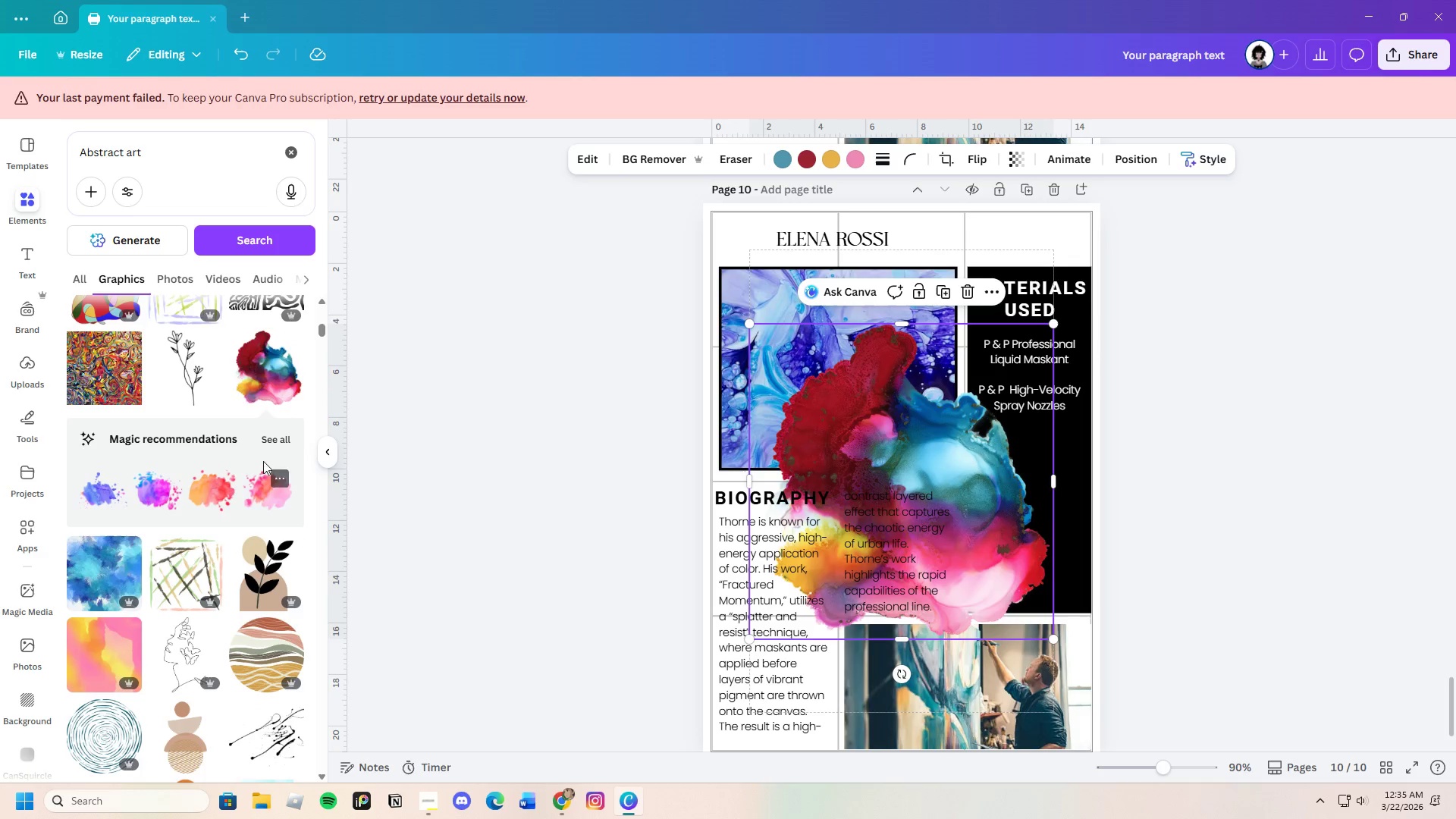 
scroll: coordinate [249, 708], scroll_direction: down, amount: 3.0
 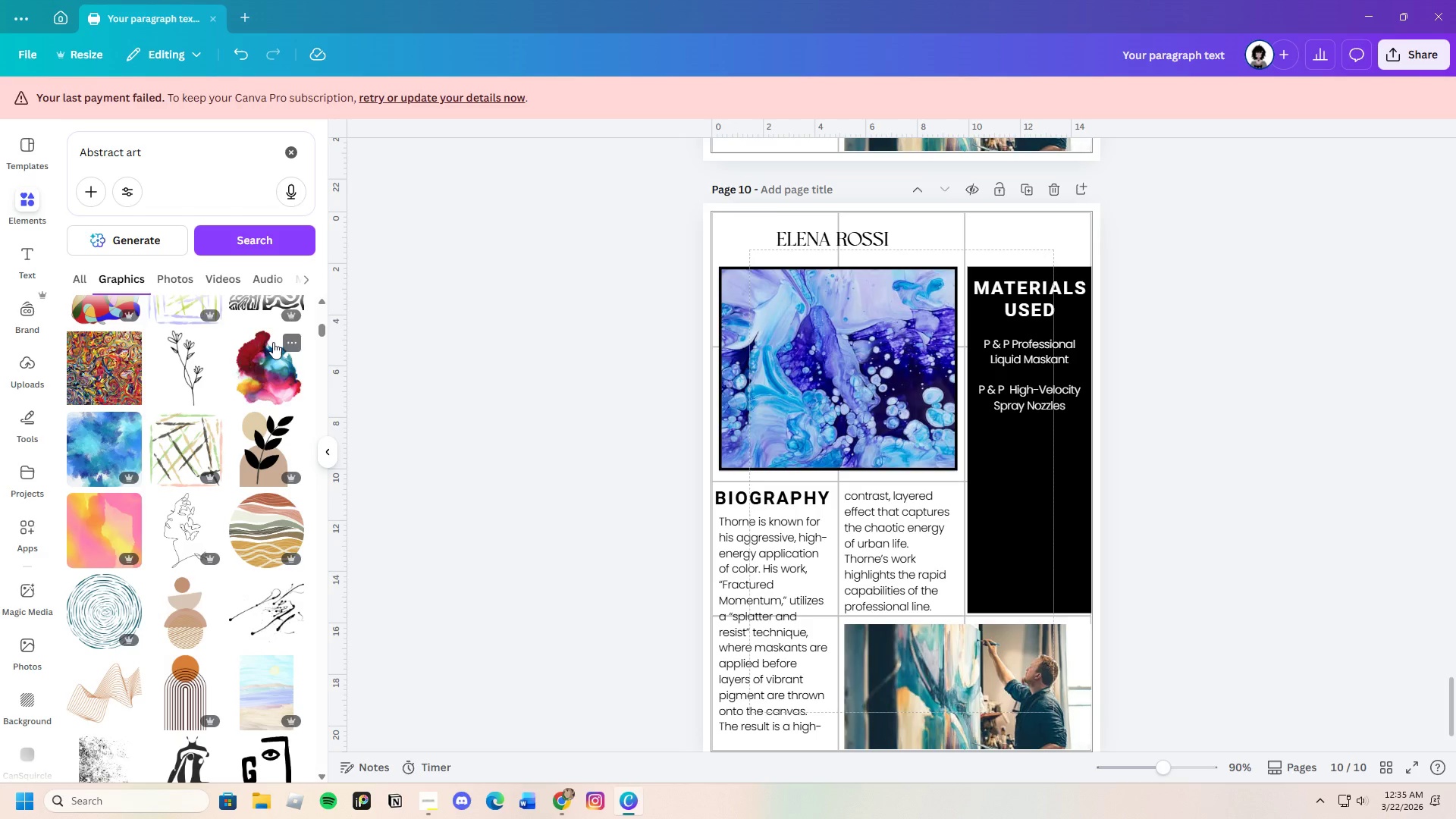 
left_click([266, 444])
 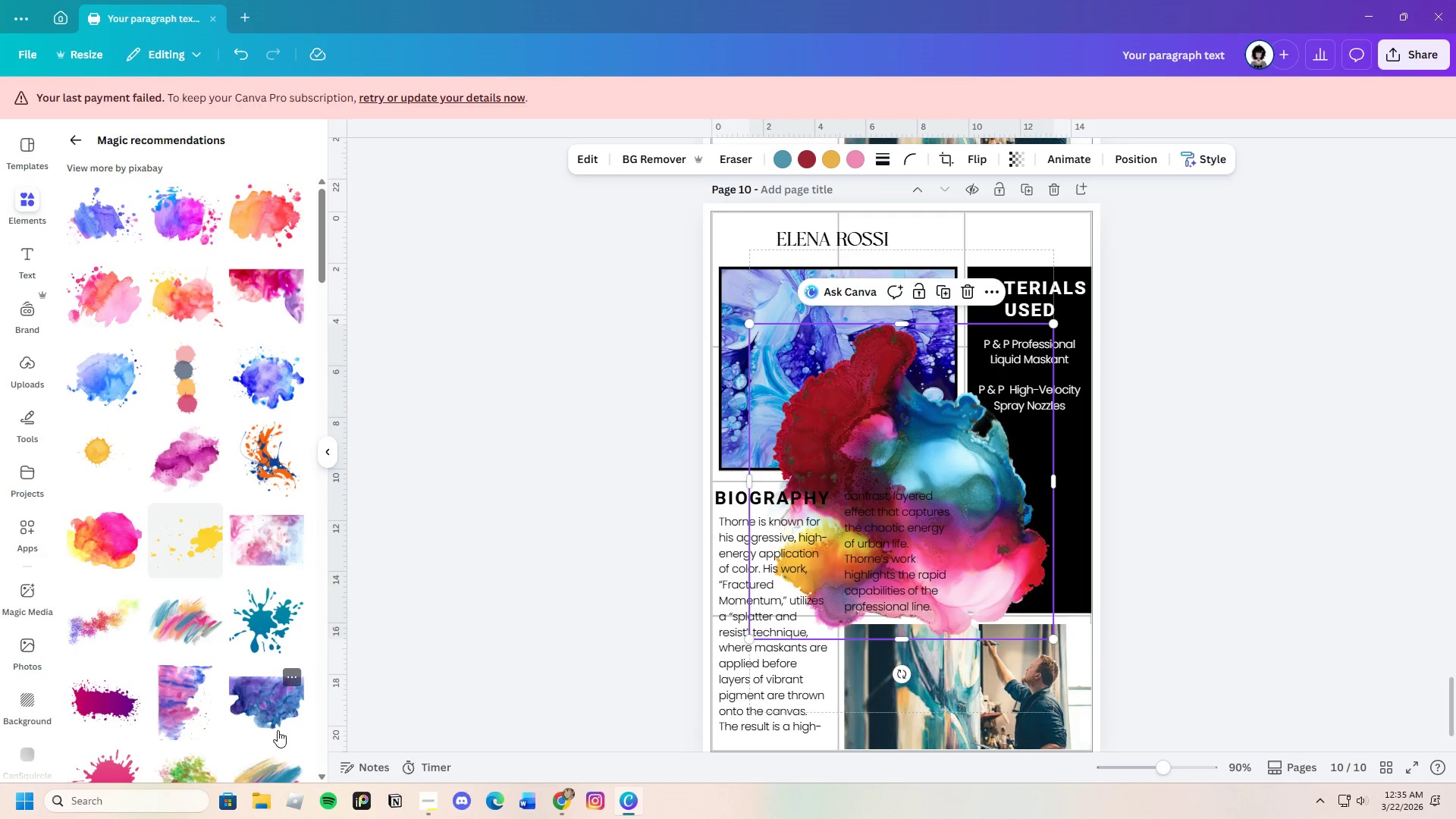 
left_click([257, 485])
 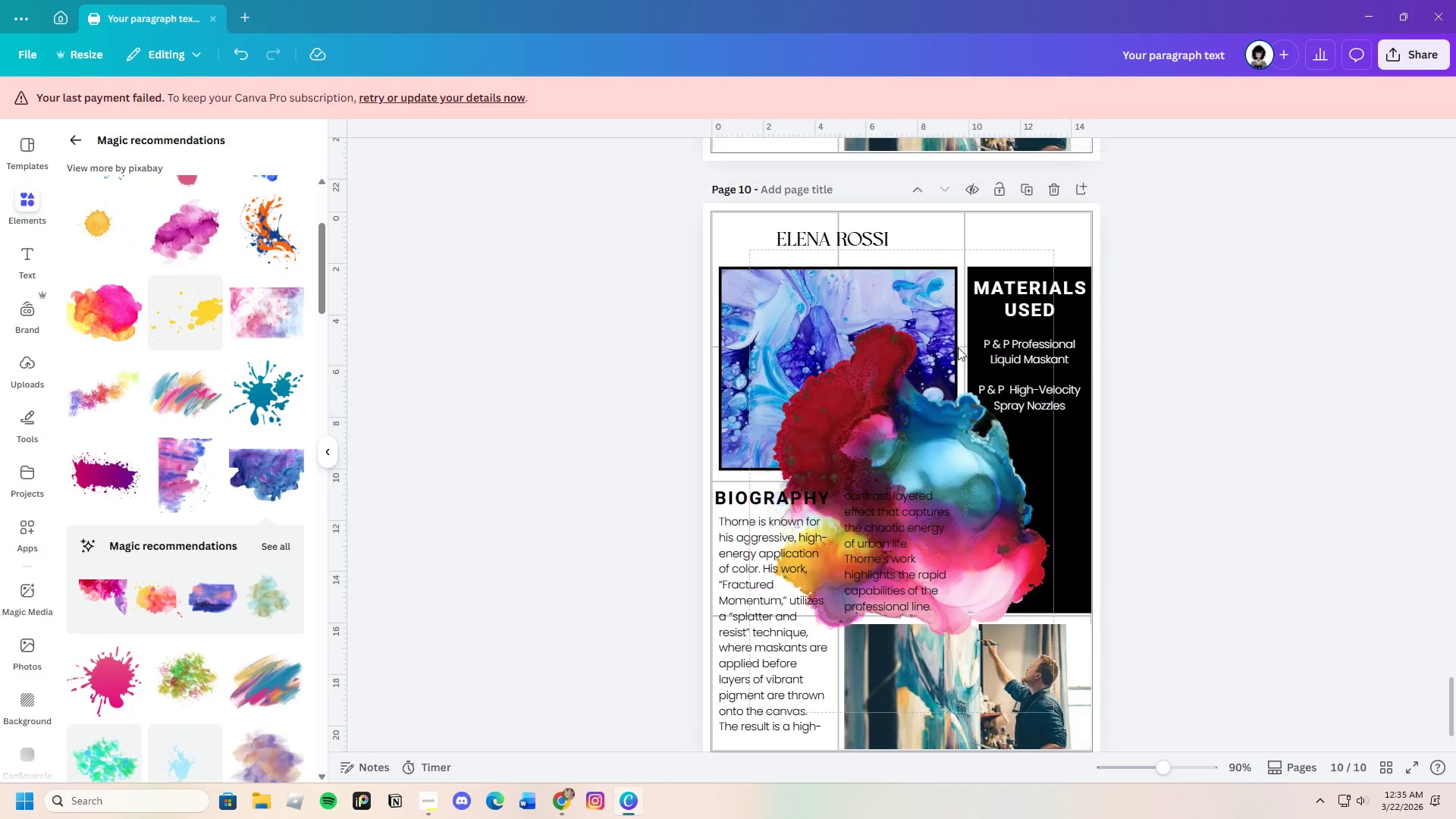 
scroll: coordinate [236, 609], scroll_direction: down, amount: 16.0
 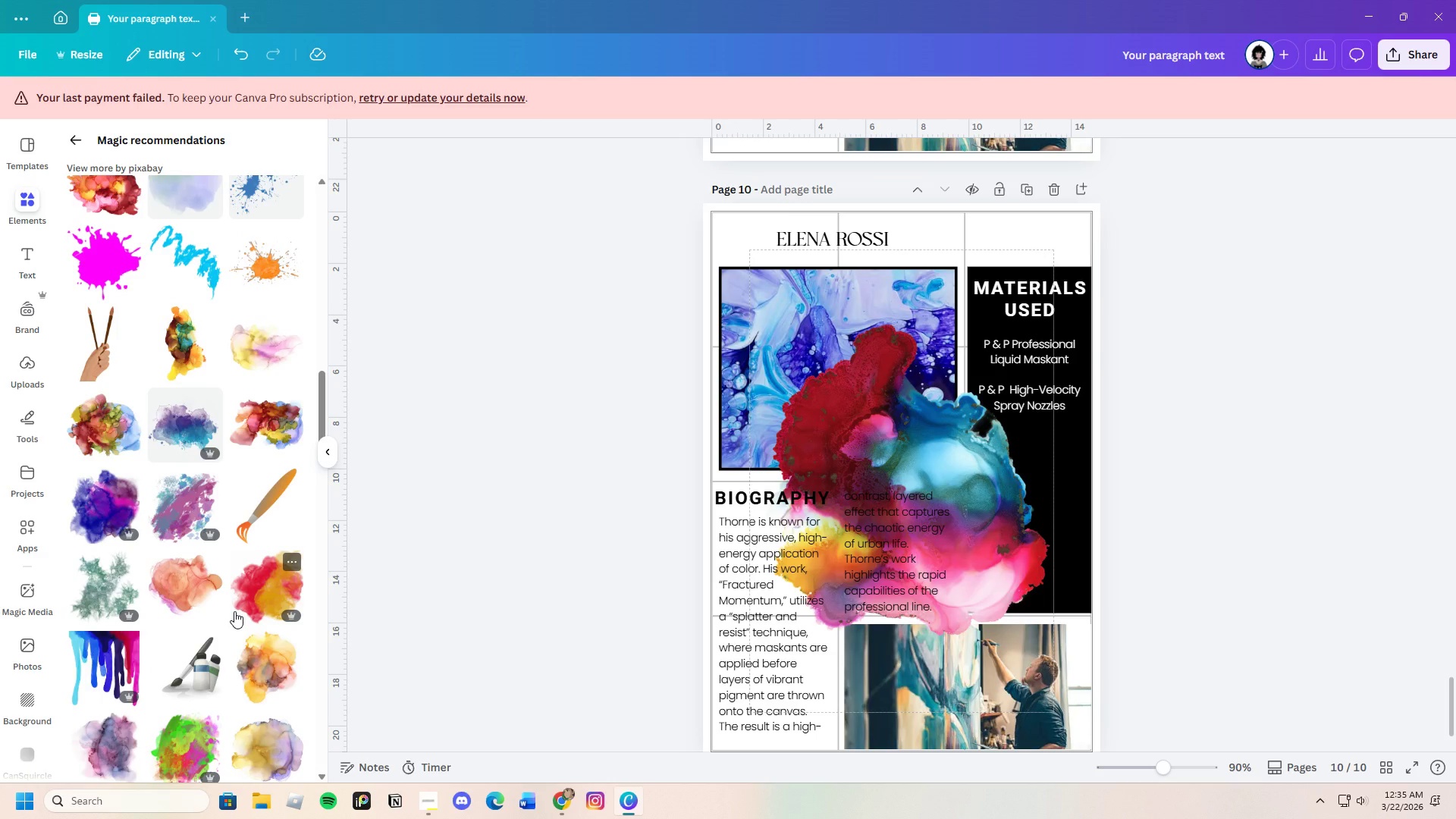 
mouse_move([258, 591])
 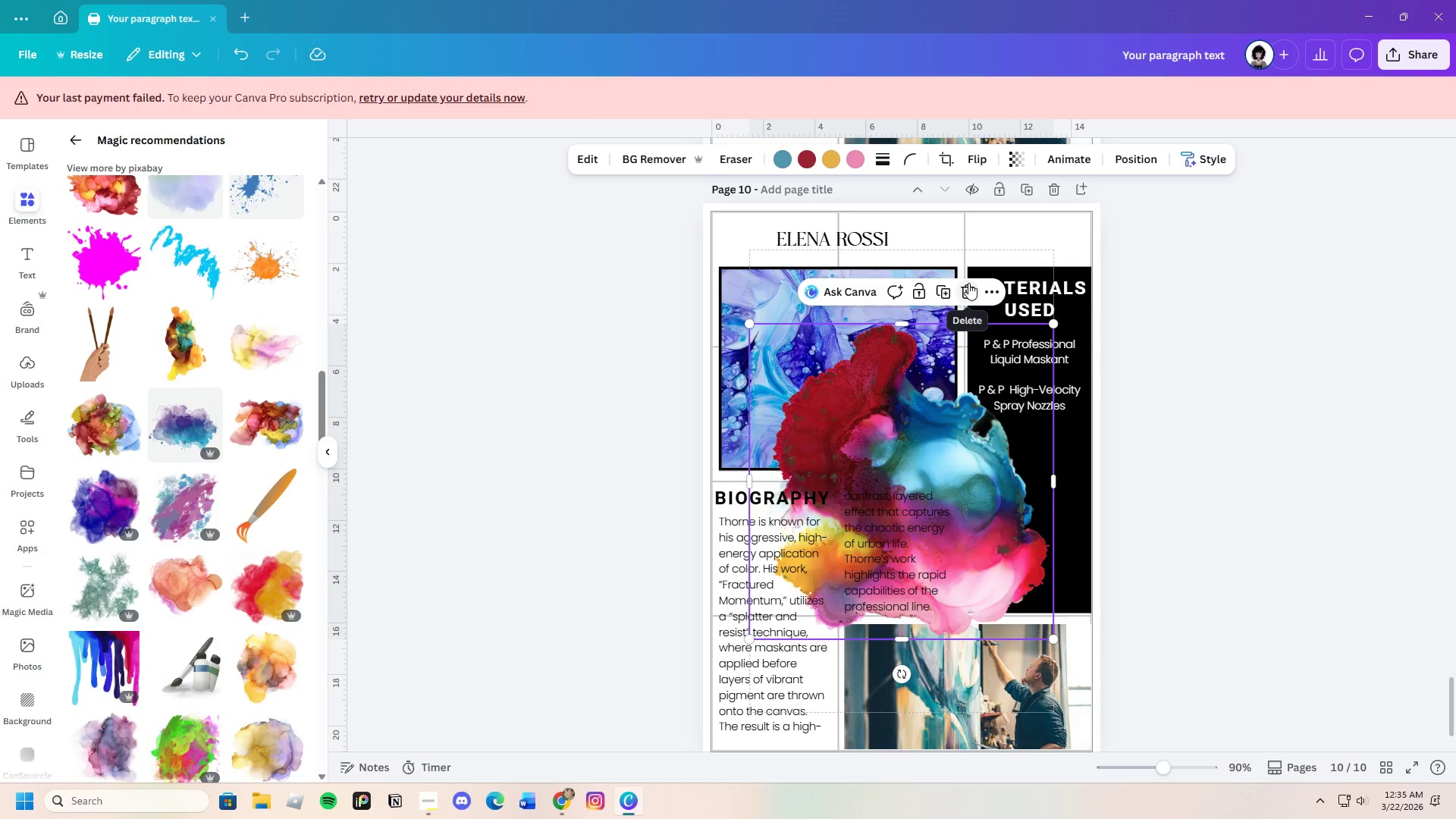 
left_click([968, 283])
 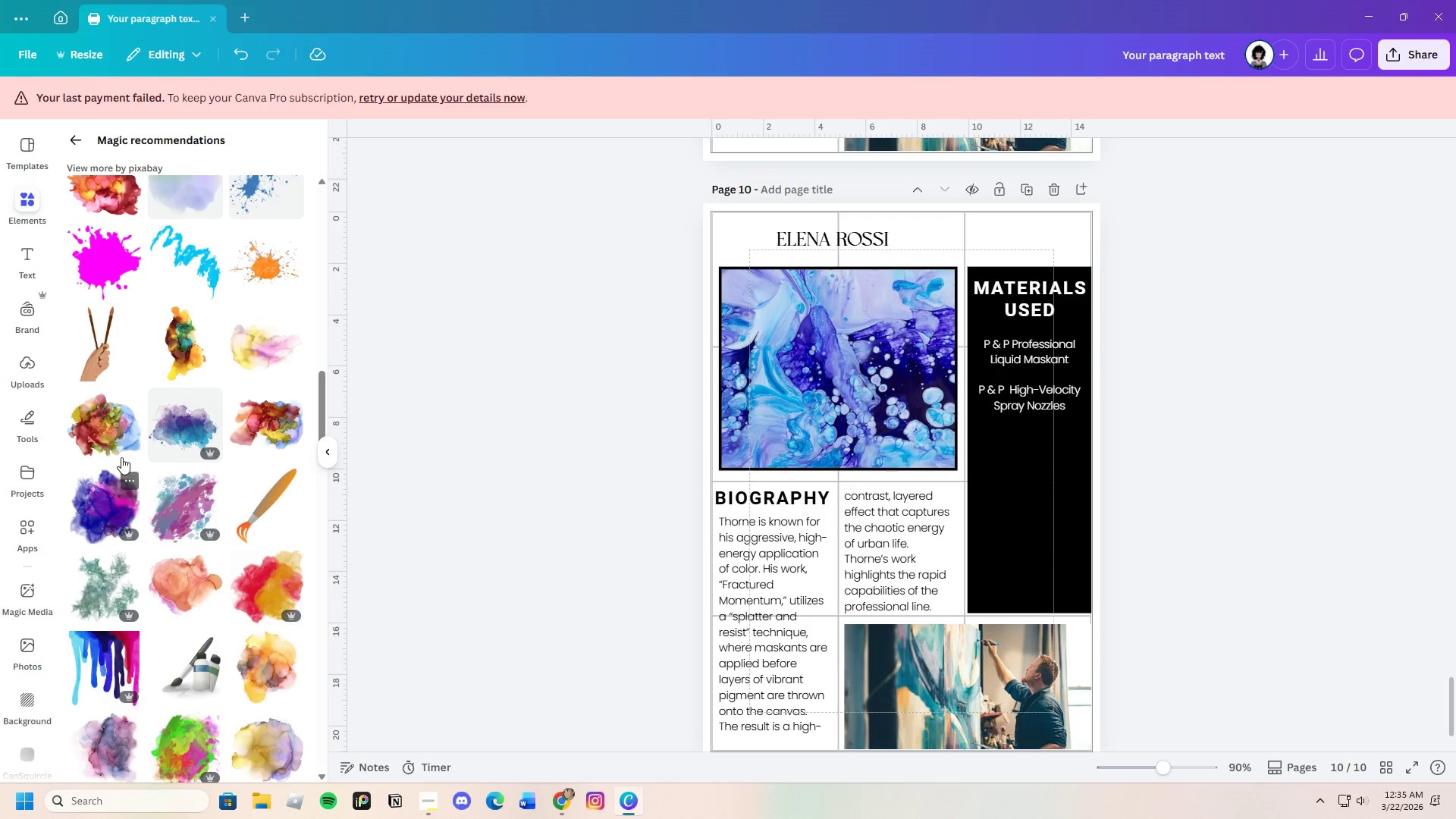 
left_click([96, 421])
 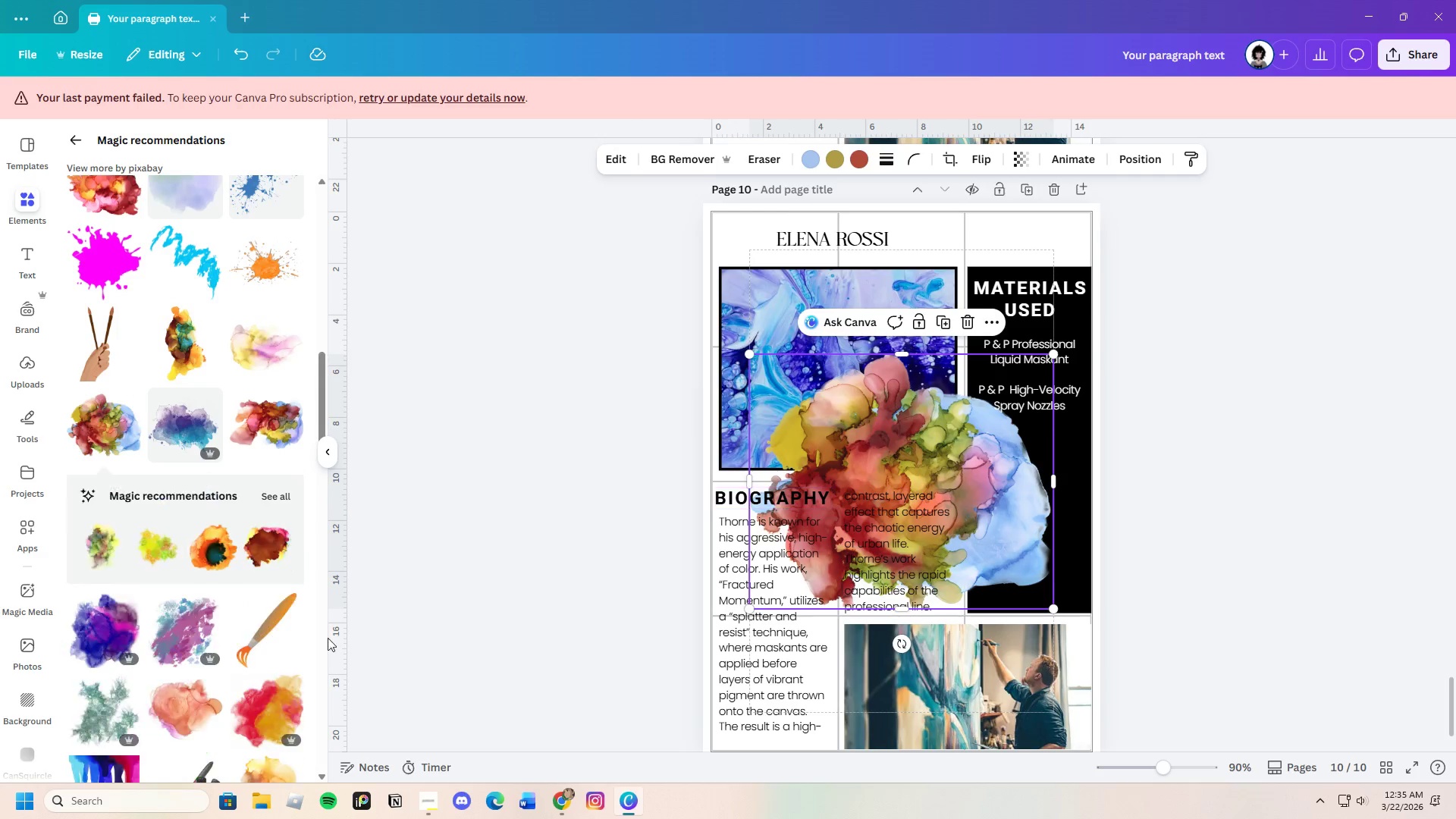 
scroll: coordinate [250, 709], scroll_direction: down, amount: 17.0
 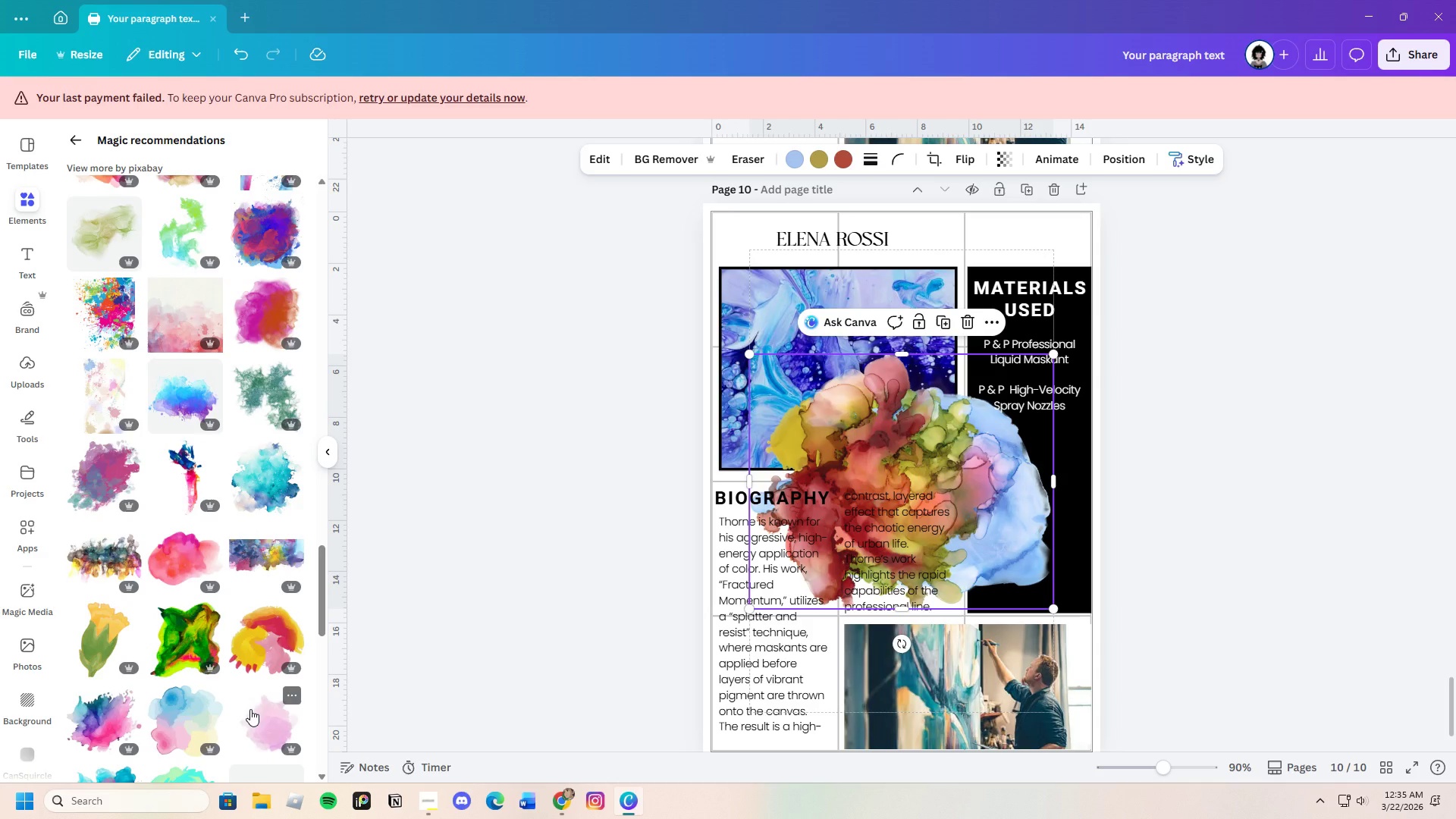 
scroll: coordinate [207, 653], scroll_direction: down, amount: 23.0
 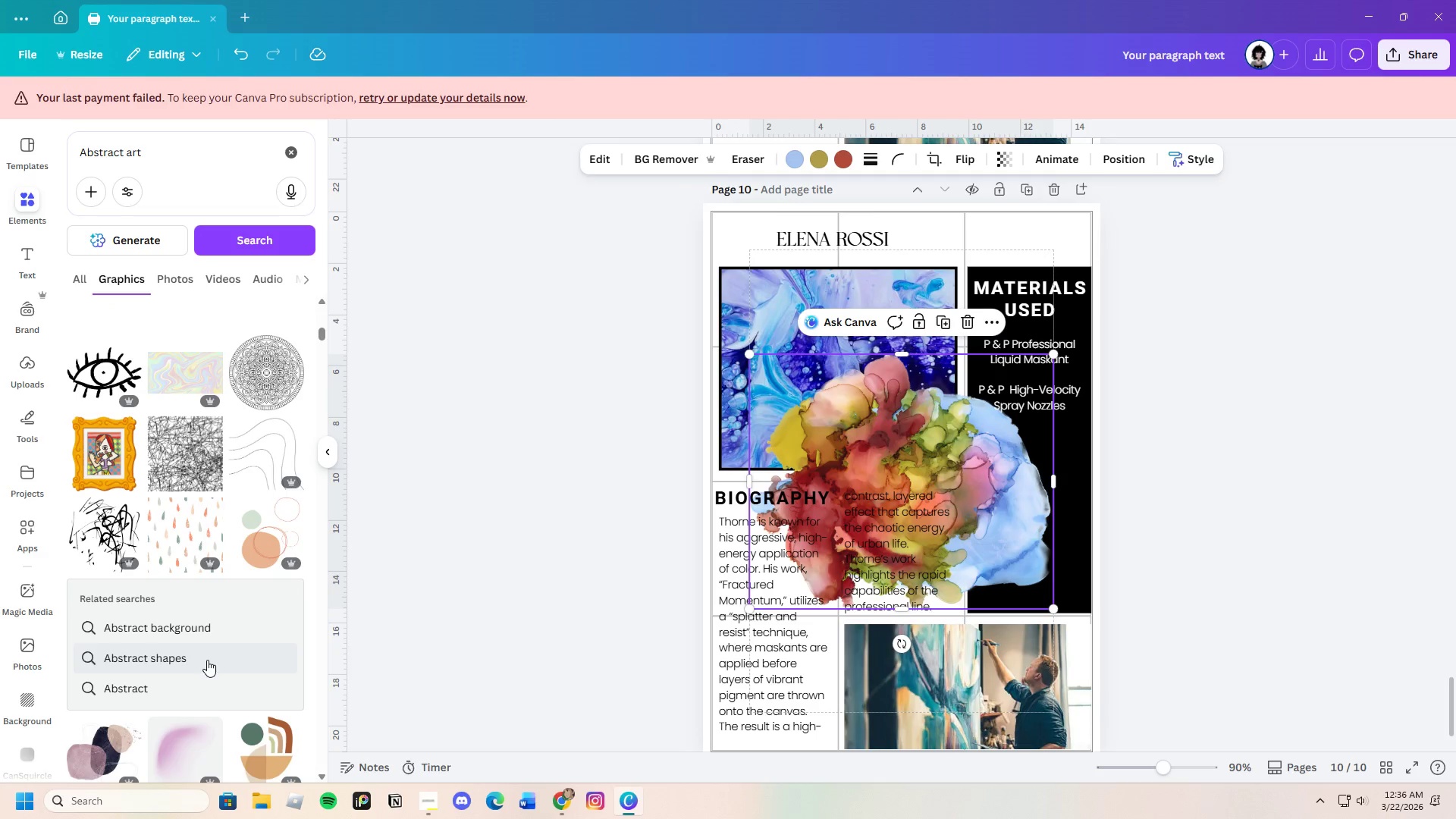 
scroll: coordinate [207, 660], scroll_direction: down, amount: 8.0
 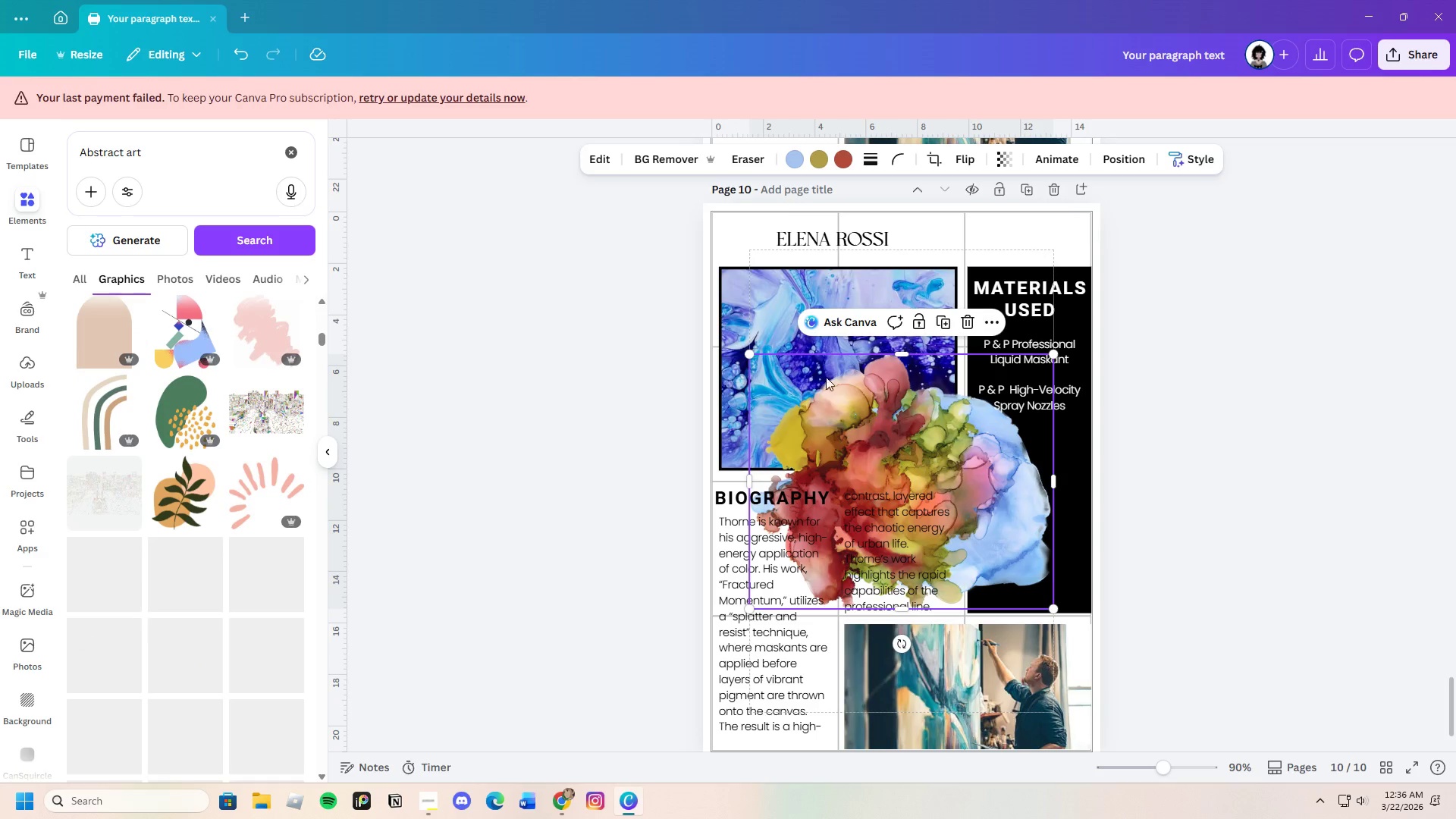 
left_click([914, 409])
 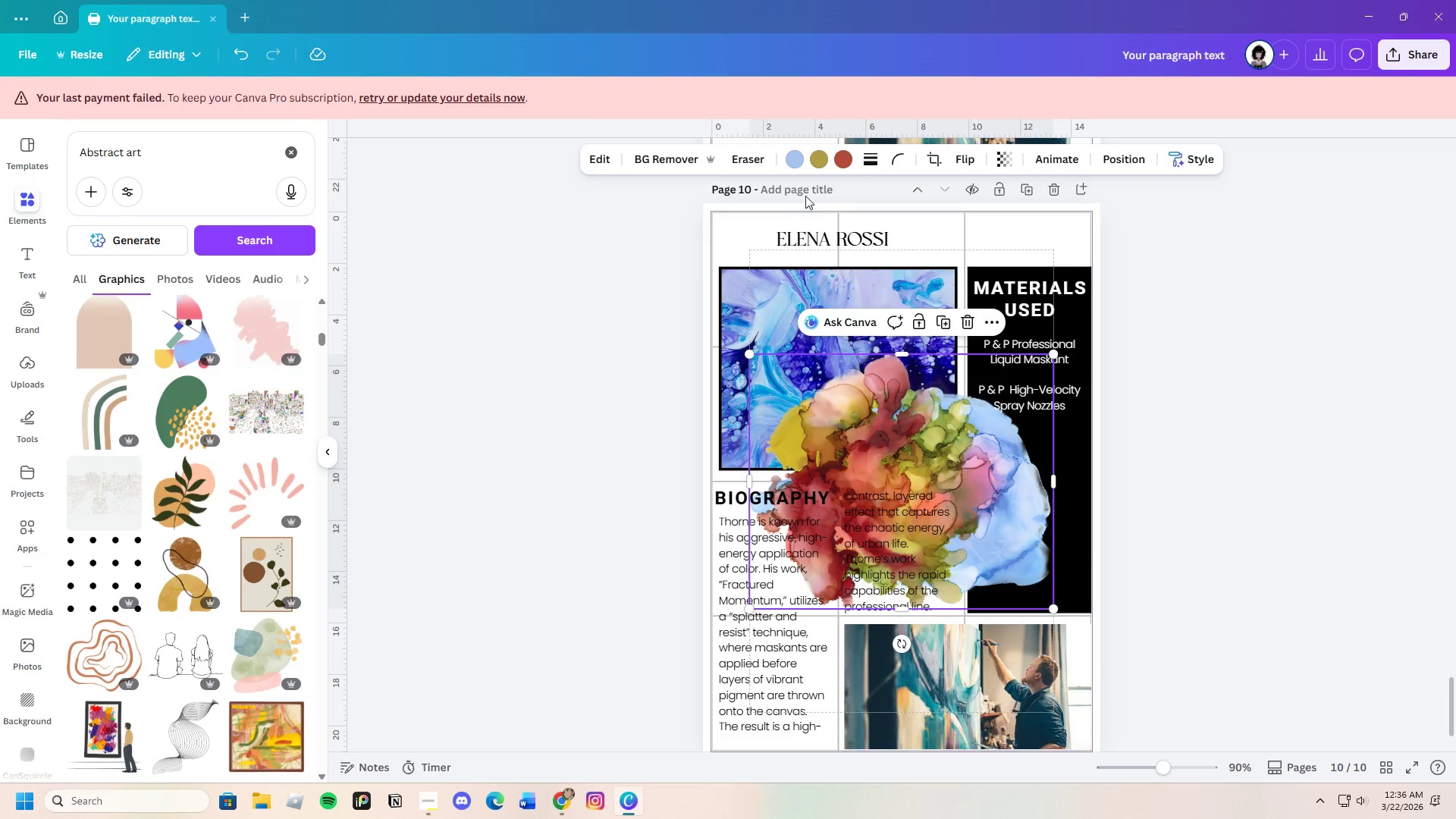 
left_click([793, 156])
 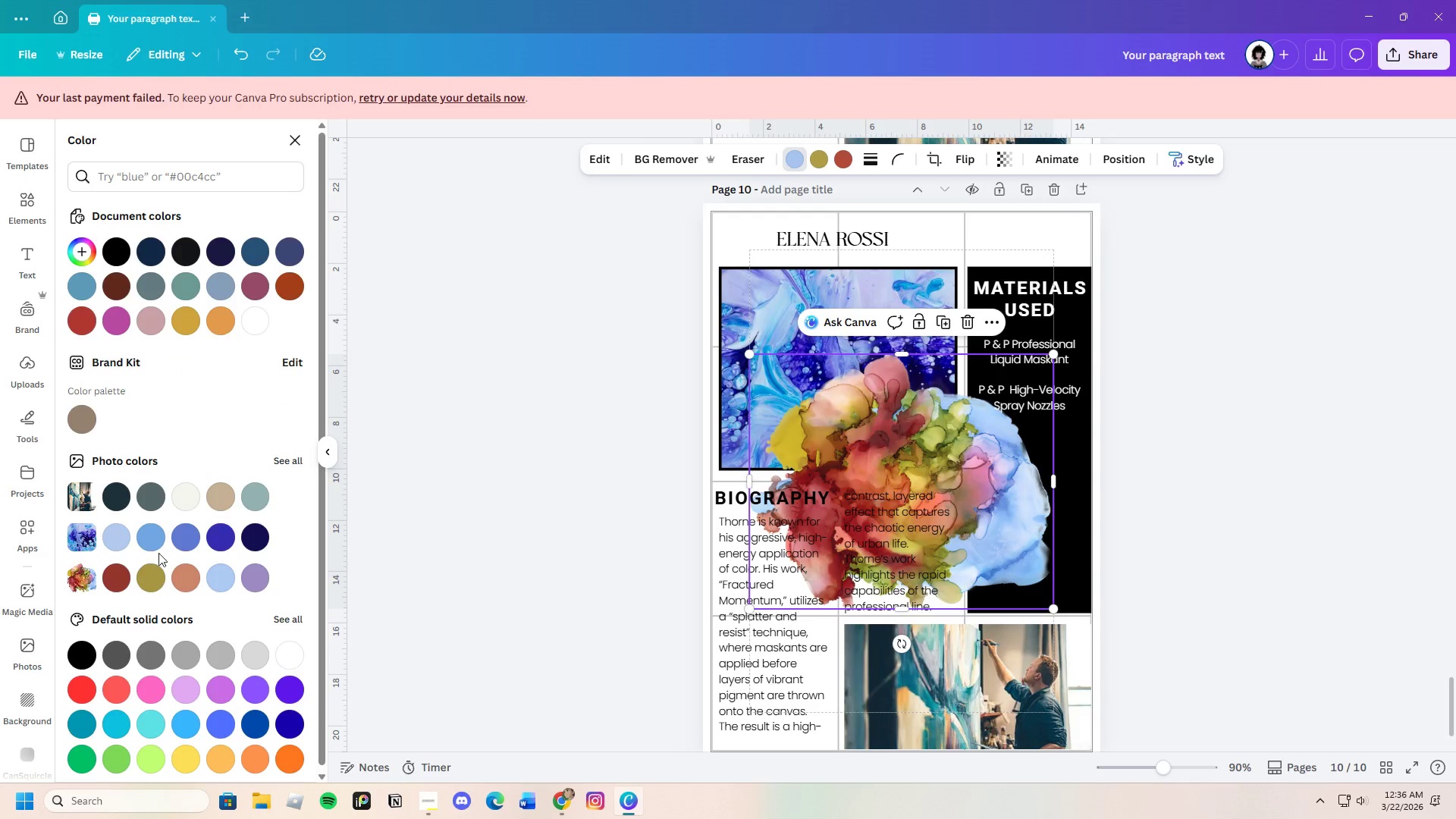 
left_click([215, 537])
 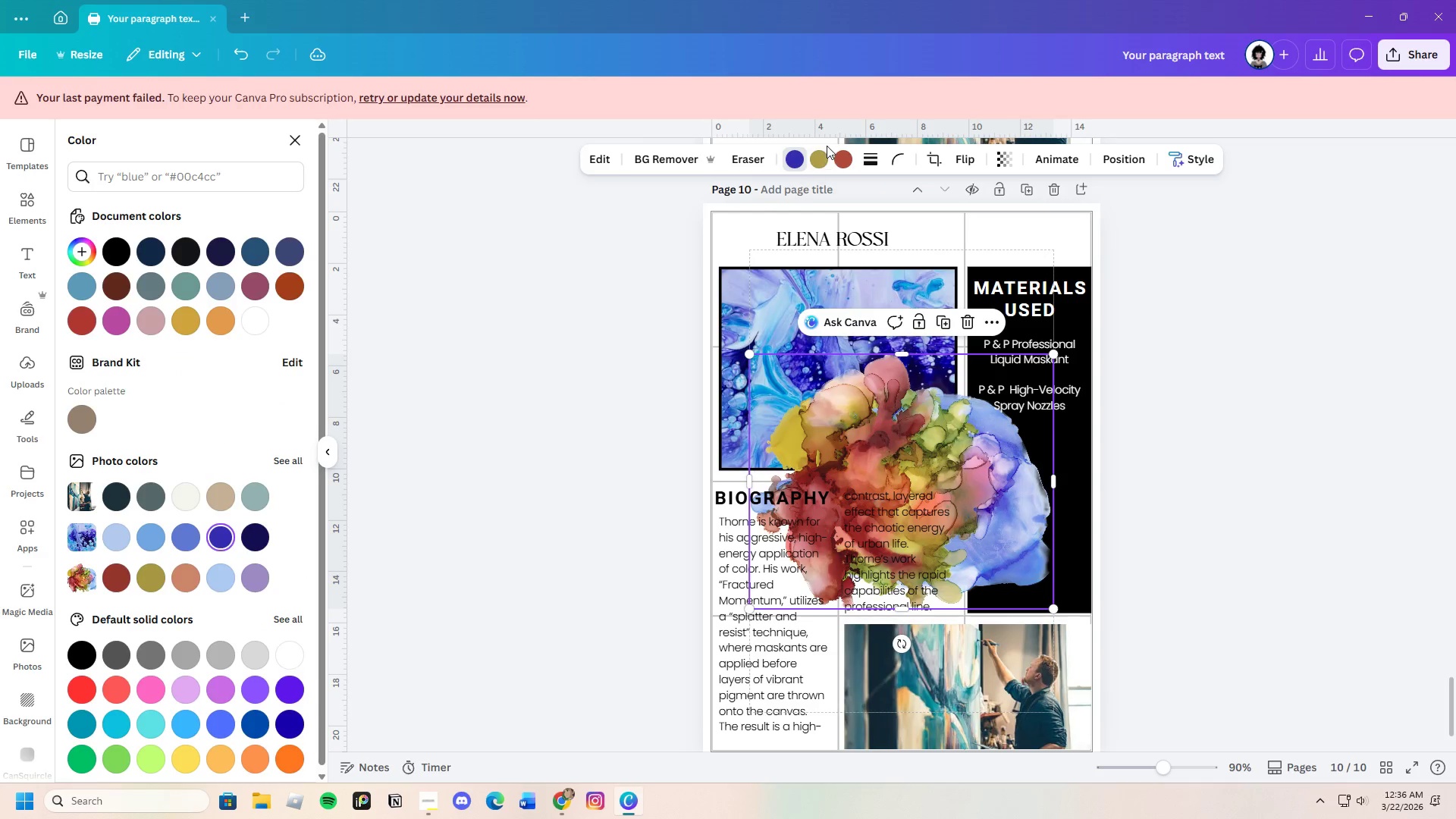 
left_click([825, 156])
 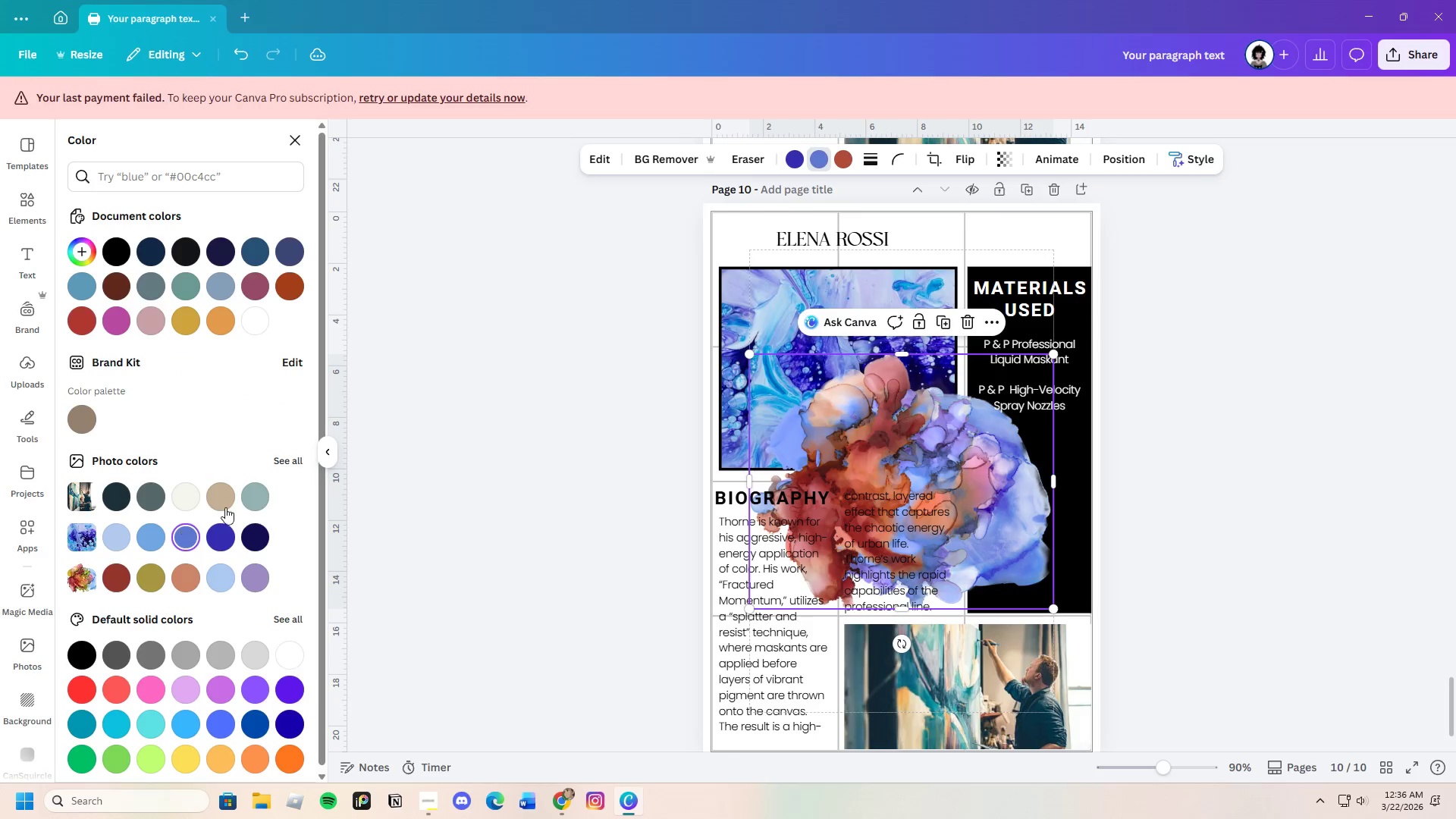 
left_click([264, 535])
 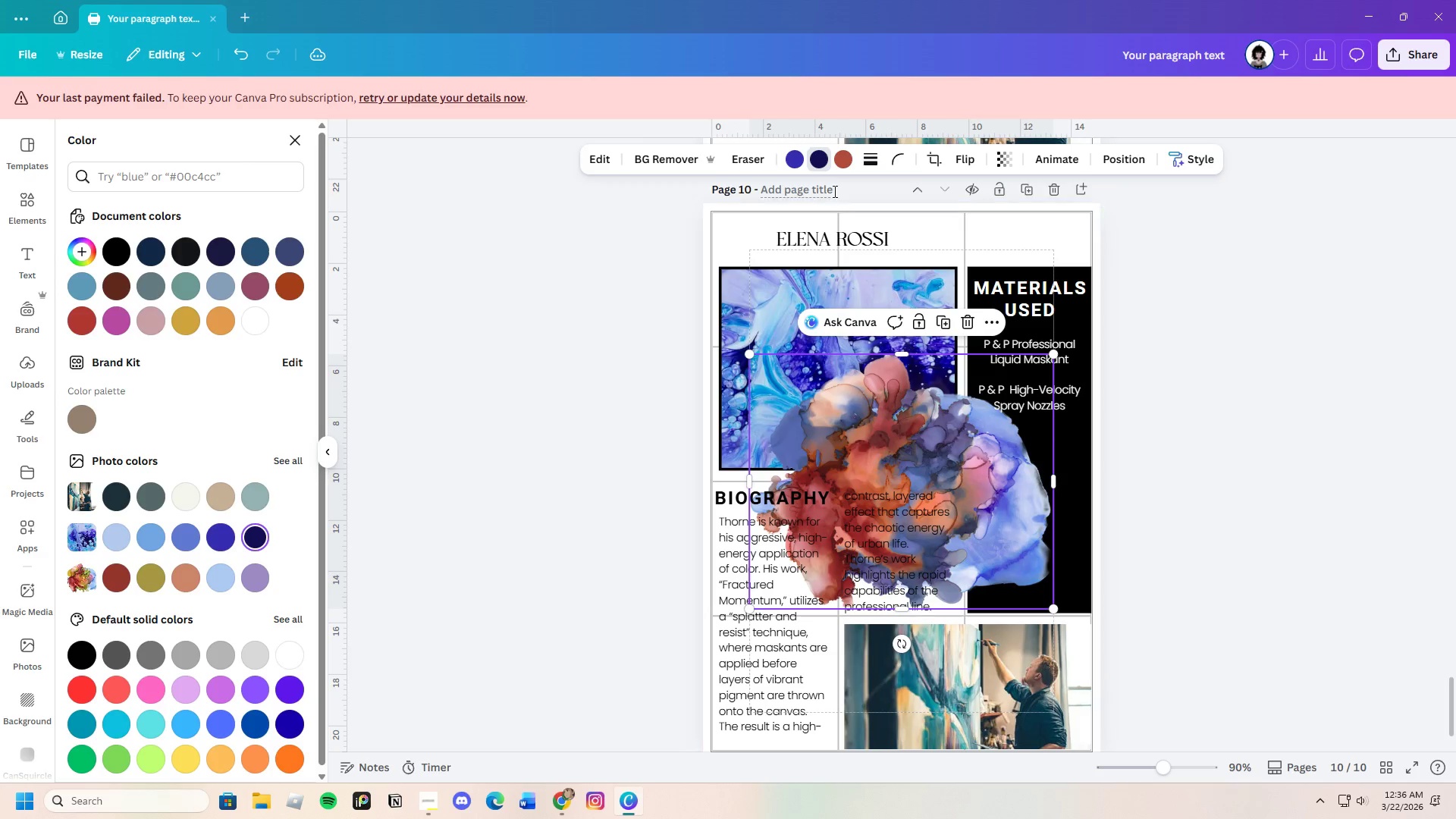 
left_click([848, 162])
 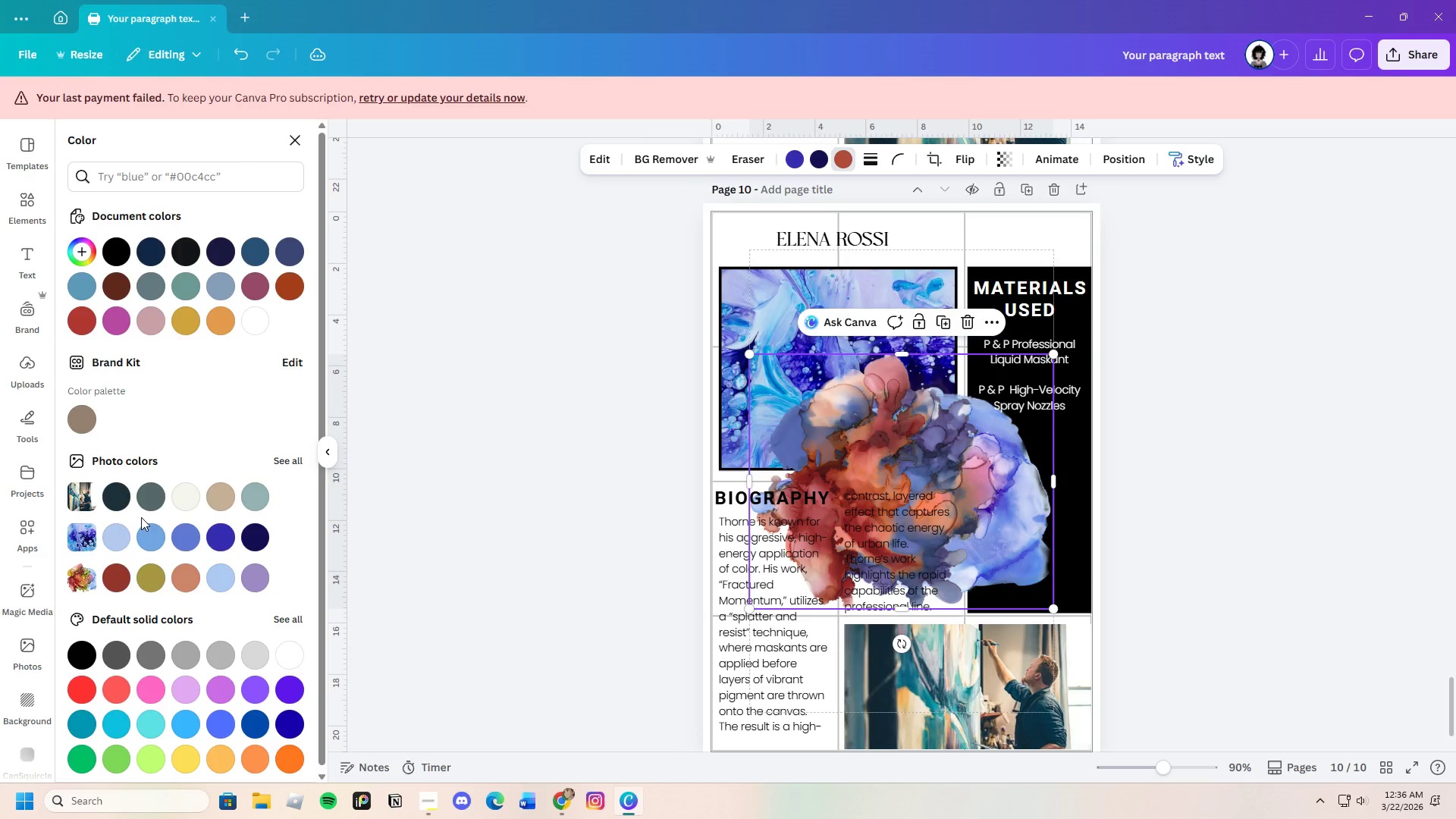 
left_click([106, 538])
 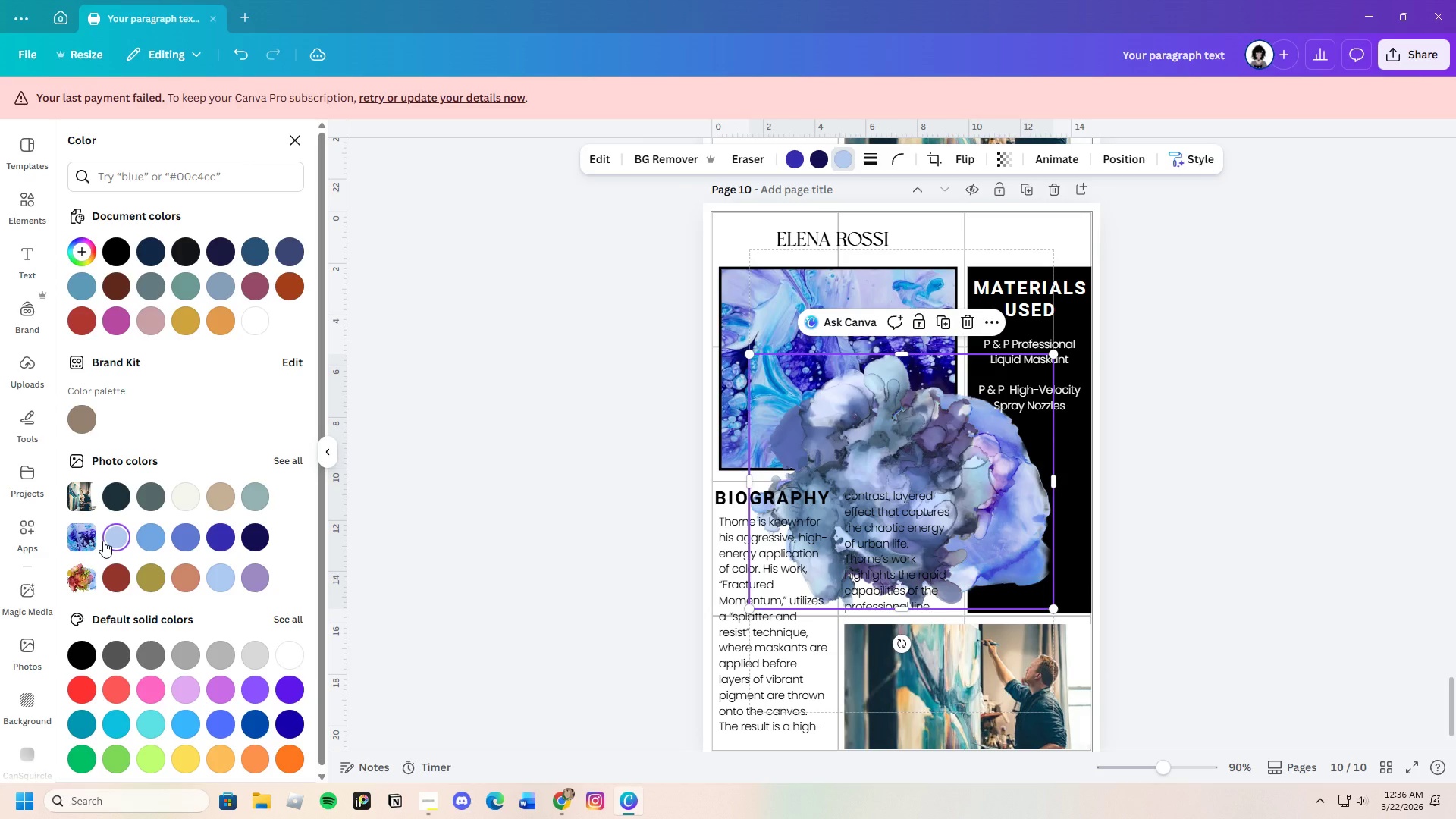 
mouse_move([127, 540])
 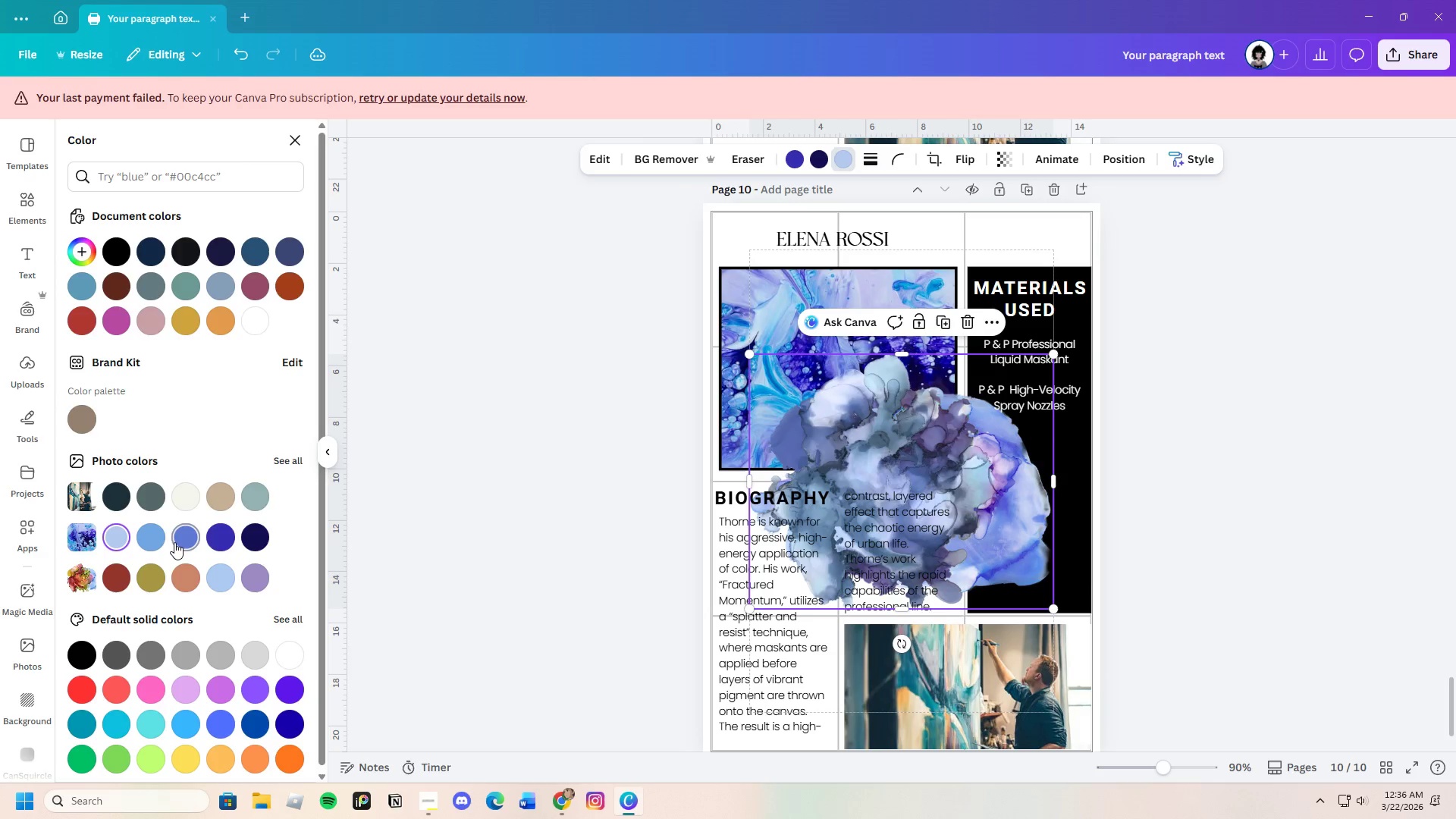 
left_click([174, 542])
 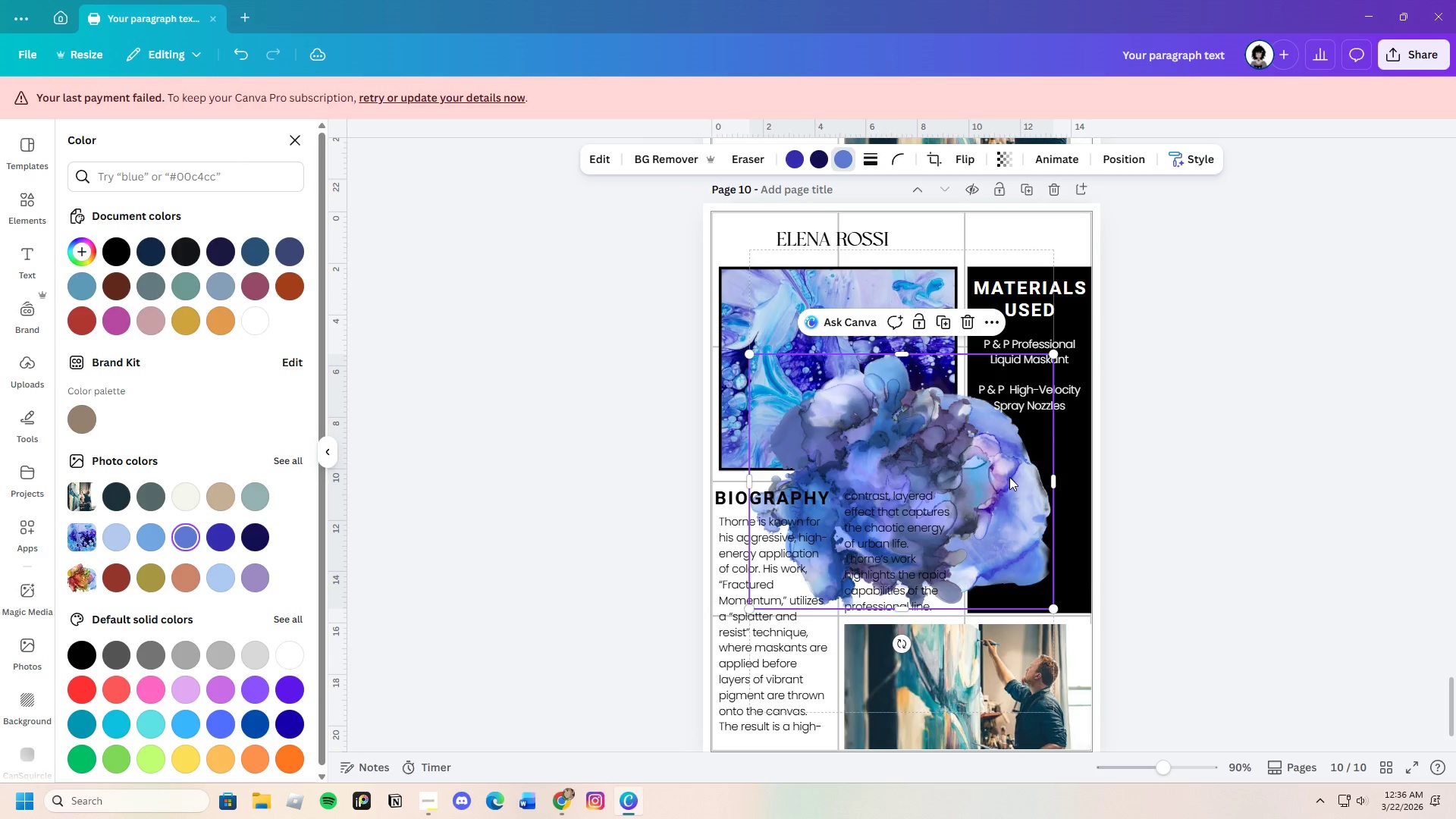 
left_click_drag(start_coordinate=[978, 460], to_coordinate=[1061, 467])
 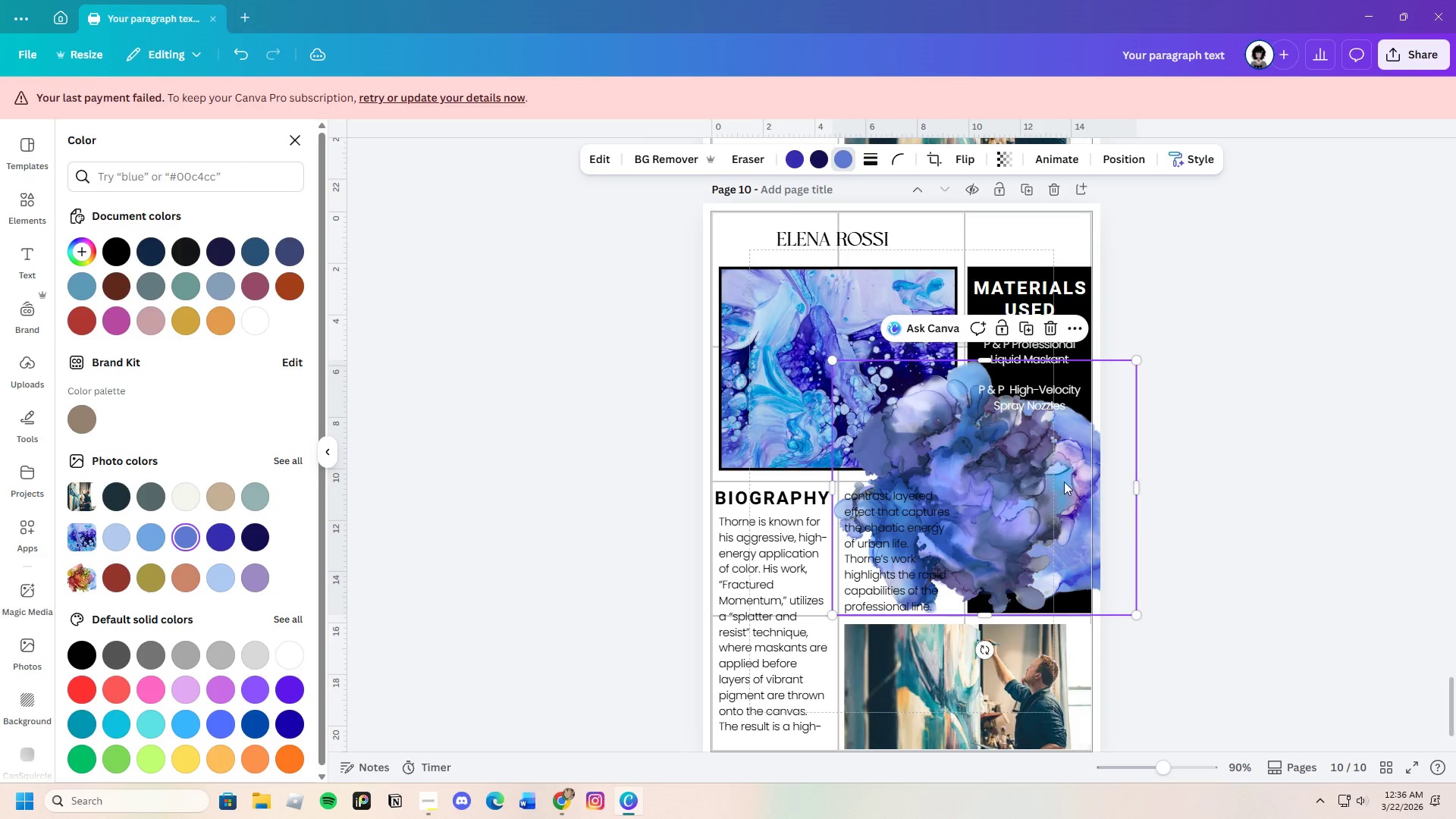 
left_click_drag(start_coordinate=[1036, 469], to_coordinate=[1128, 503])
 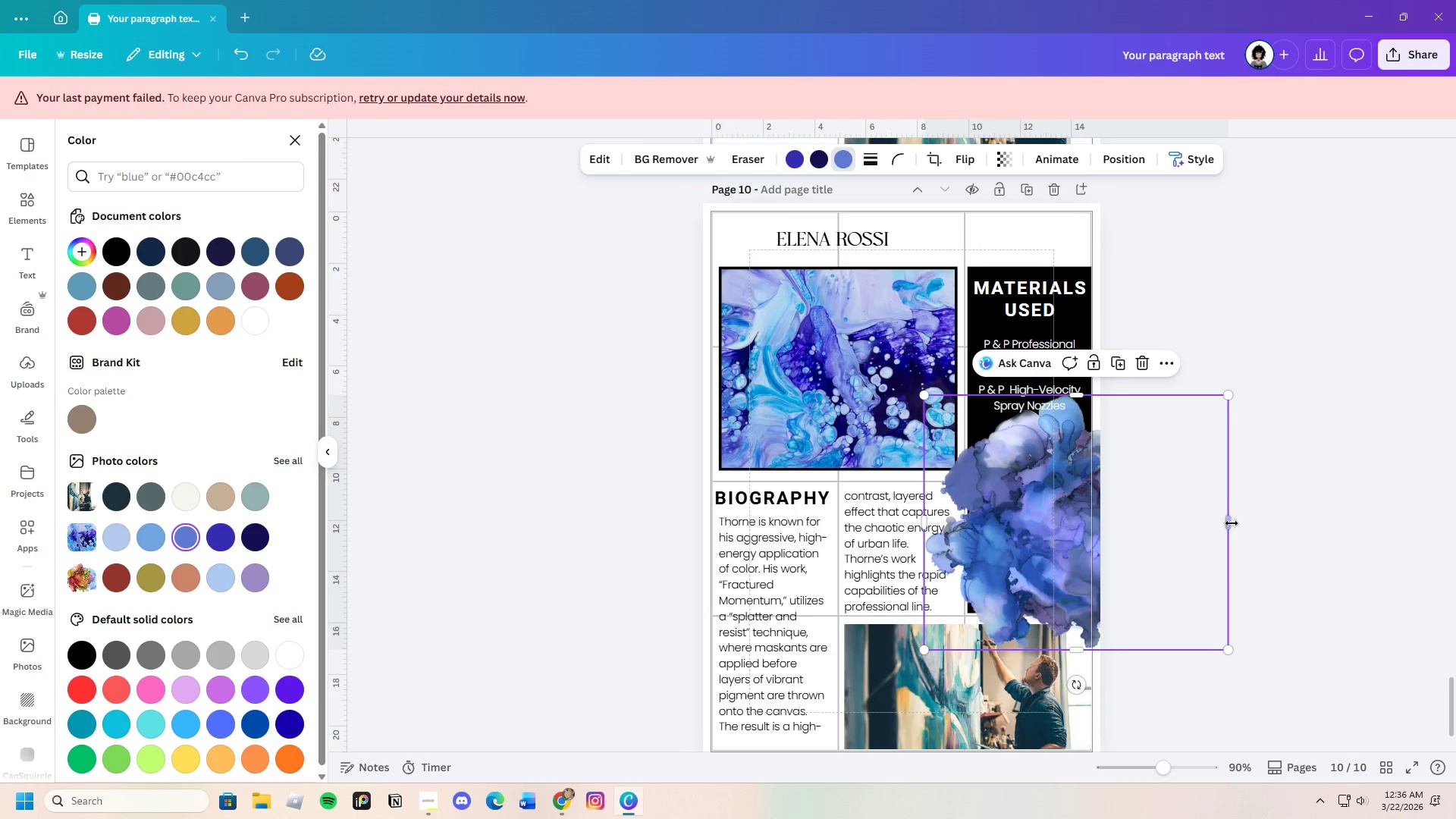 
left_click_drag(start_coordinate=[1231, 523], to_coordinate=[1094, 518])
 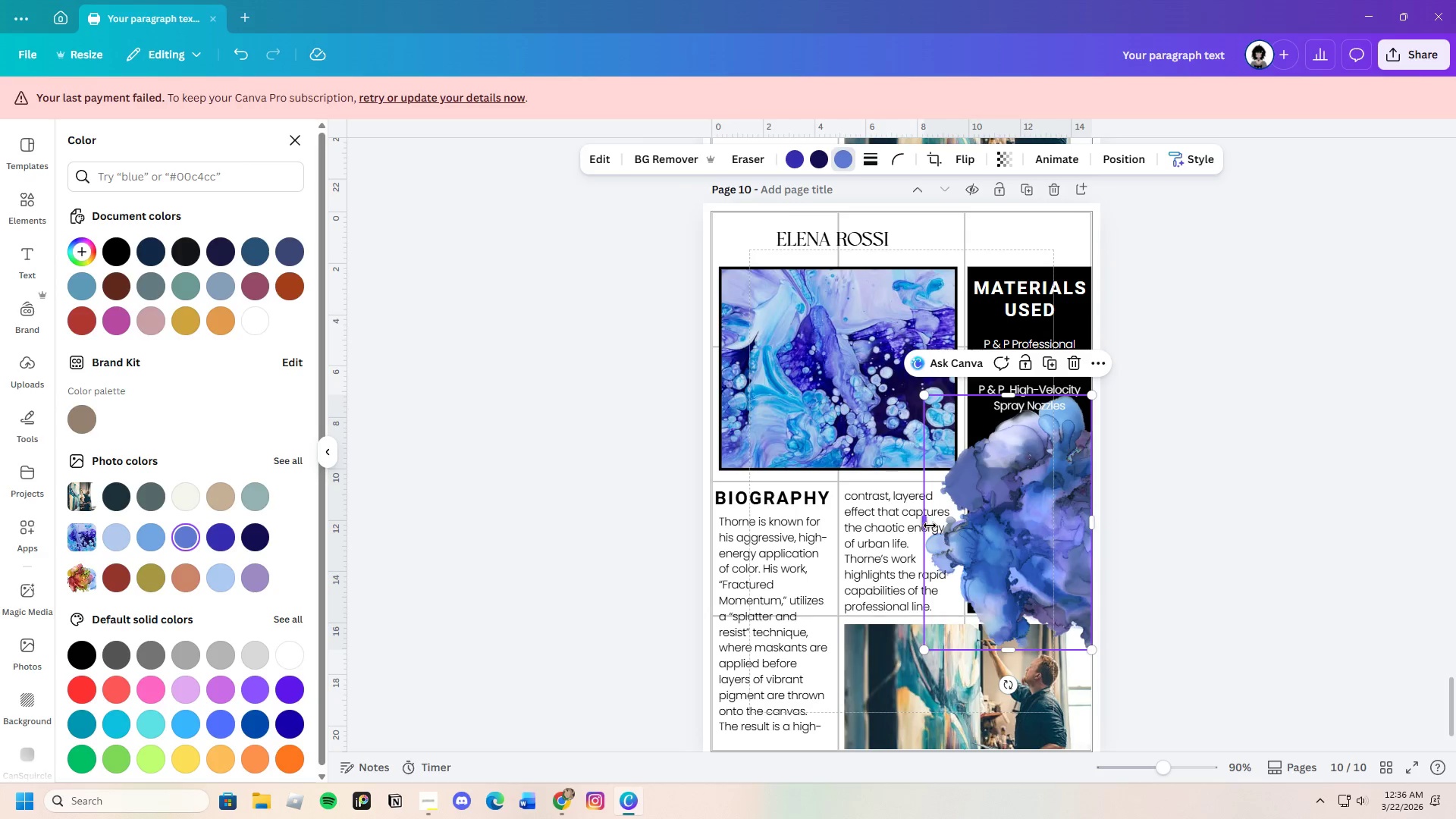 
left_click_drag(start_coordinate=[928, 524], to_coordinate=[971, 515])
 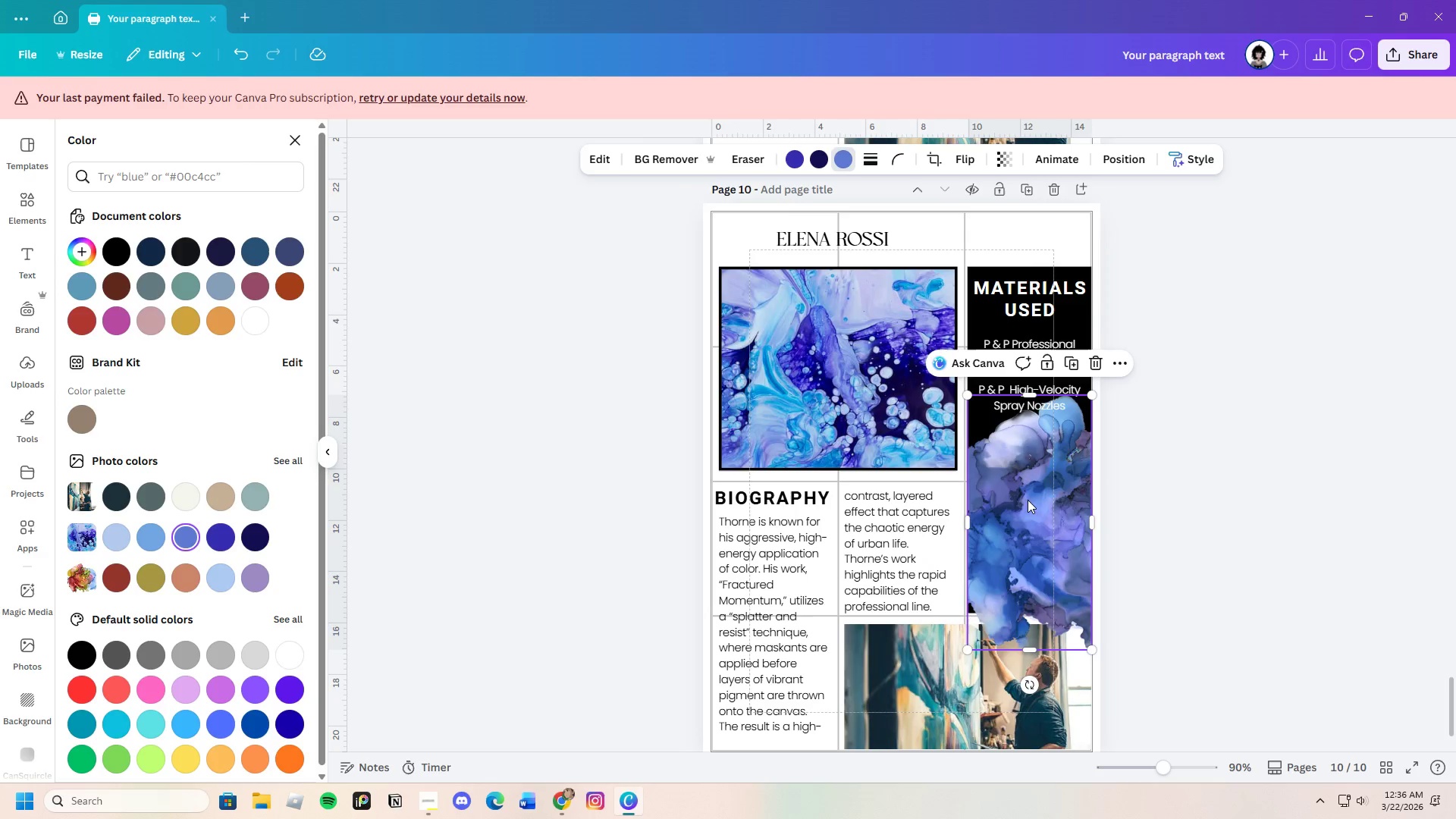 
left_click_drag(start_coordinate=[1028, 500], to_coordinate=[1027, 519])
 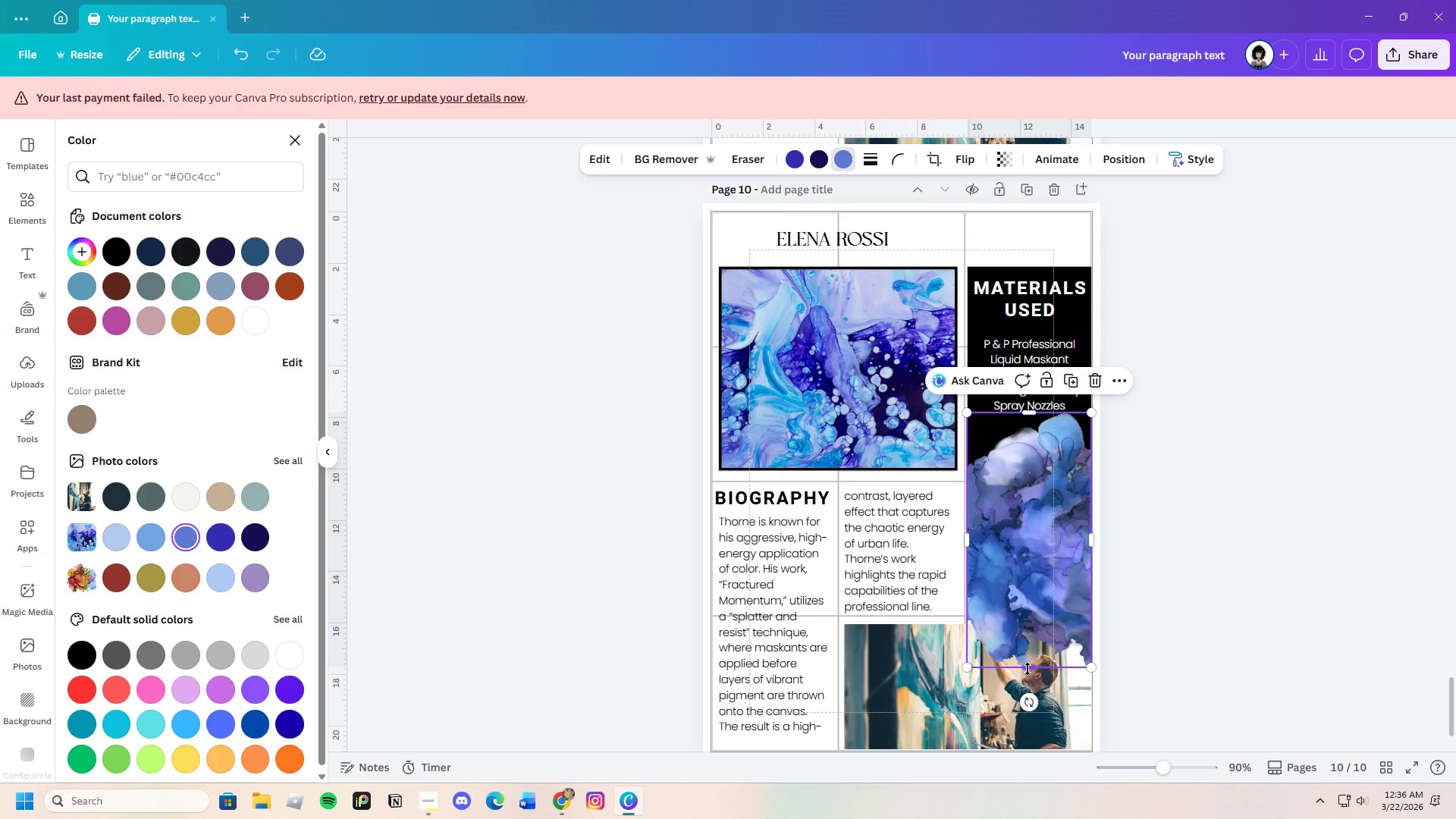 
left_click_drag(start_coordinate=[1028, 669], to_coordinate=[1028, 615])
 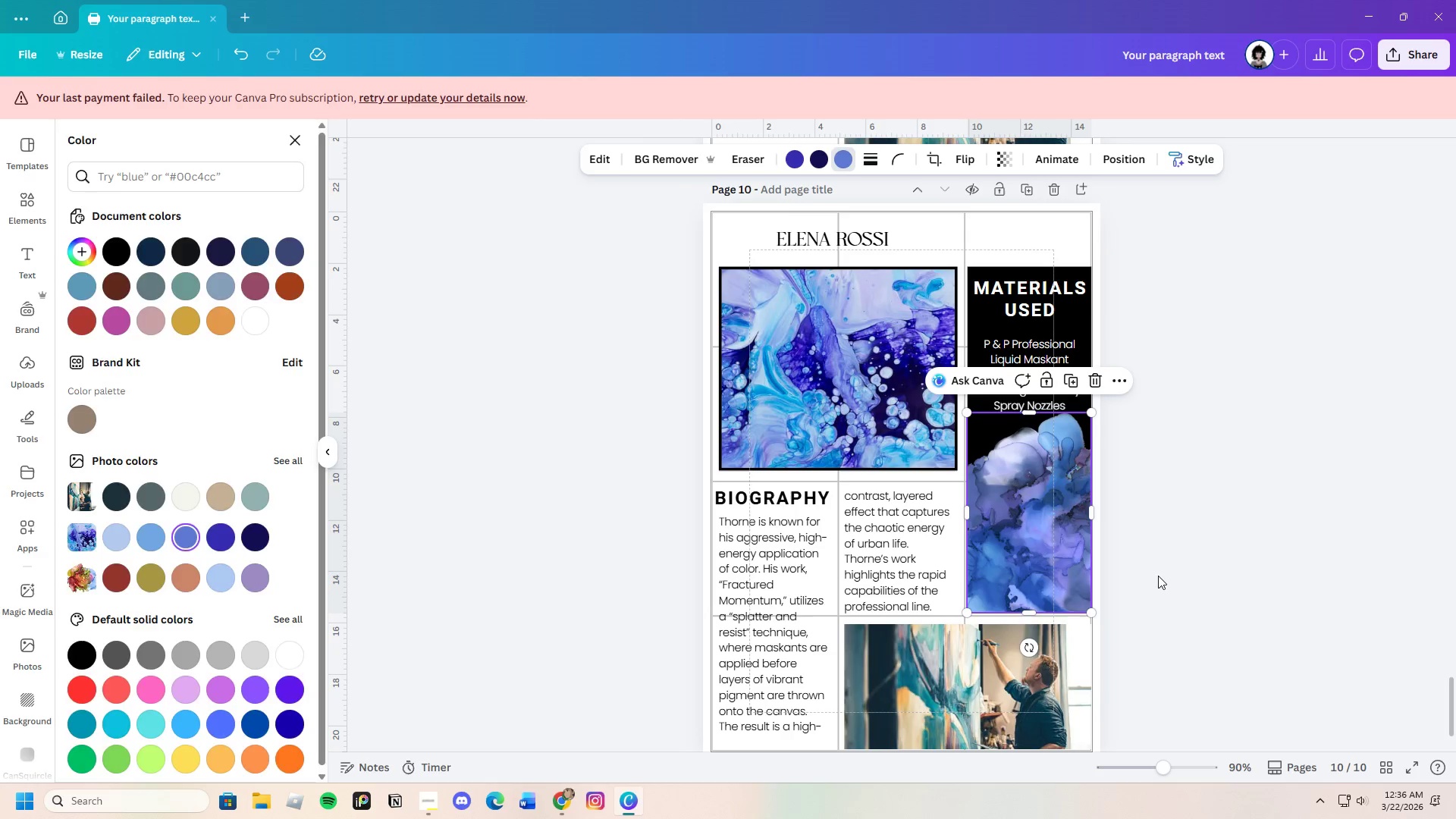 
left_click([1158, 576])
 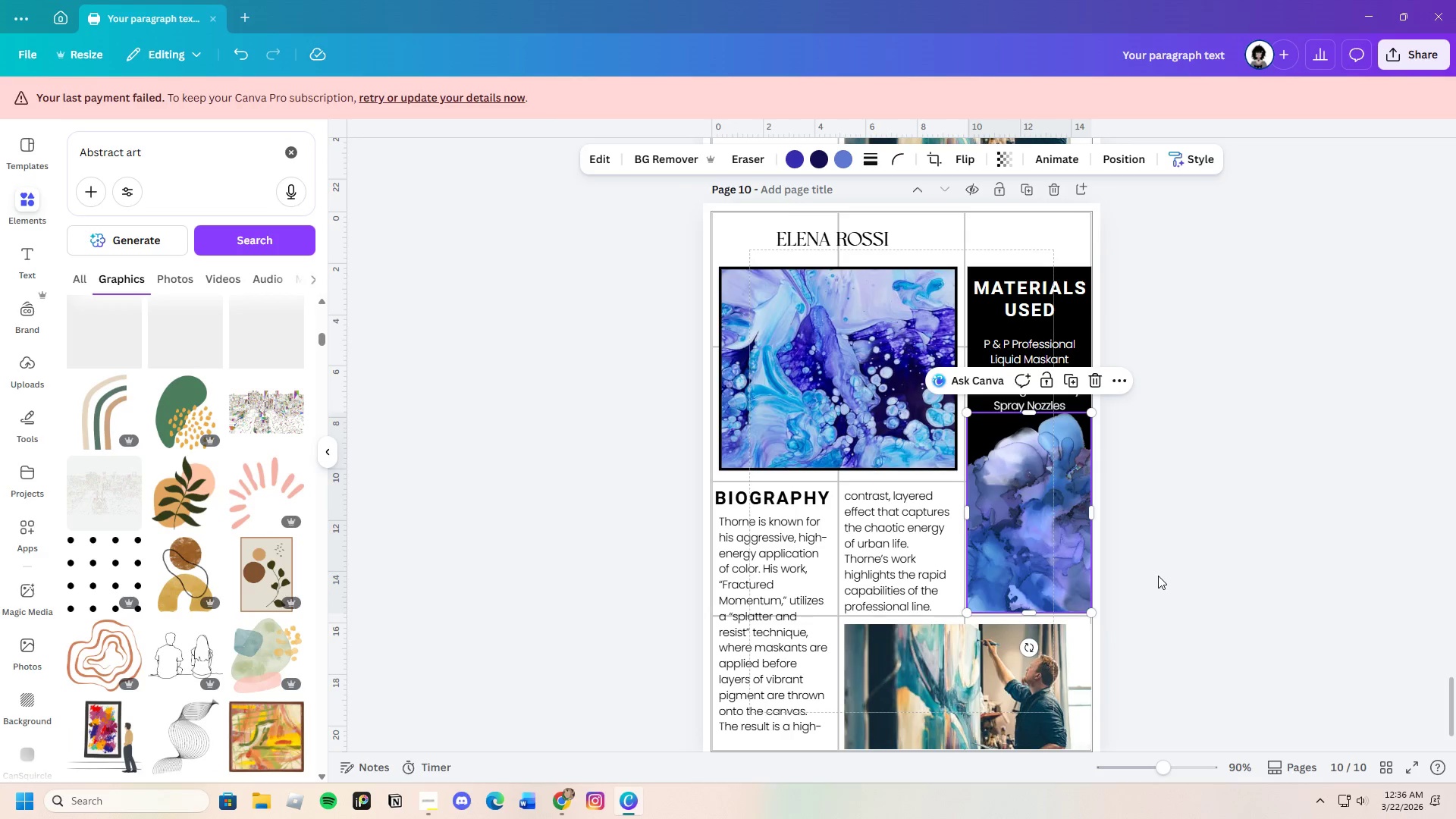 
left_click([1158, 576])
 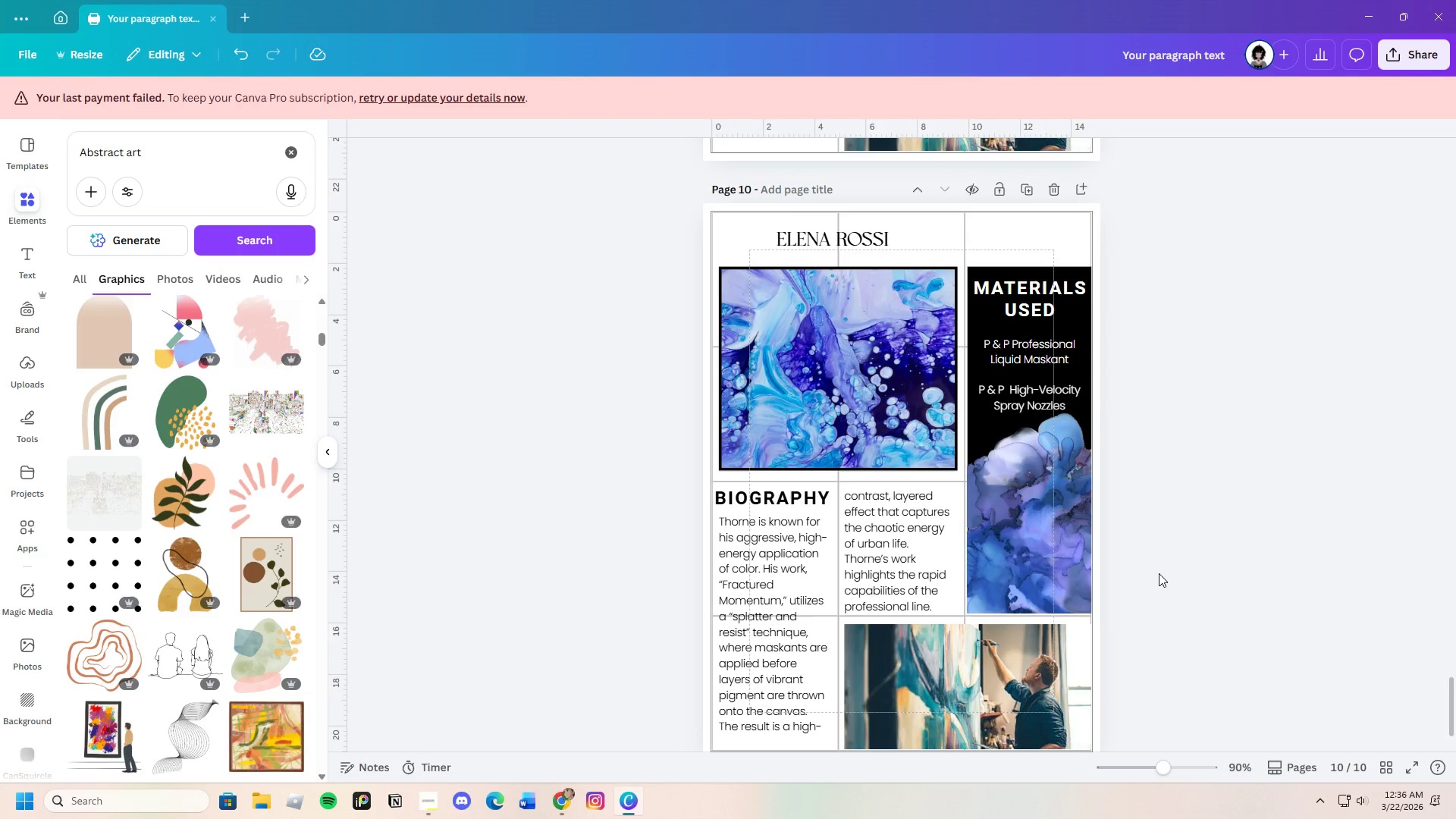 
left_click([1159, 572])
 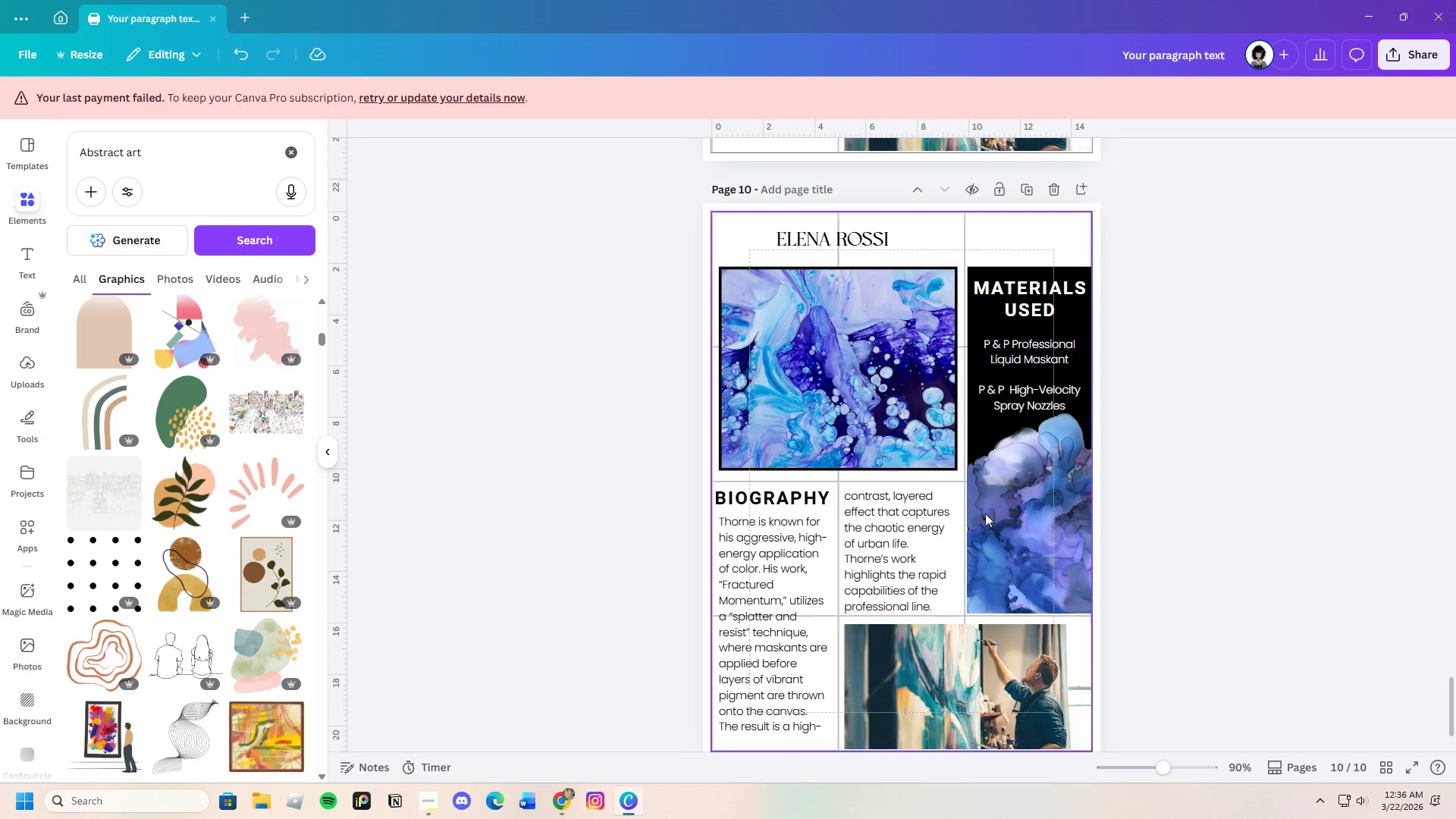 
left_click([1012, 511])
 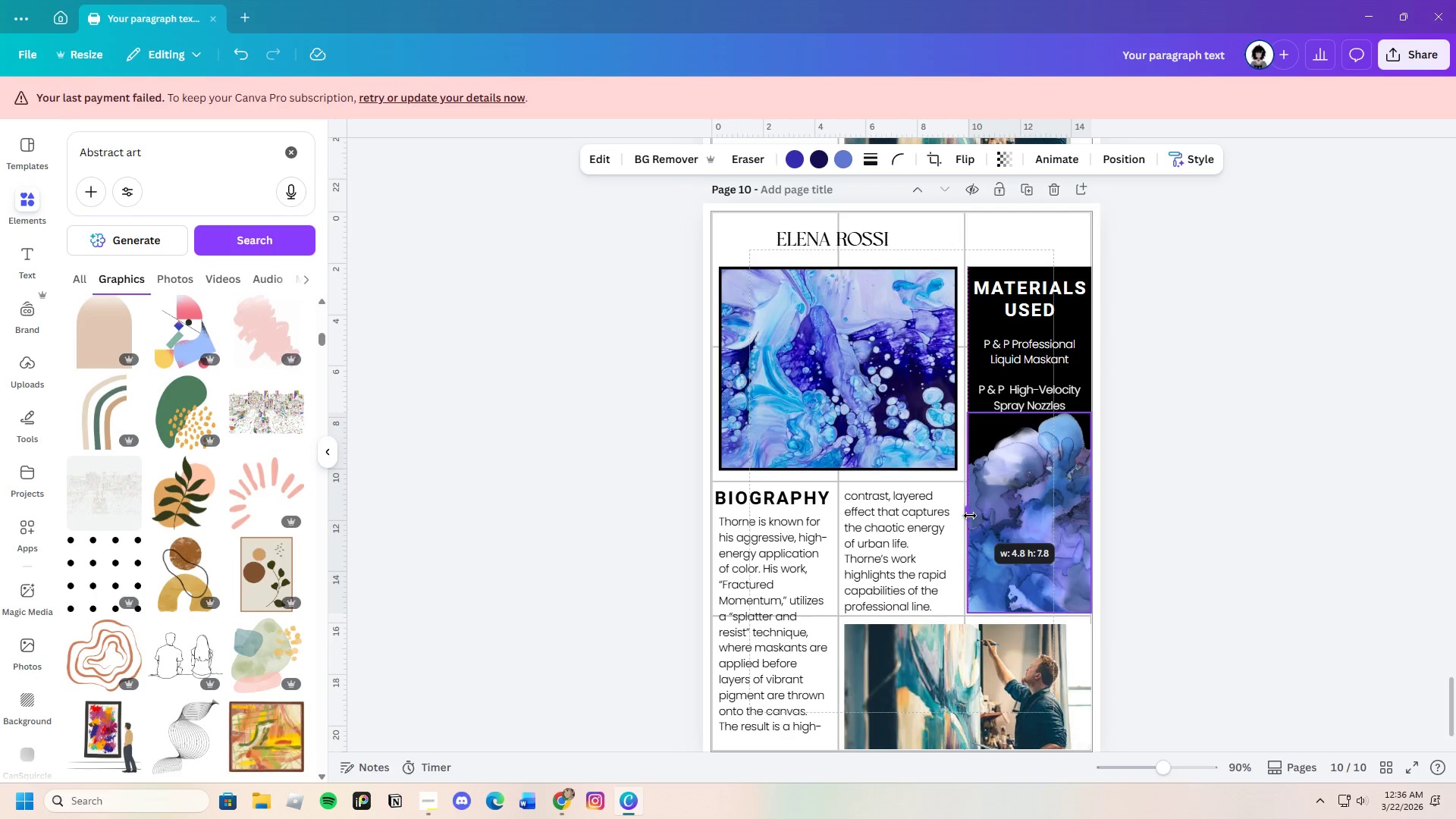 
left_click([1178, 530])
 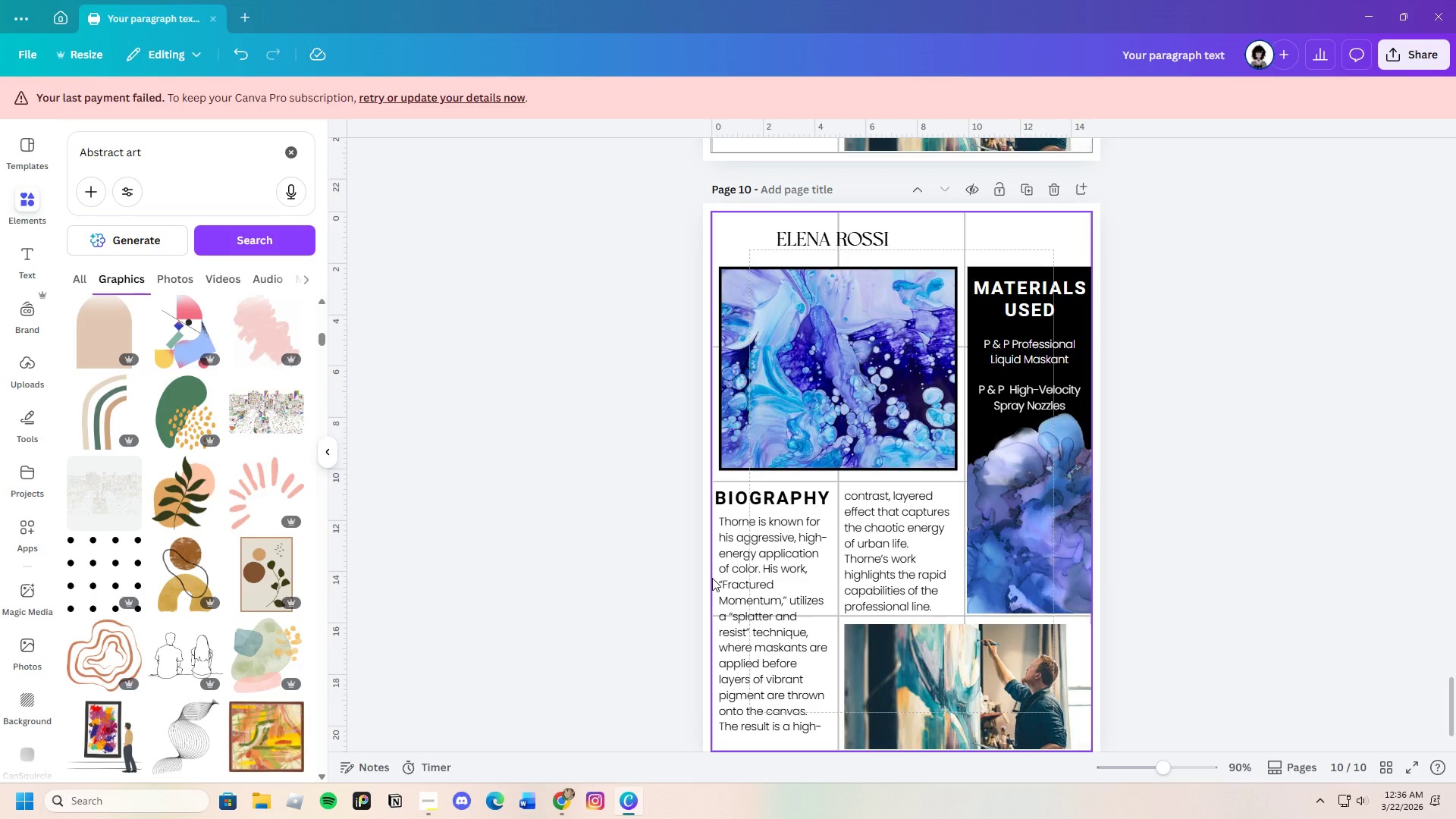 
wait(13.7)
 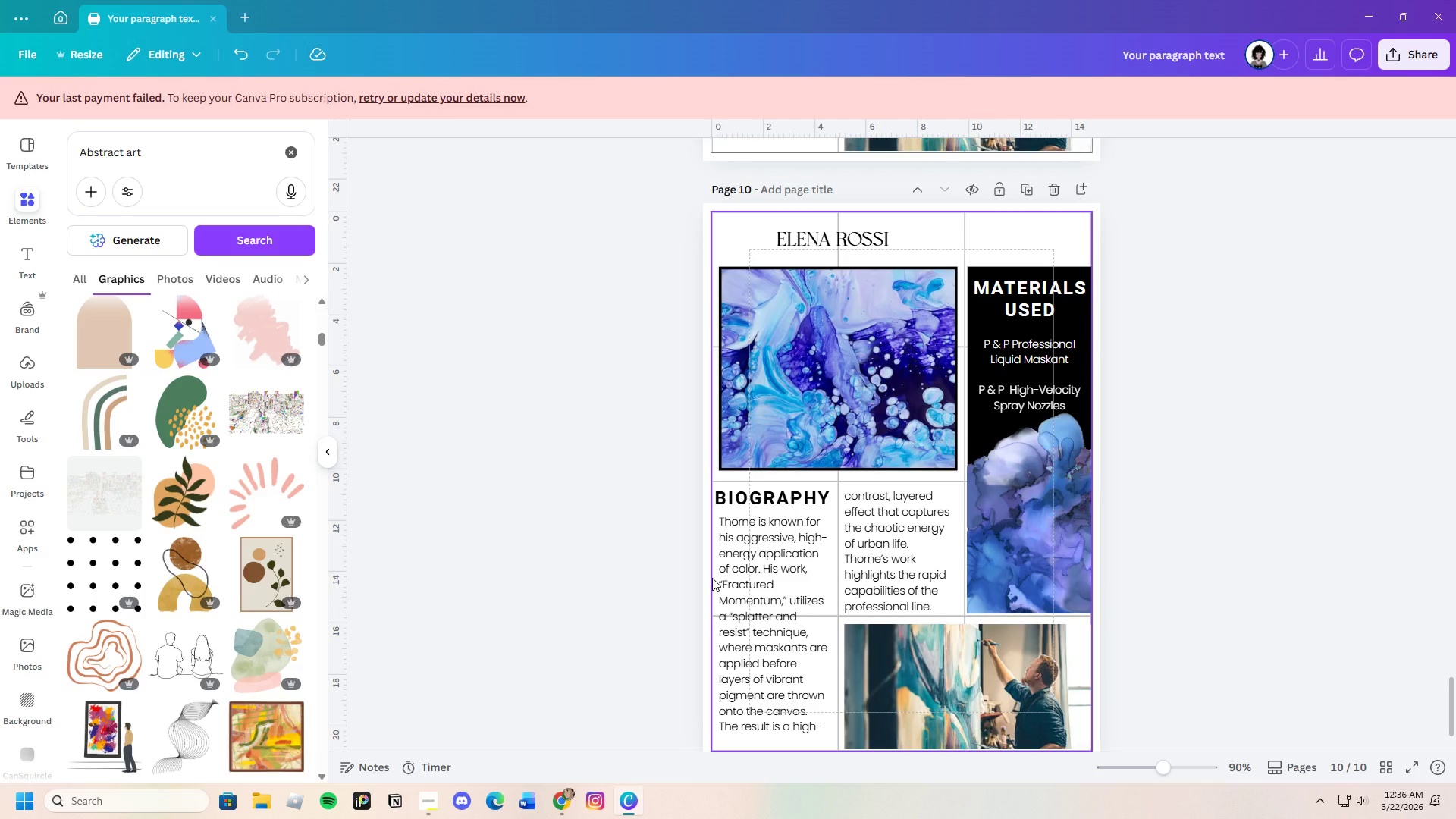 
double_click([778, 551])
 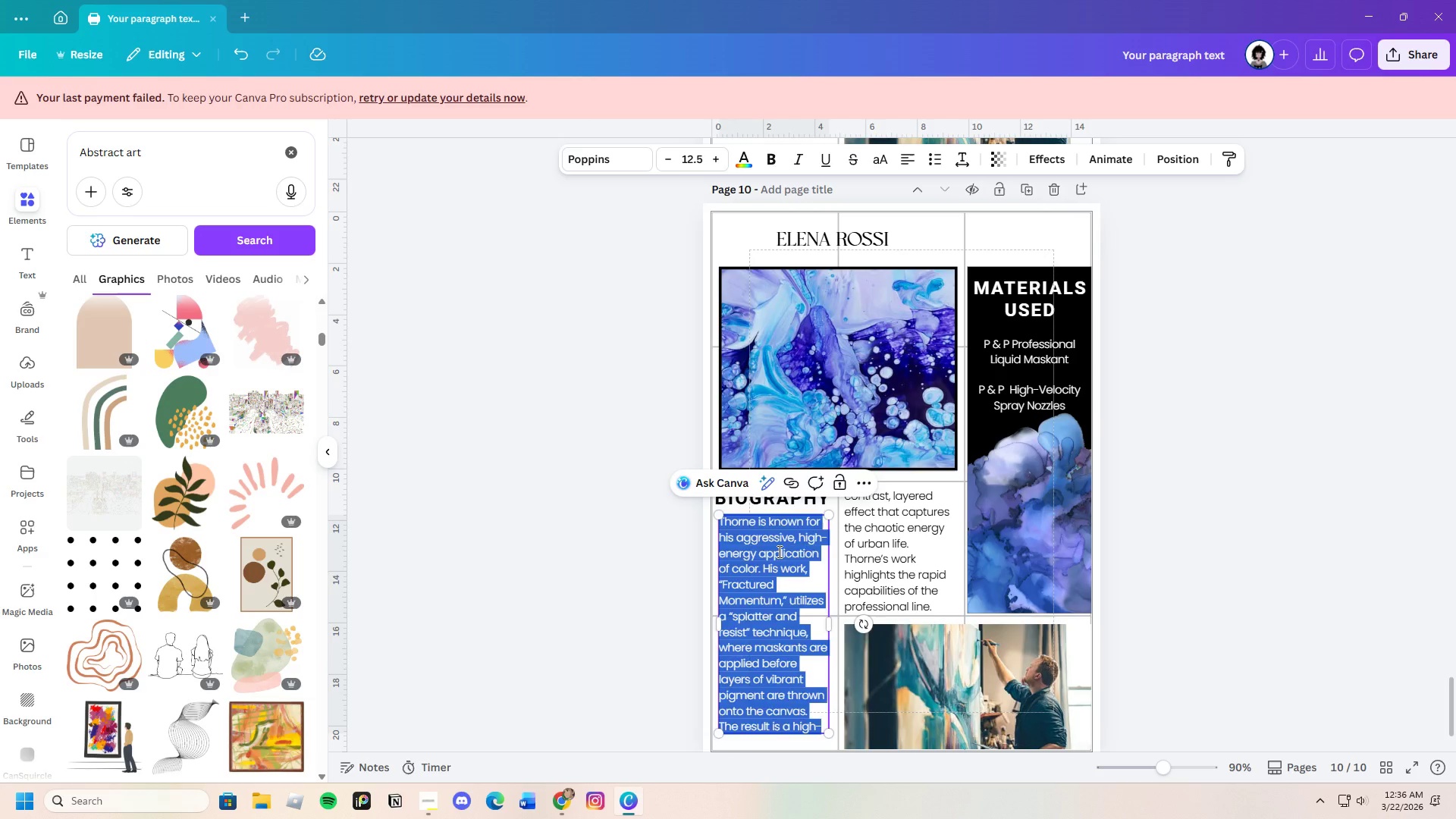 
key(Backspace)
type(le)
 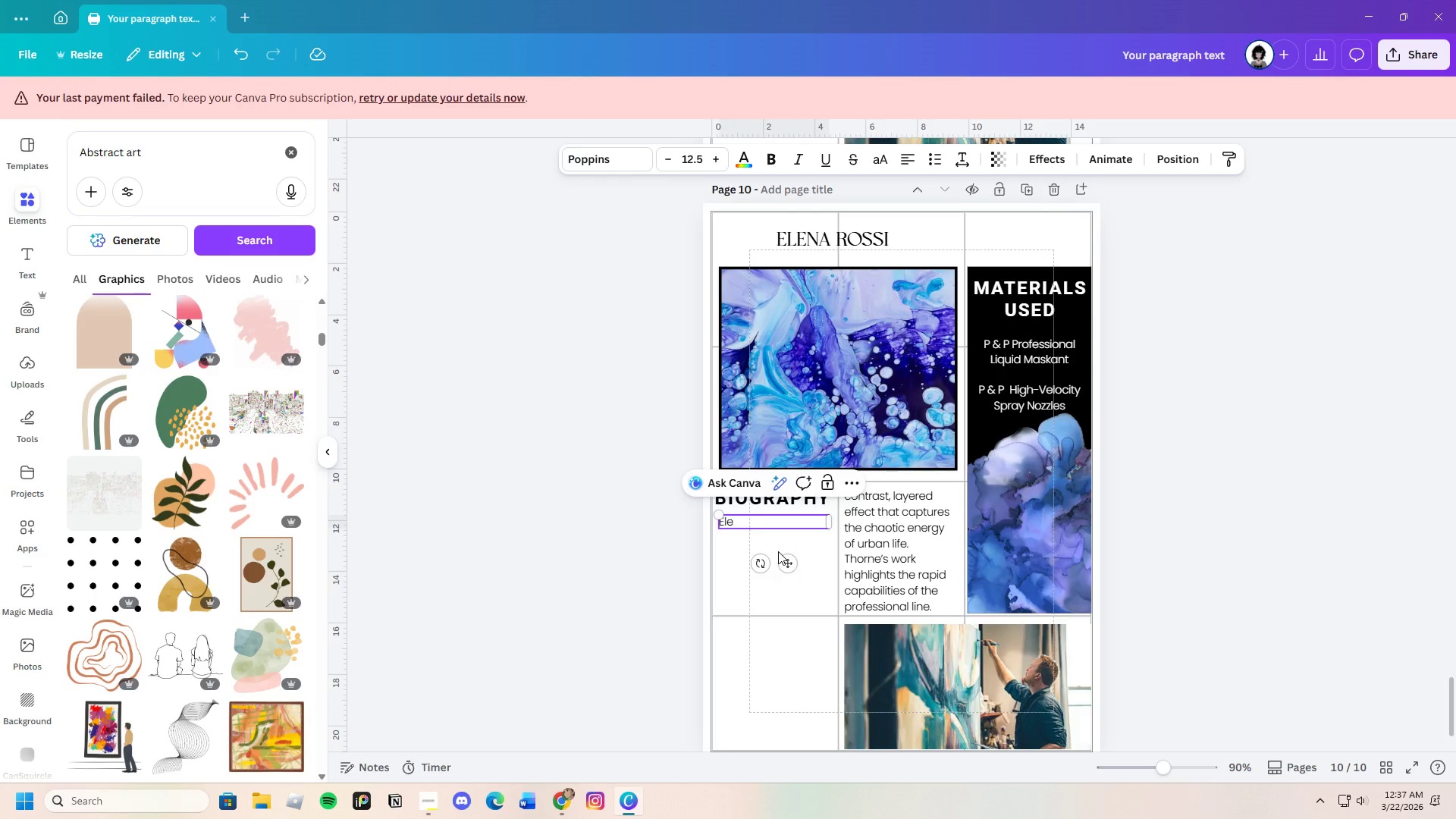 
wait(5.97)
 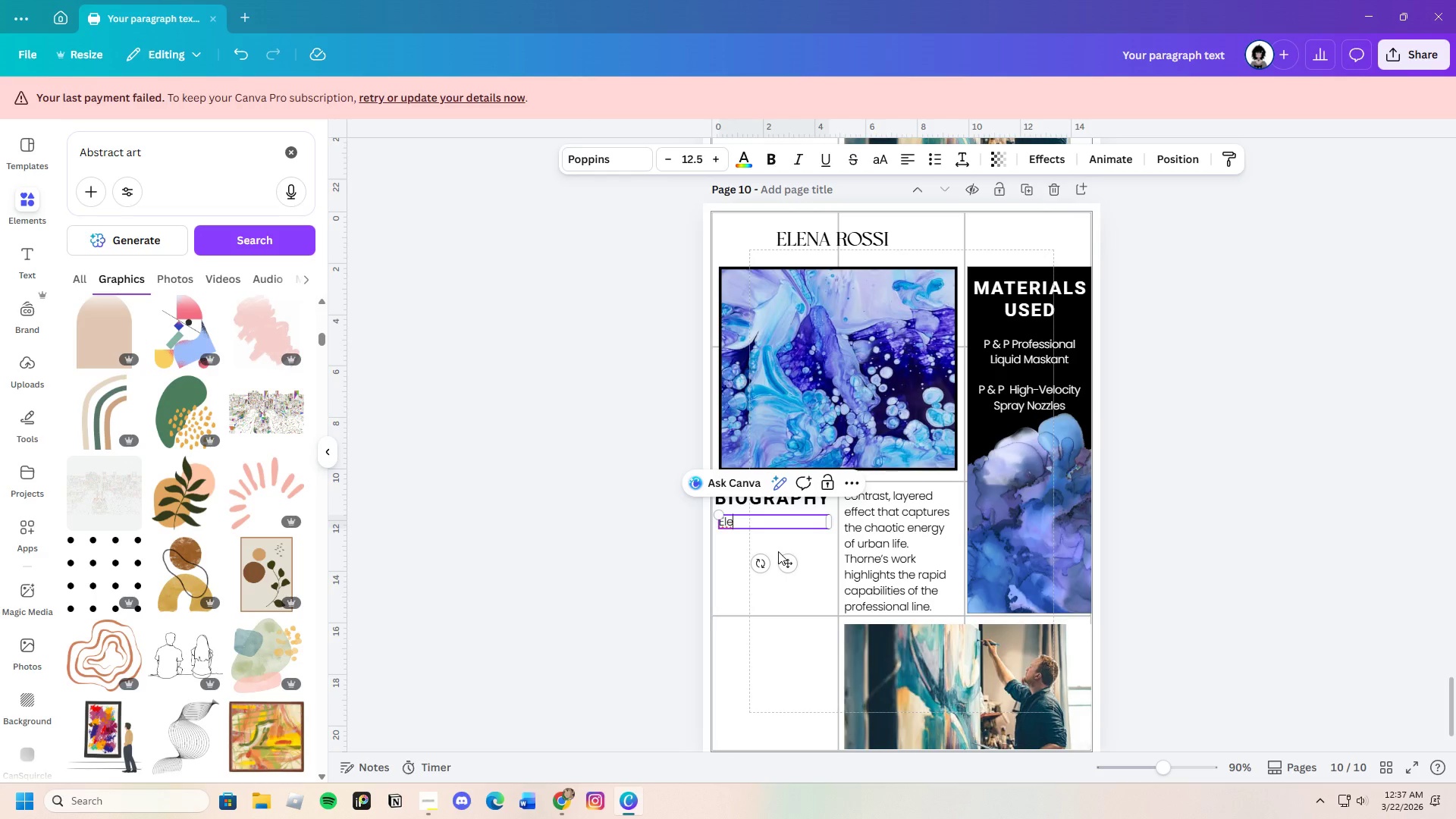 
type(b)
key(Backspace)
key(Backspace)
type(na)
key(Backspace)
key(Backspace)
type(ena's)
 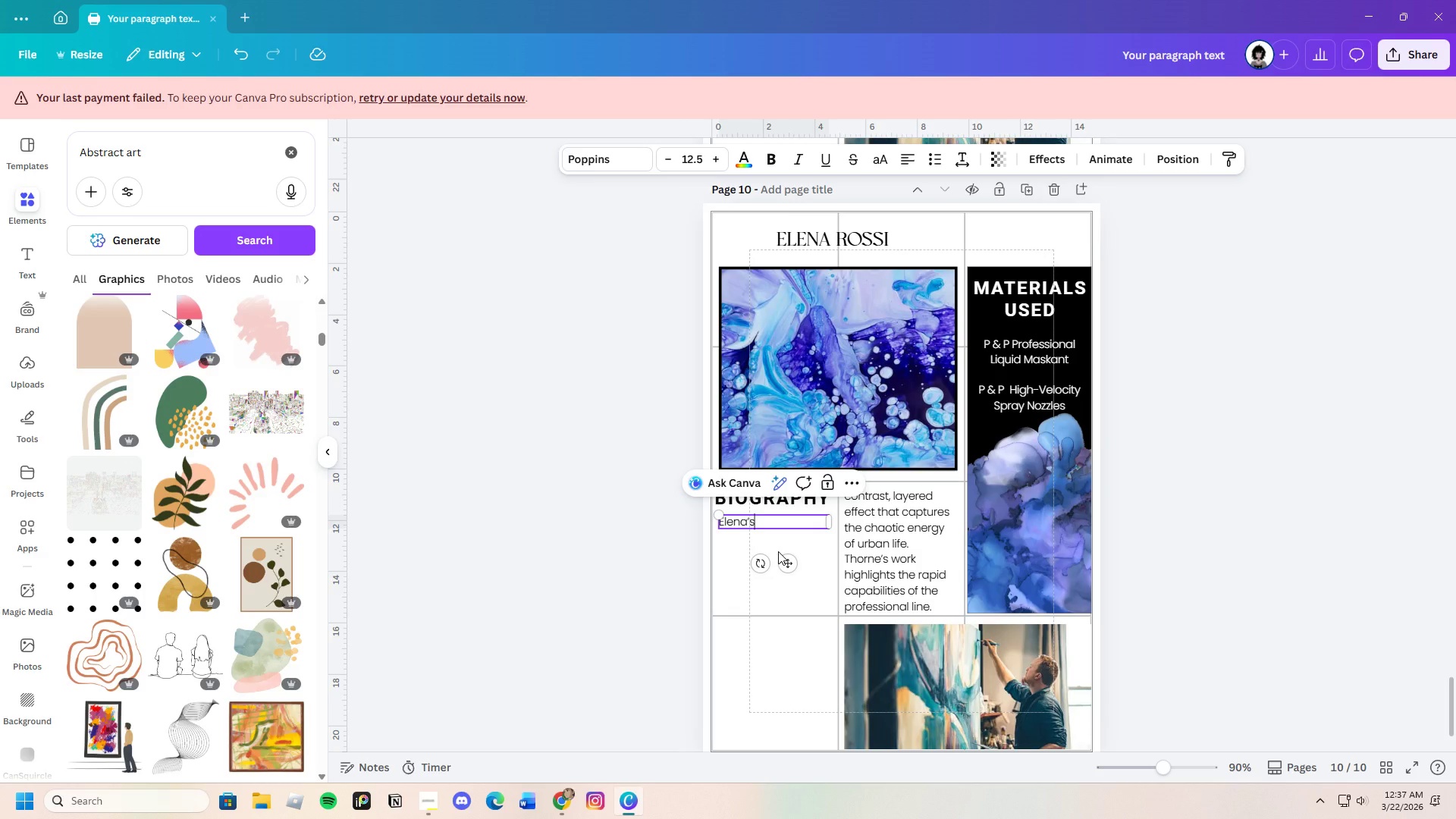 
key(Backspace)
key(Backspace)
type( Rossi's work is a study in ")
 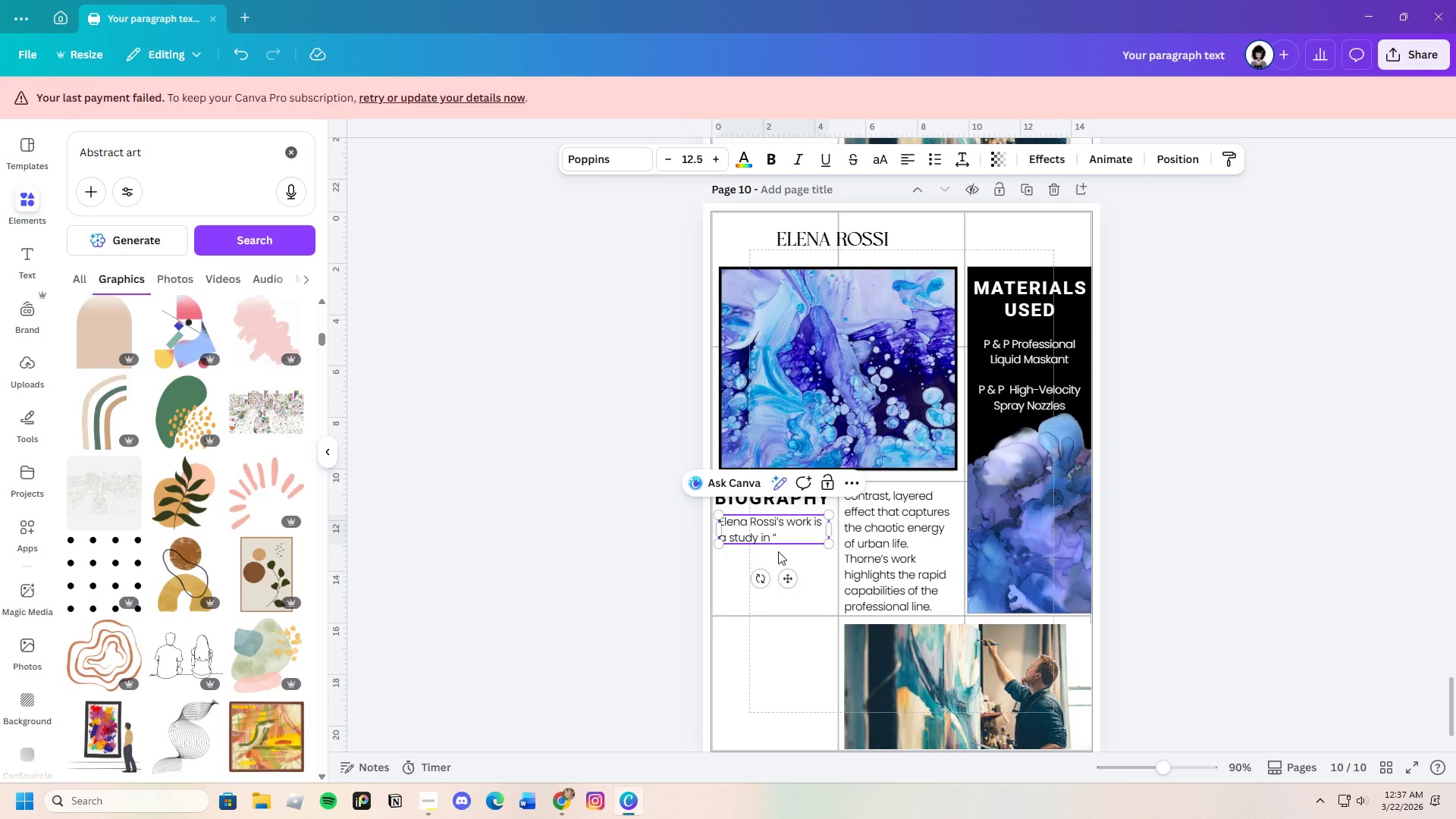 
wait(6.2)
 